 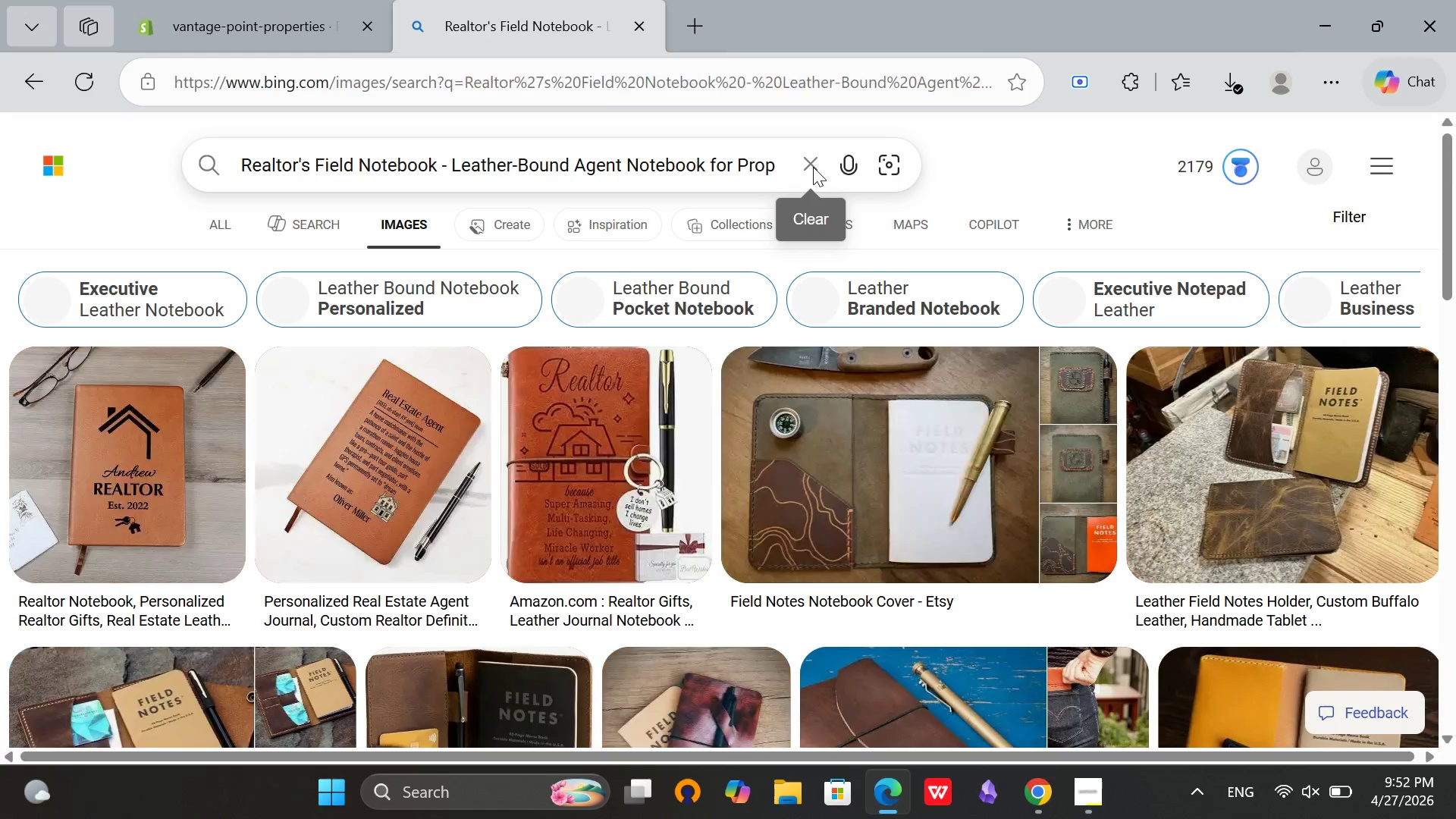 
scroll: coordinate [819, 370], scroll_direction: down, amount: 5.0
 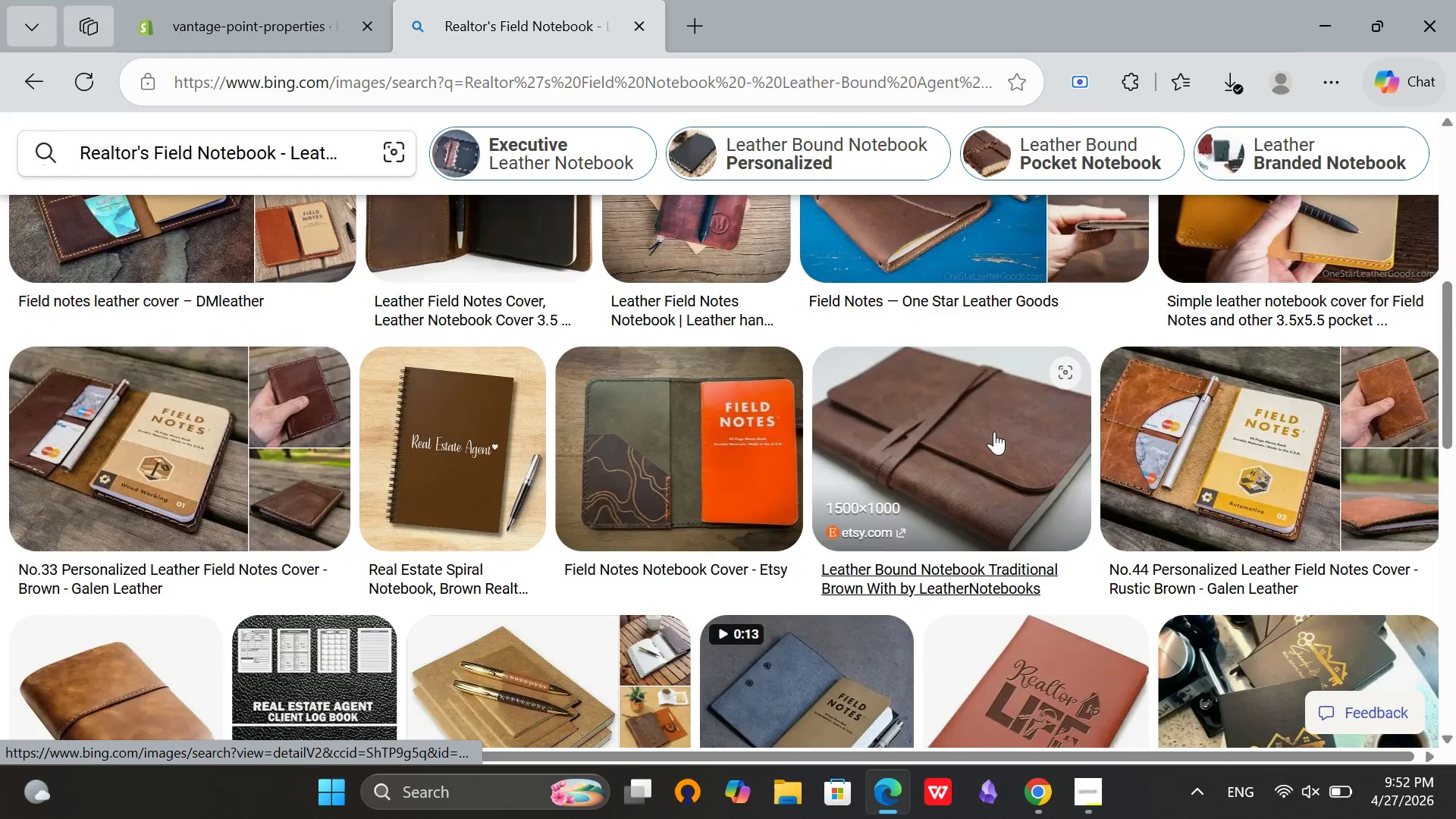 
left_click([994, 431])
 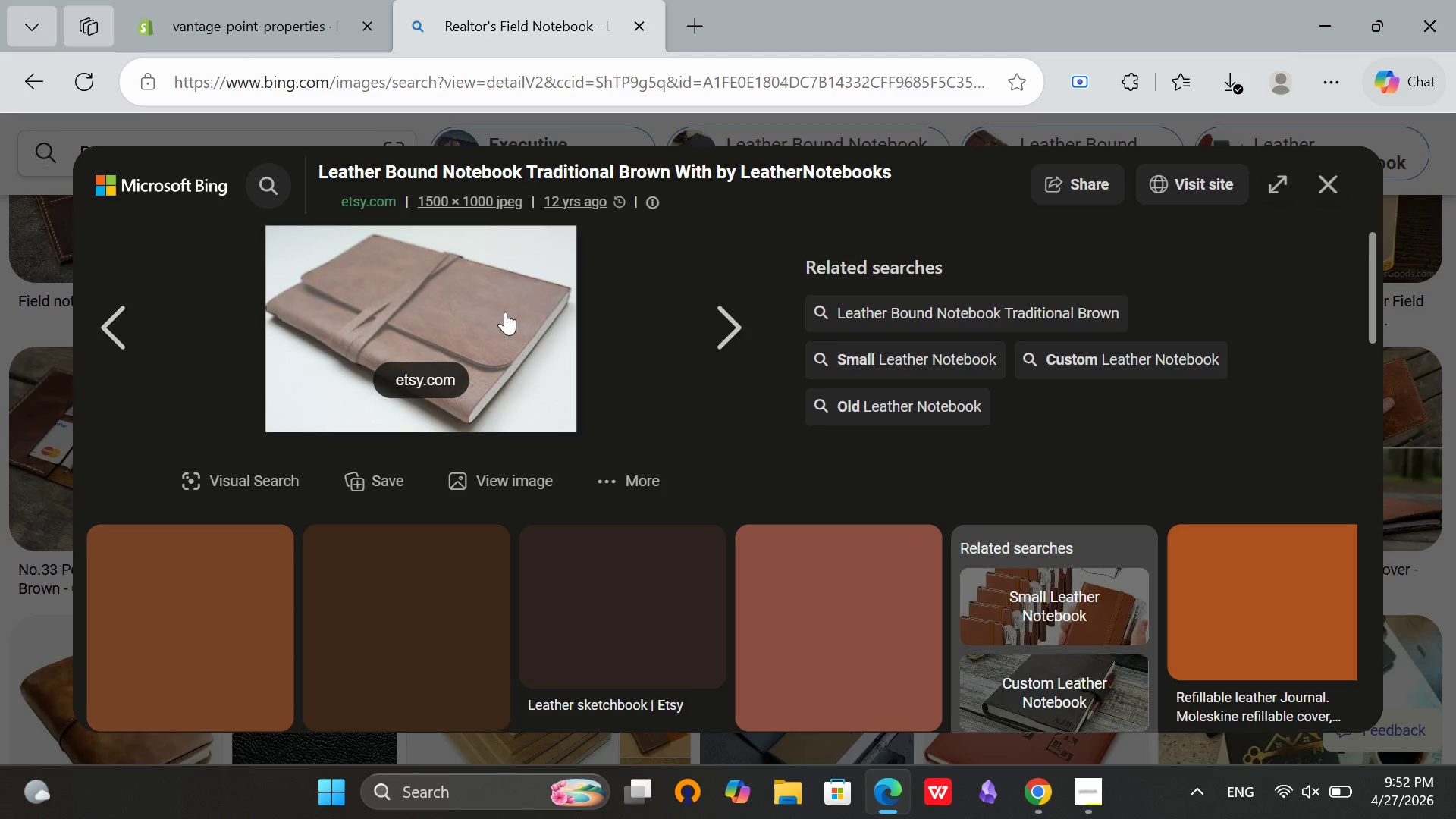 
scroll: coordinate [592, 363], scroll_direction: down, amount: 1.0
 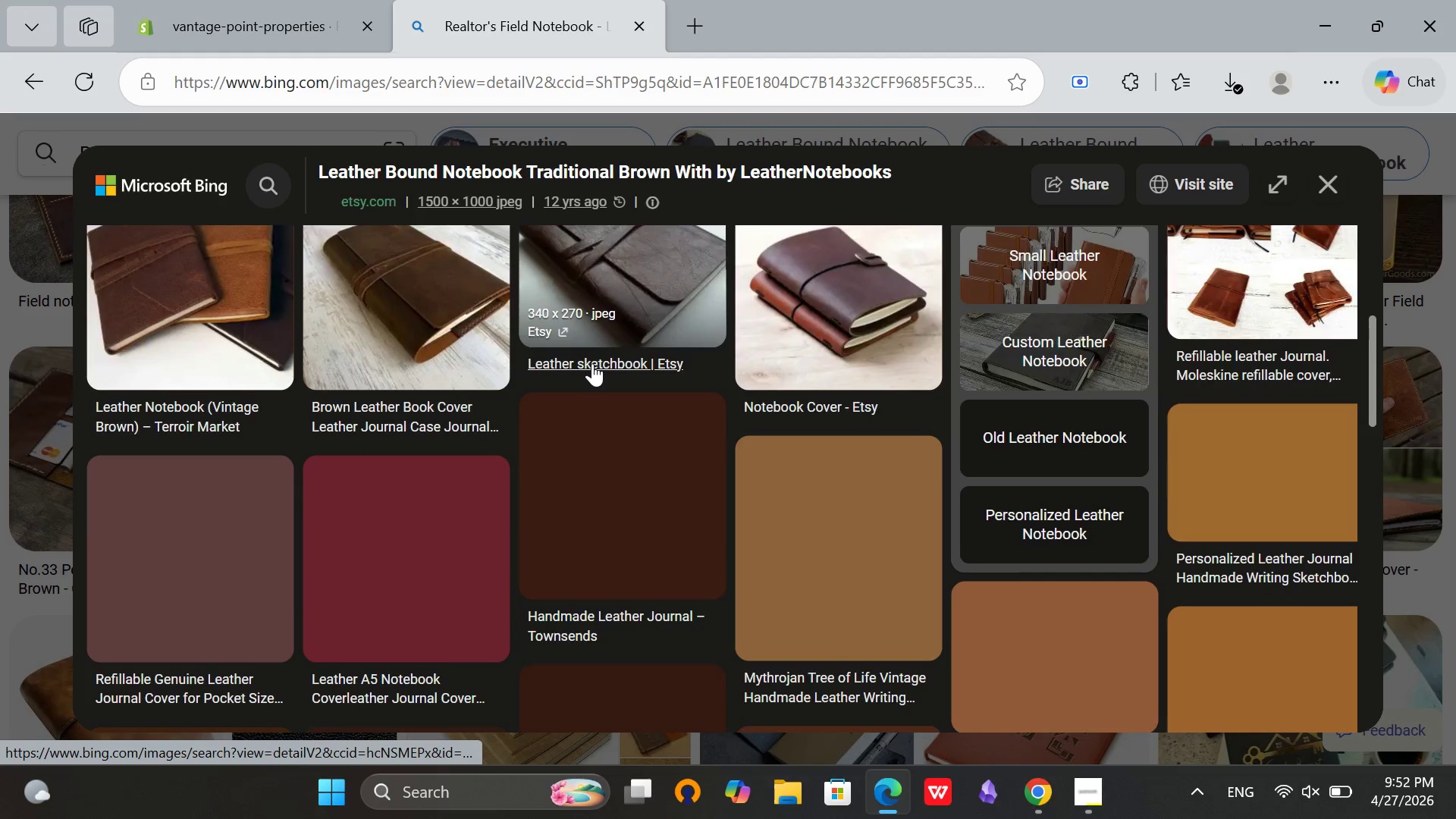 
scroll: coordinate [627, 359], scroll_direction: up, amount: 6.0
 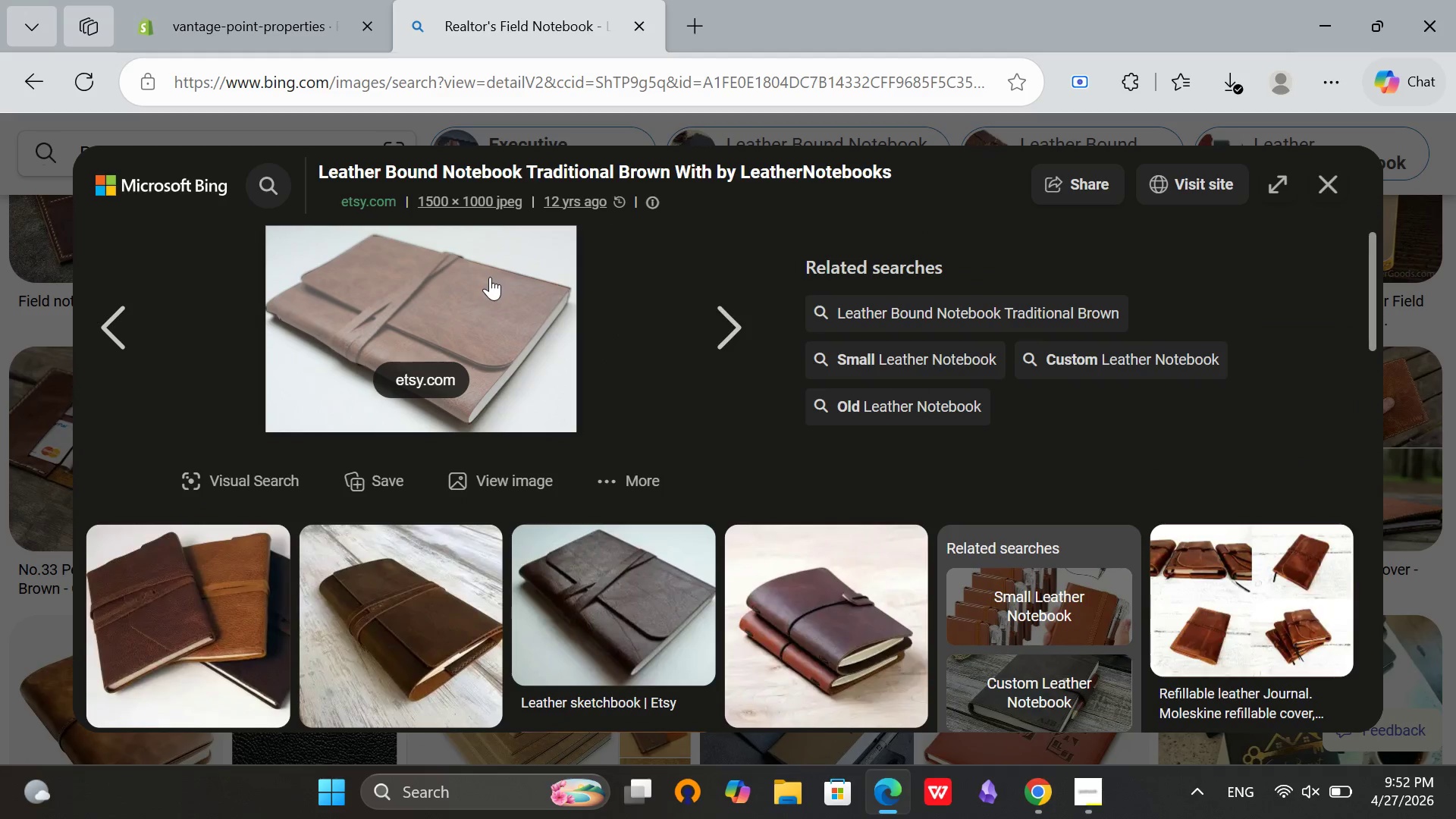 
right_click([490, 277])
 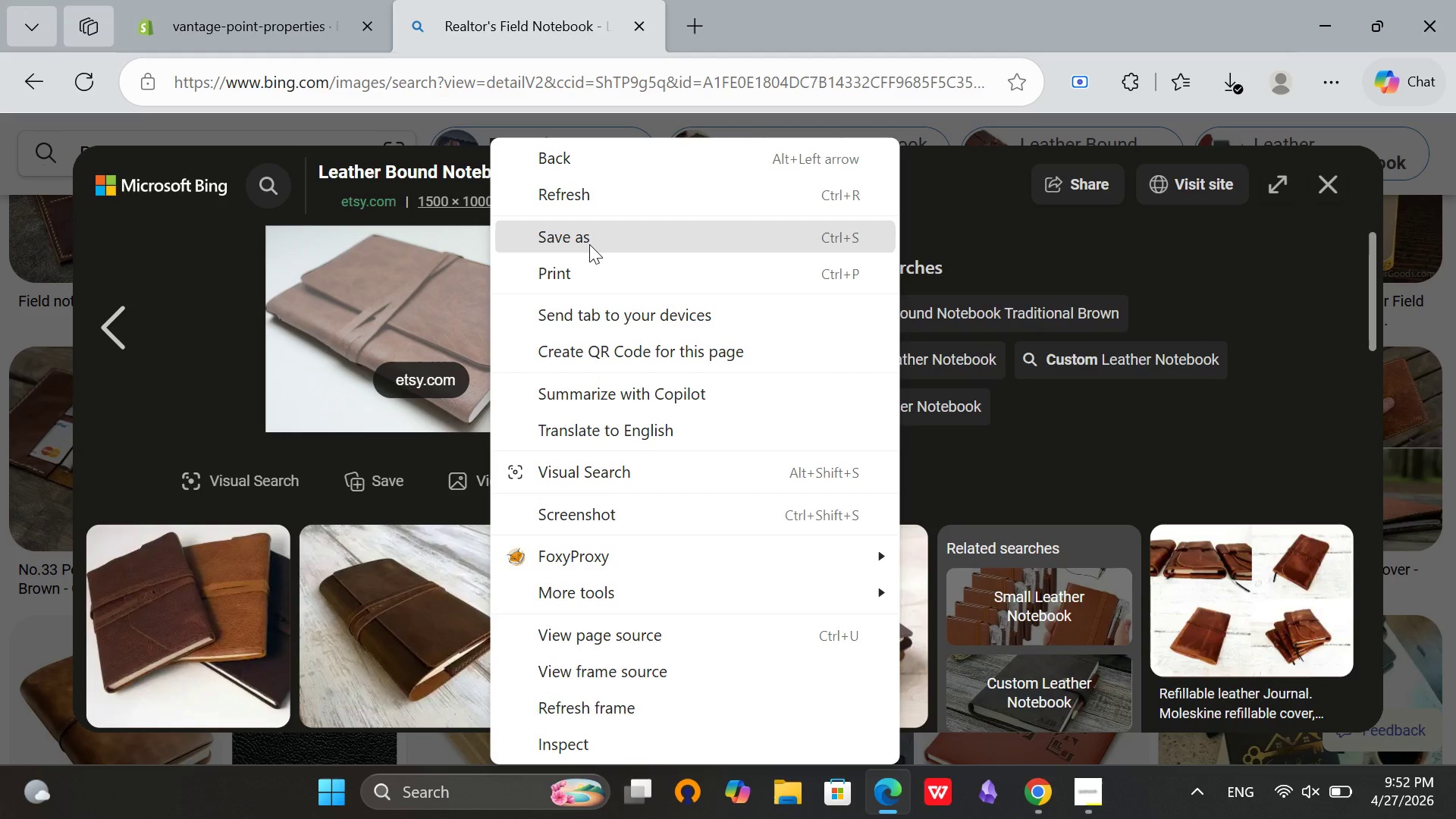 
left_click([589, 244])
 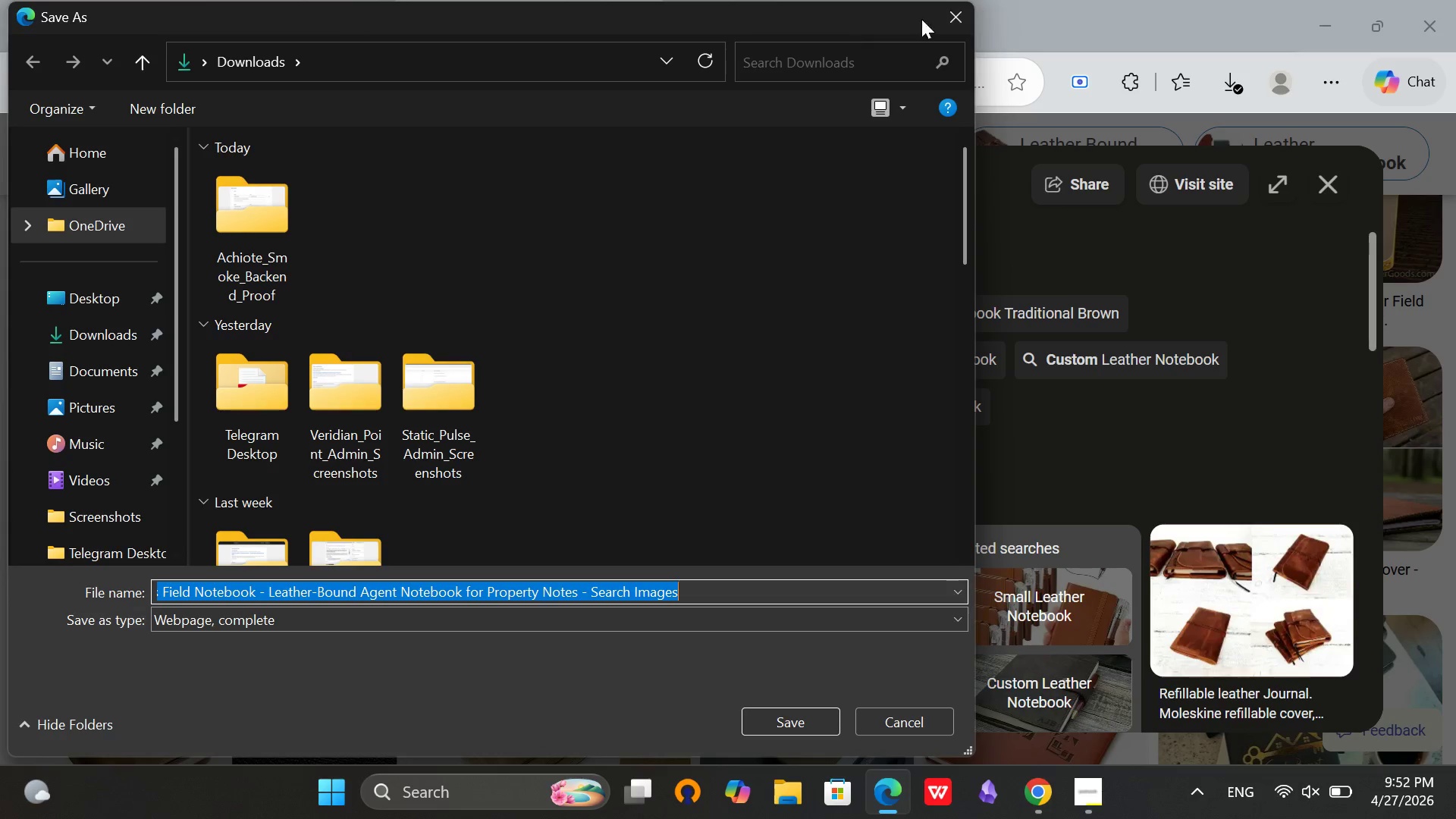 
left_click([972, 21])
 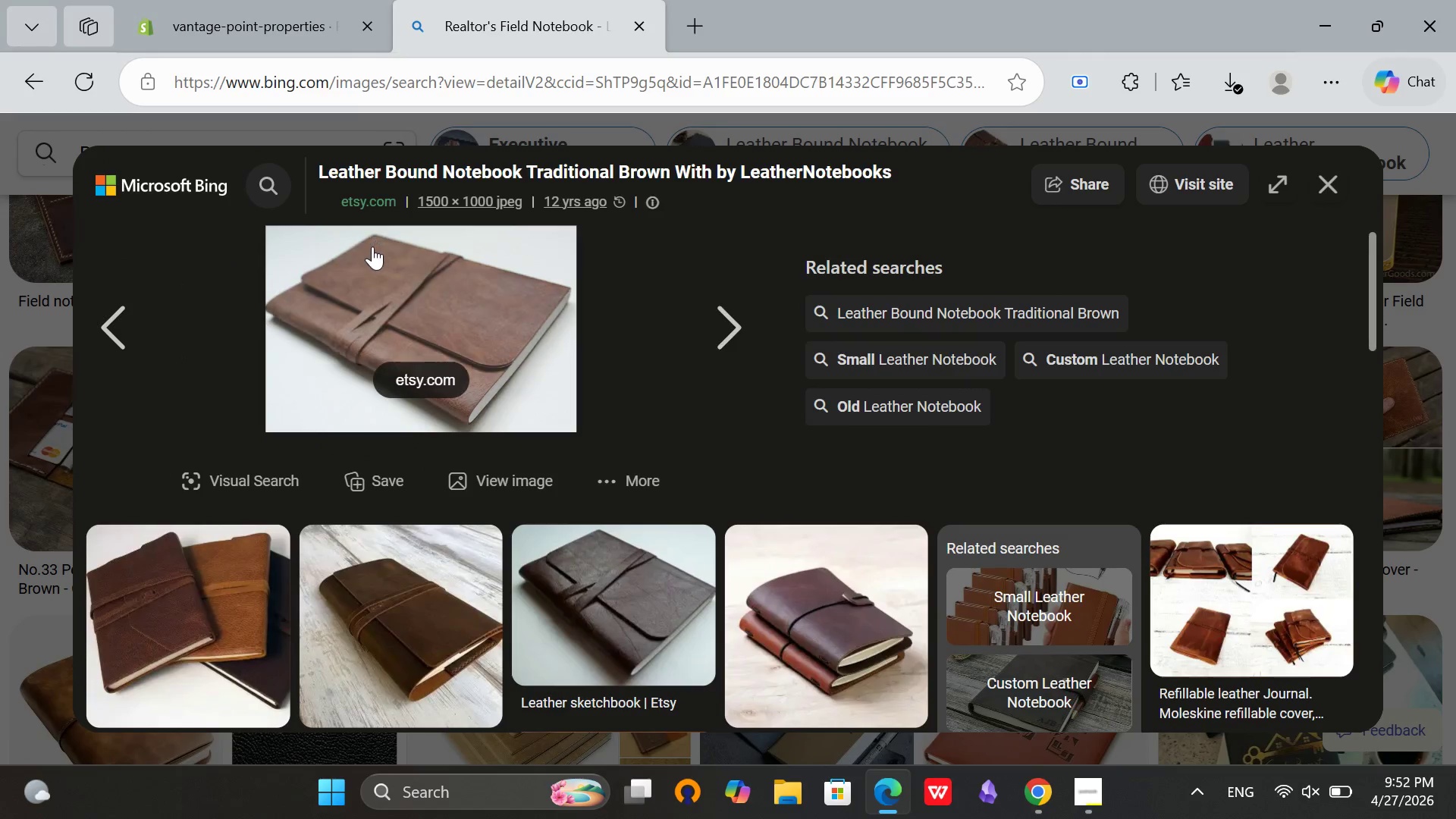 
right_click([372, 246])
 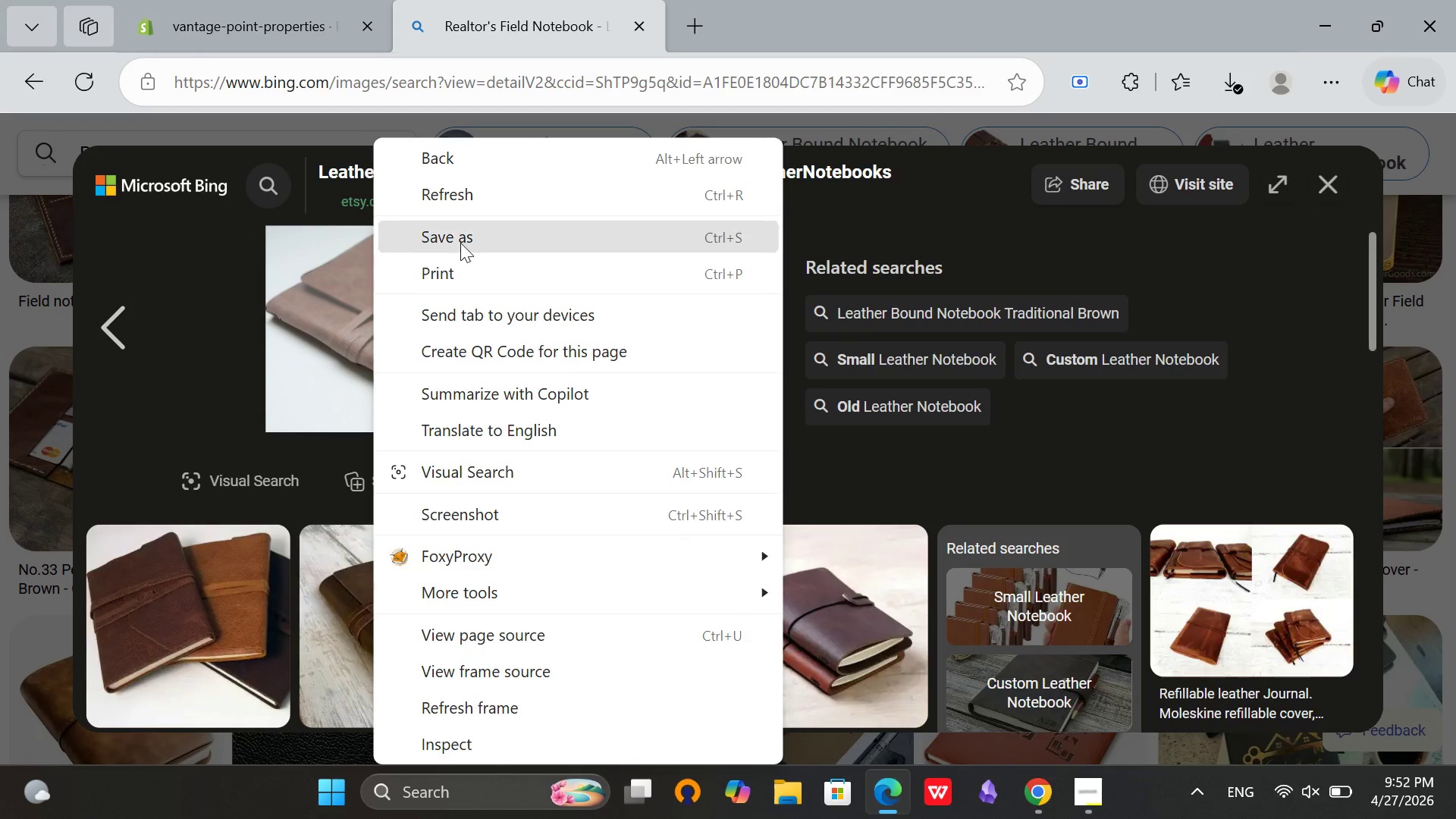 
left_click([461, 243])
 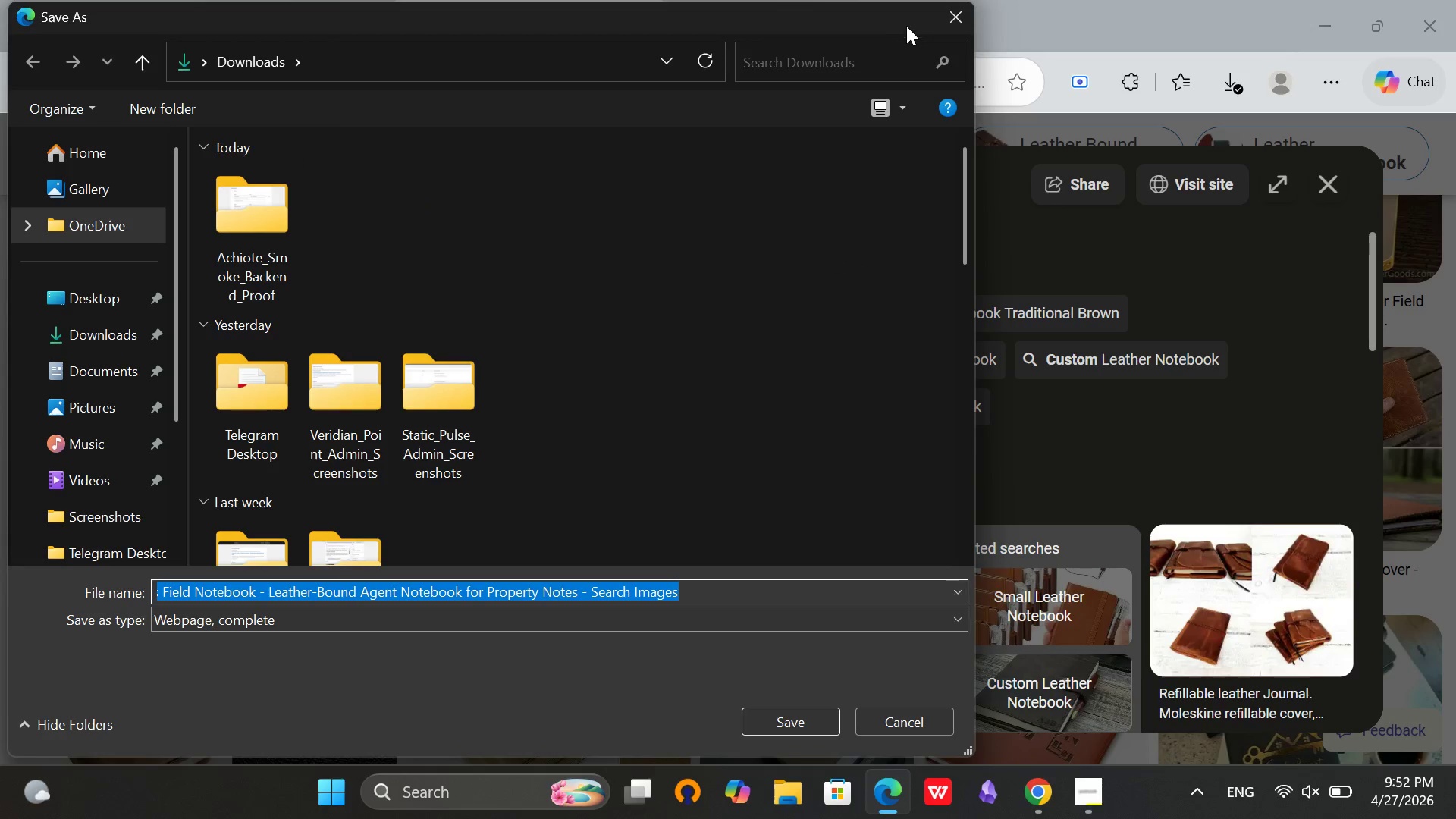 
left_click([951, 22])
 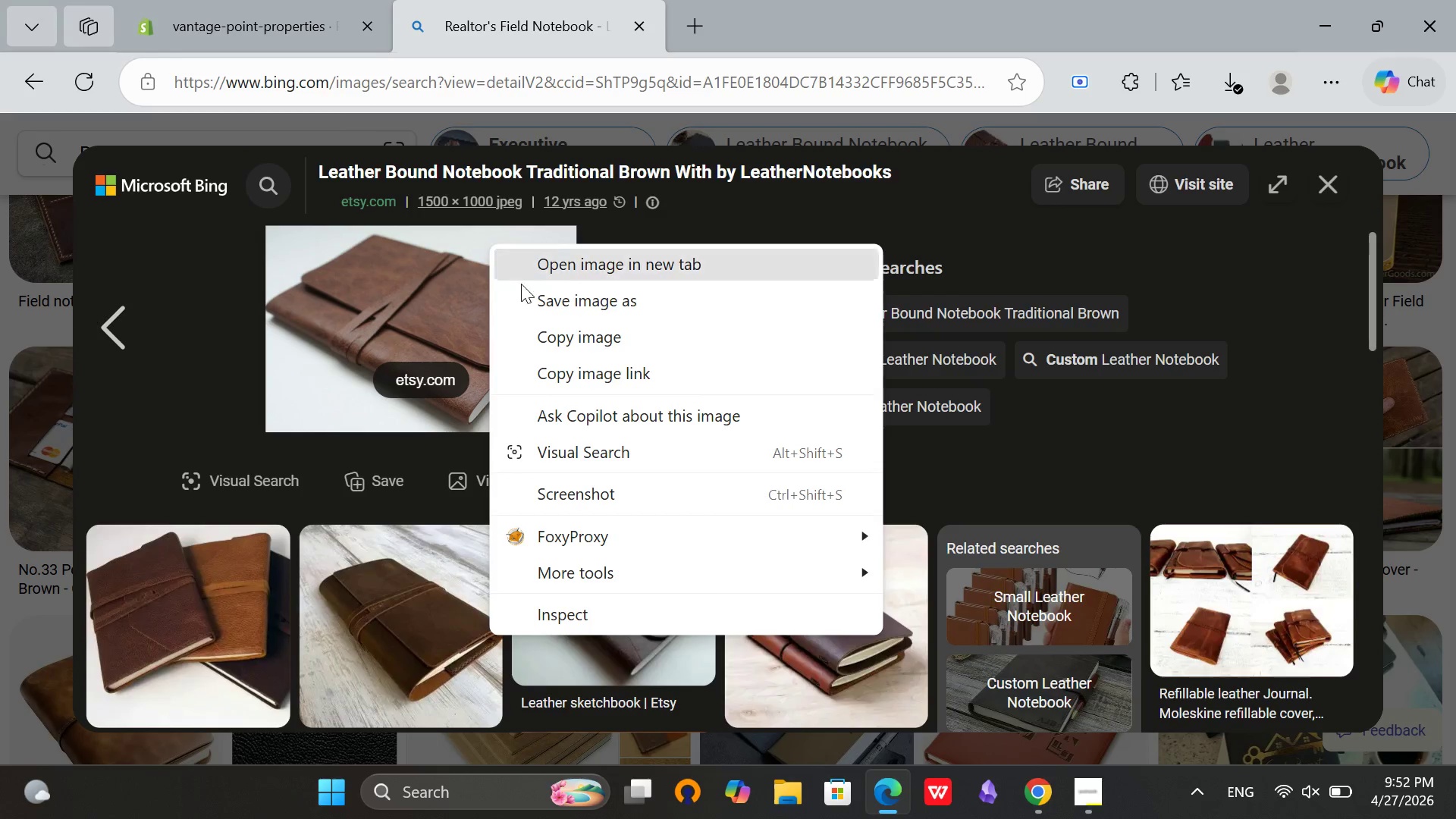 
left_click([532, 294])
 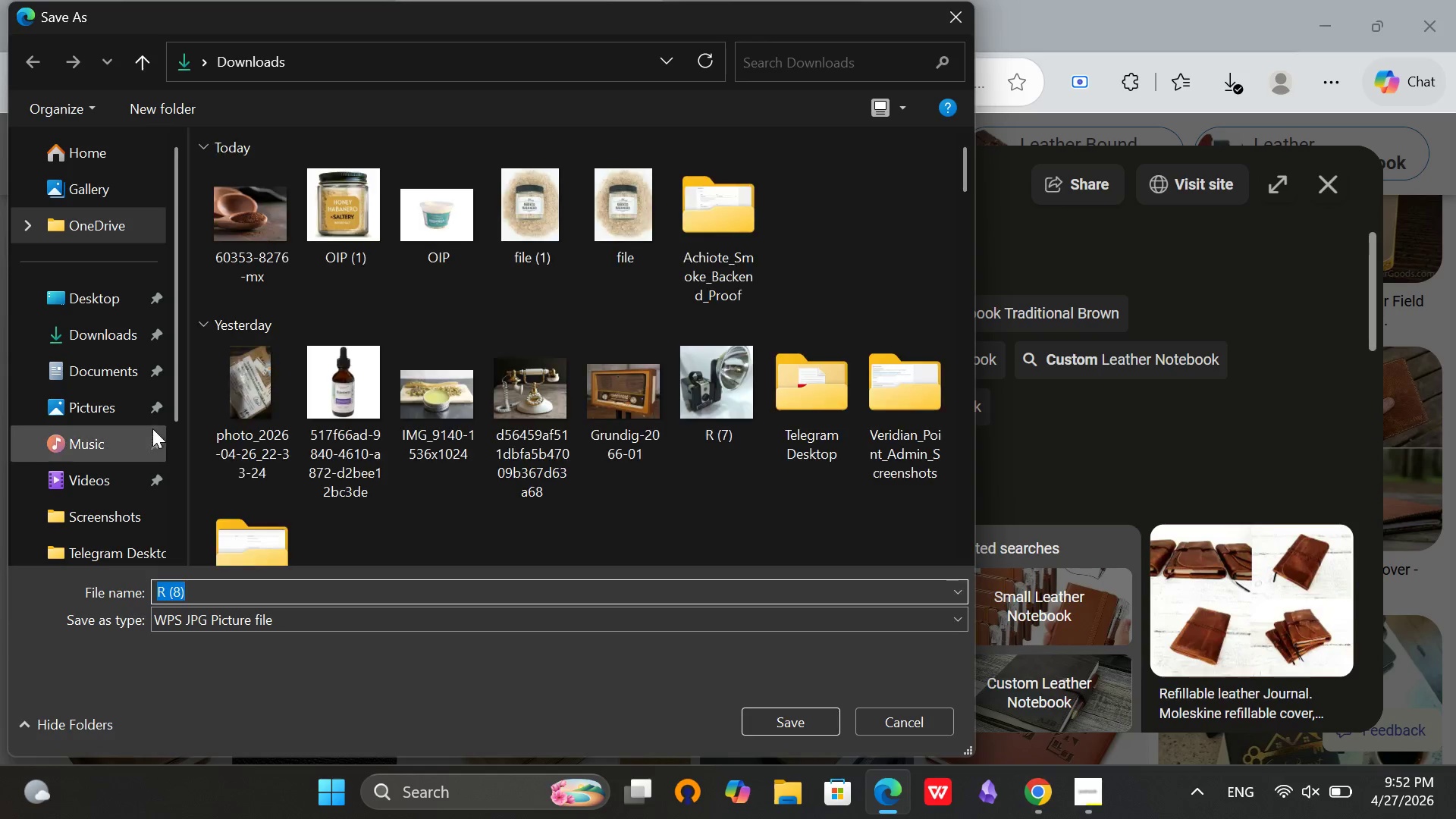 
left_click([123, 343])
 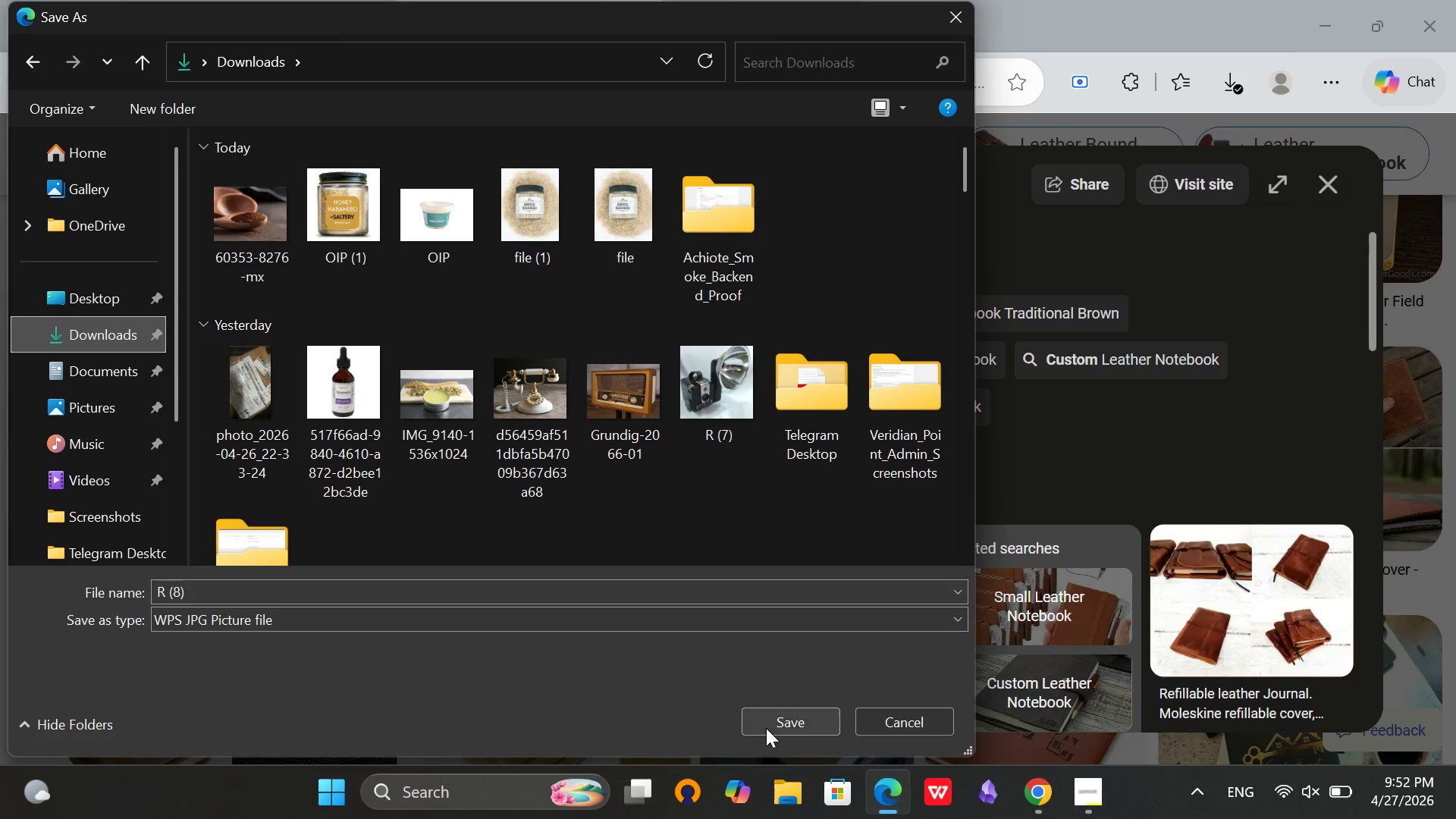 
left_click([766, 728])
 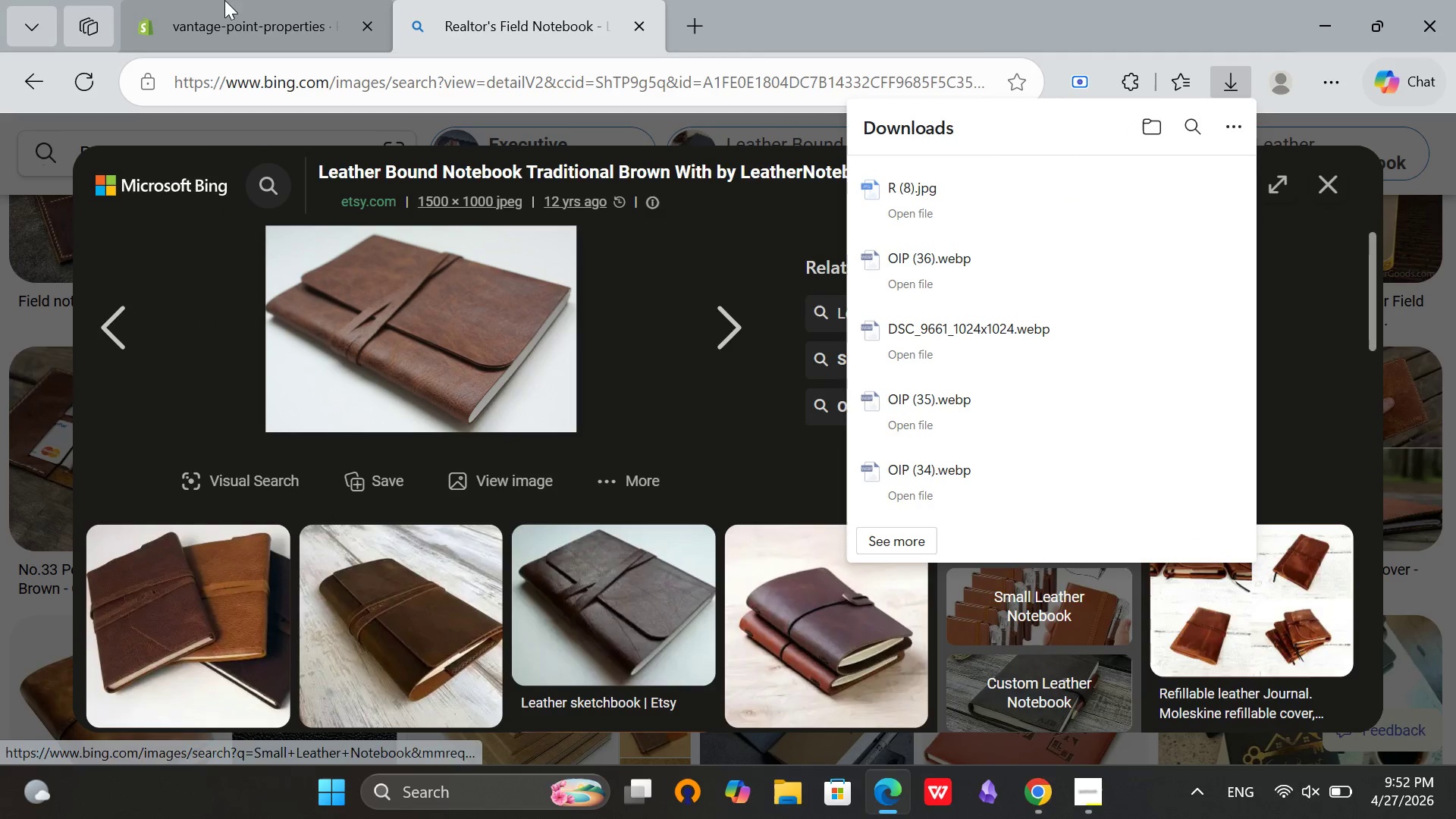 
left_click([174, 0])
 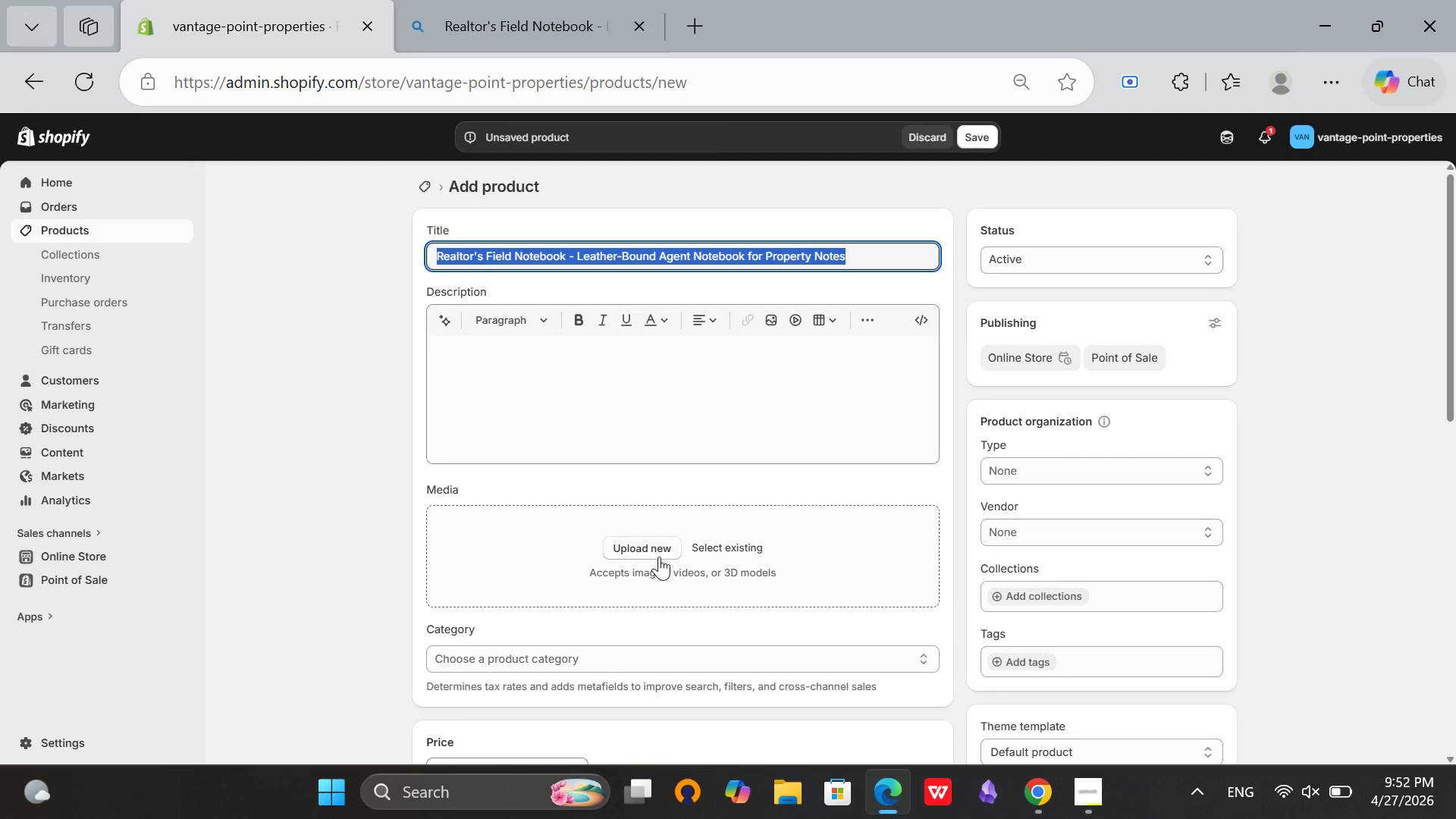 
left_click([659, 553])
 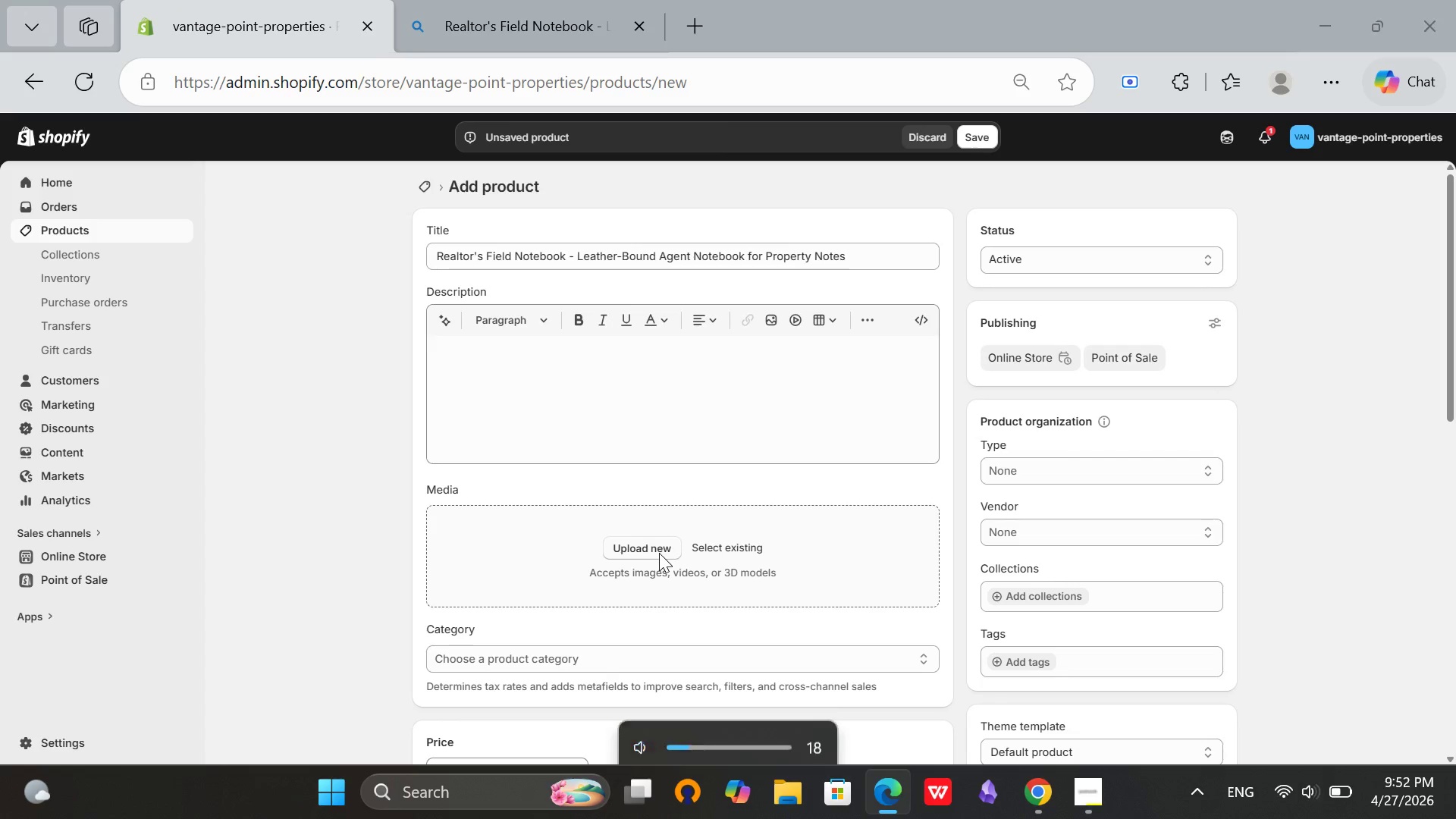 
key(Mute)
 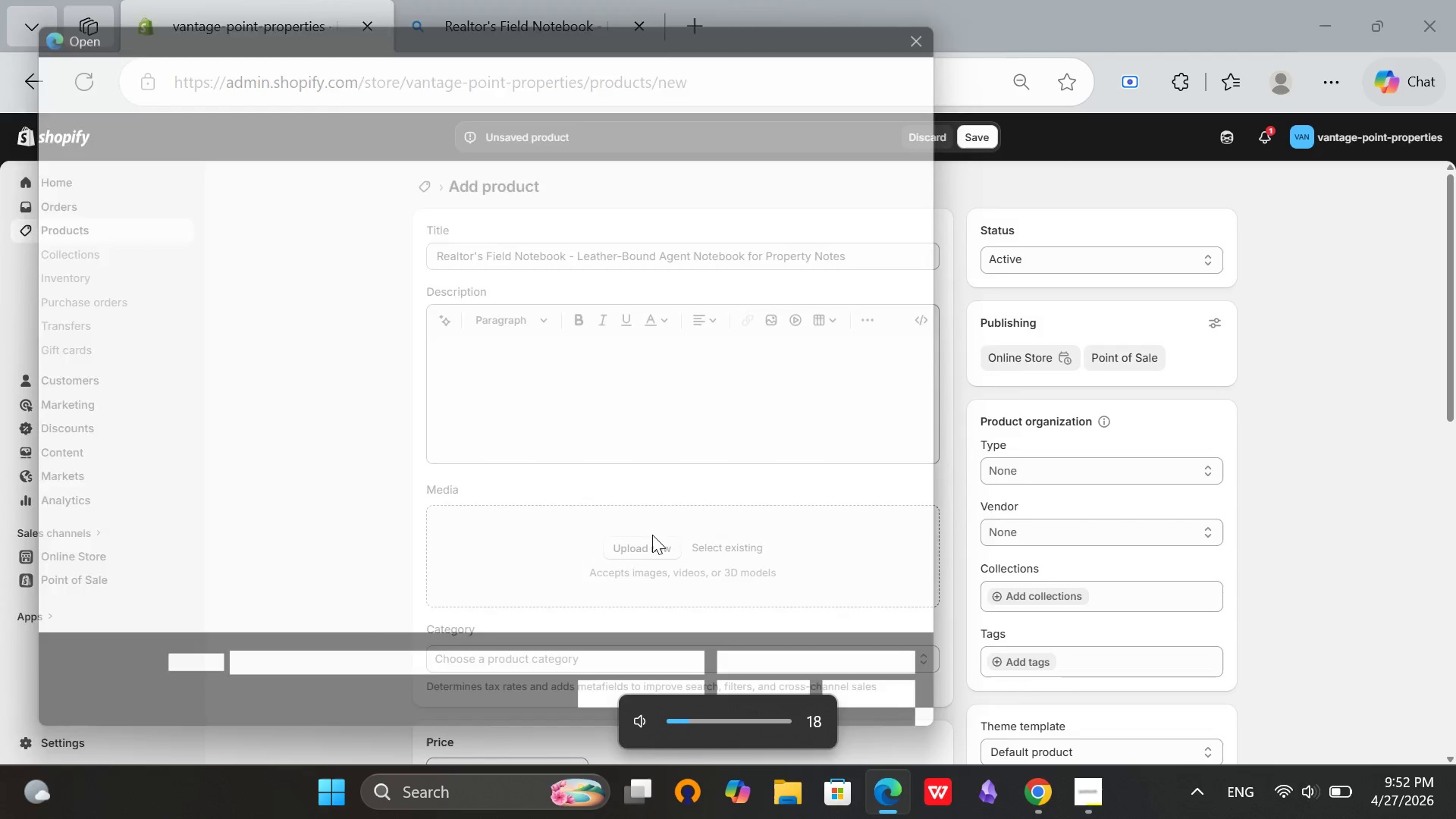 
left_click([652, 535])
 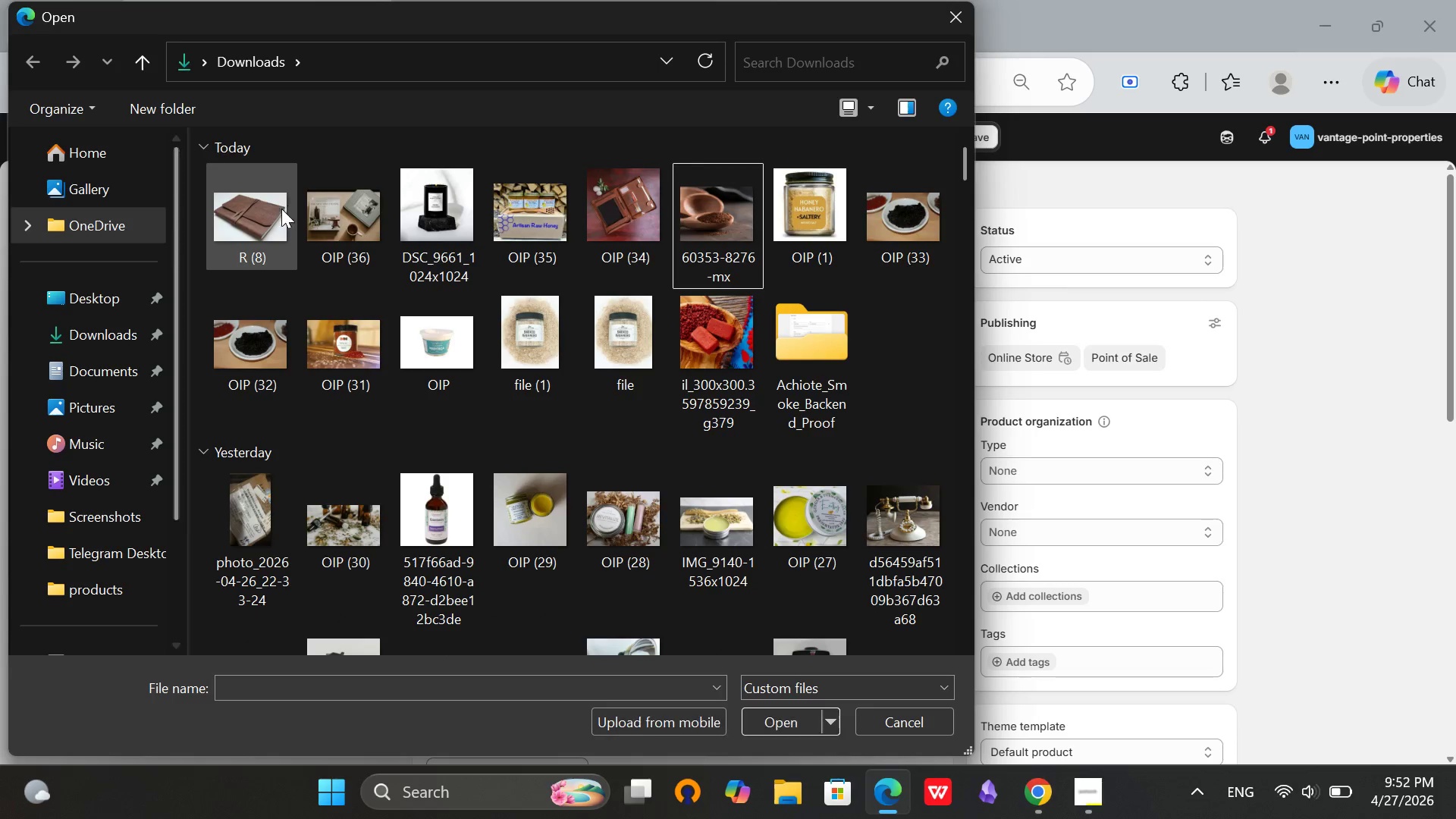 
left_click([278, 208])
 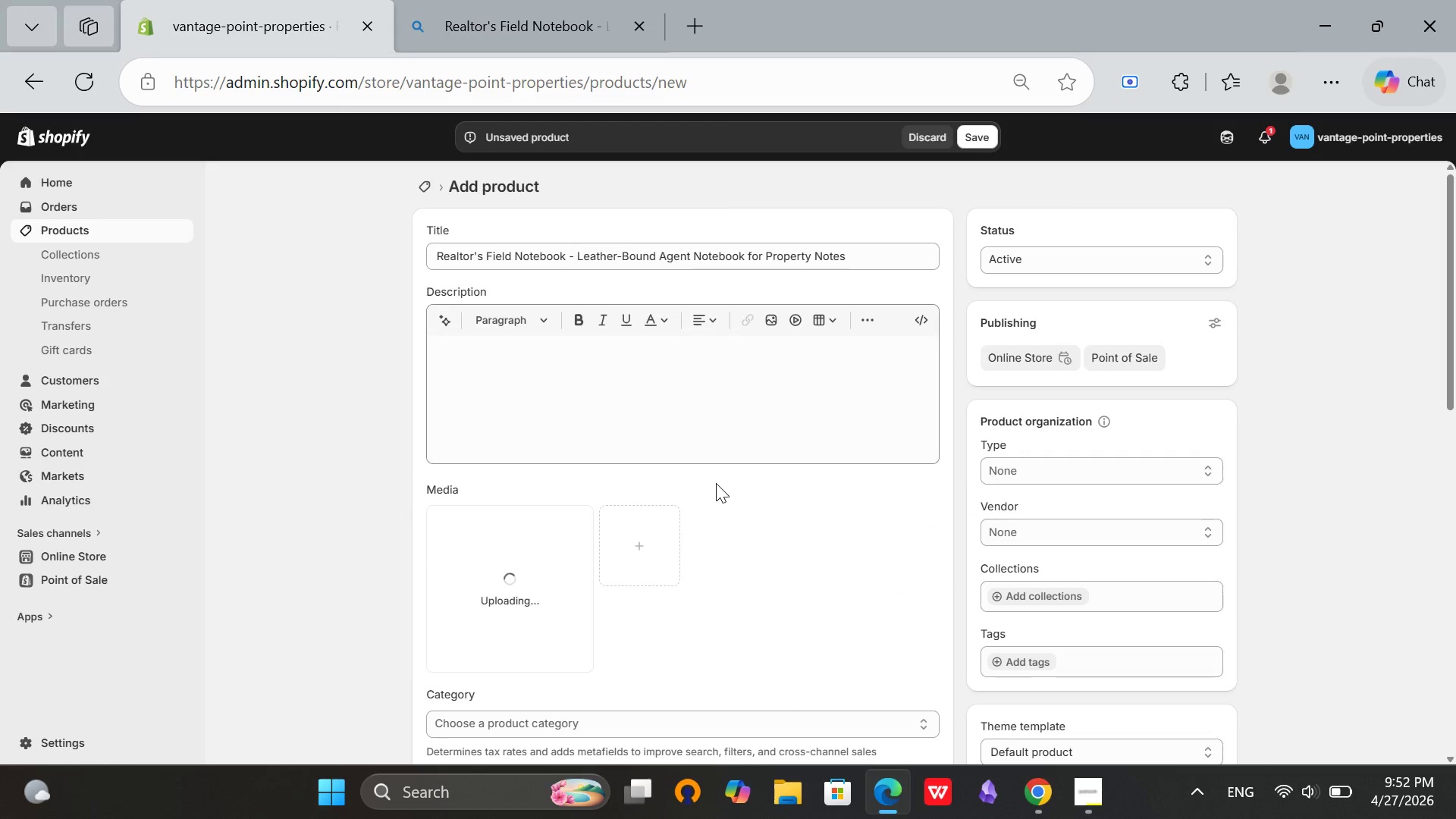 
left_click([1014, 471])
 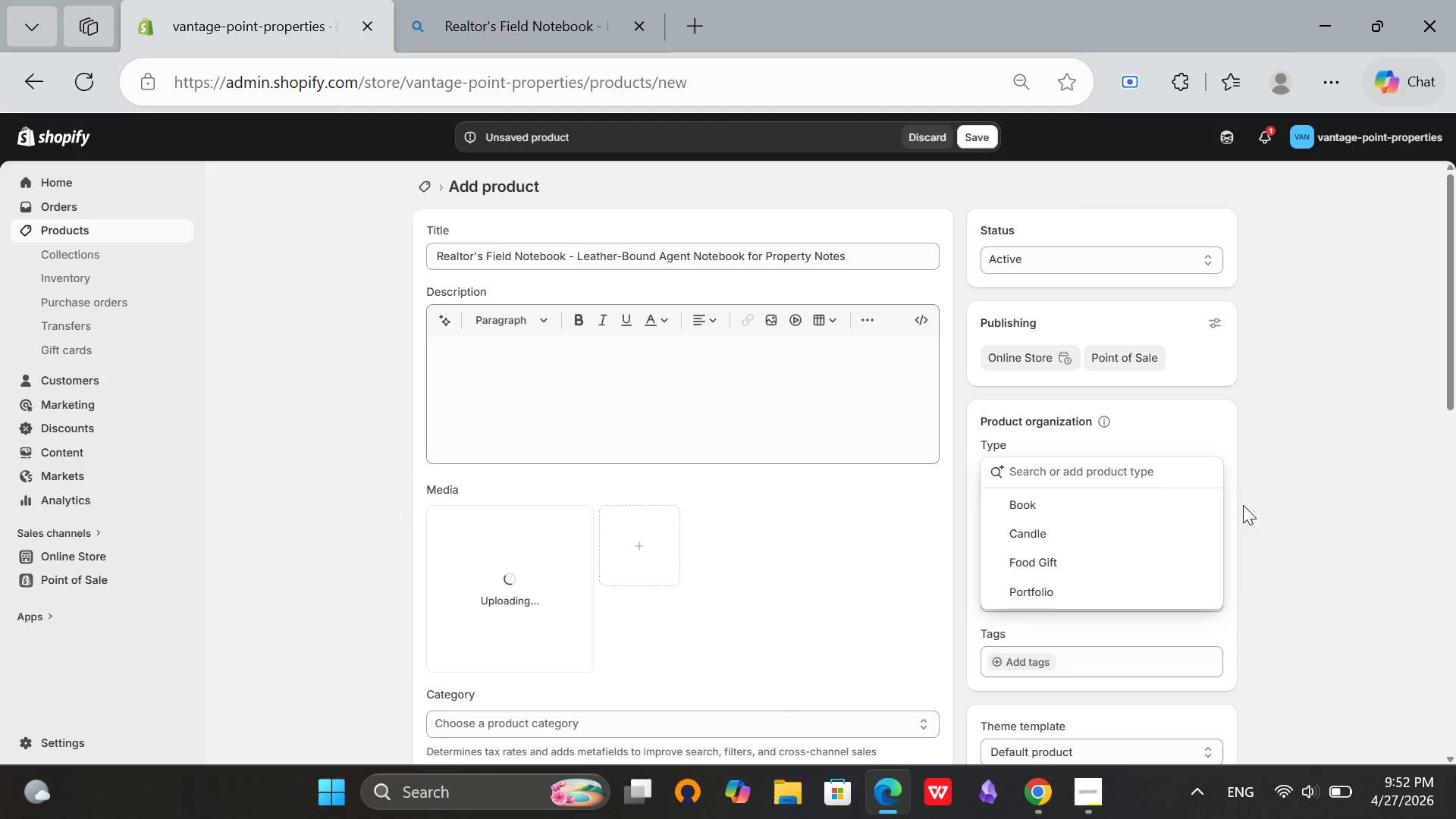 
type(Stationa)
 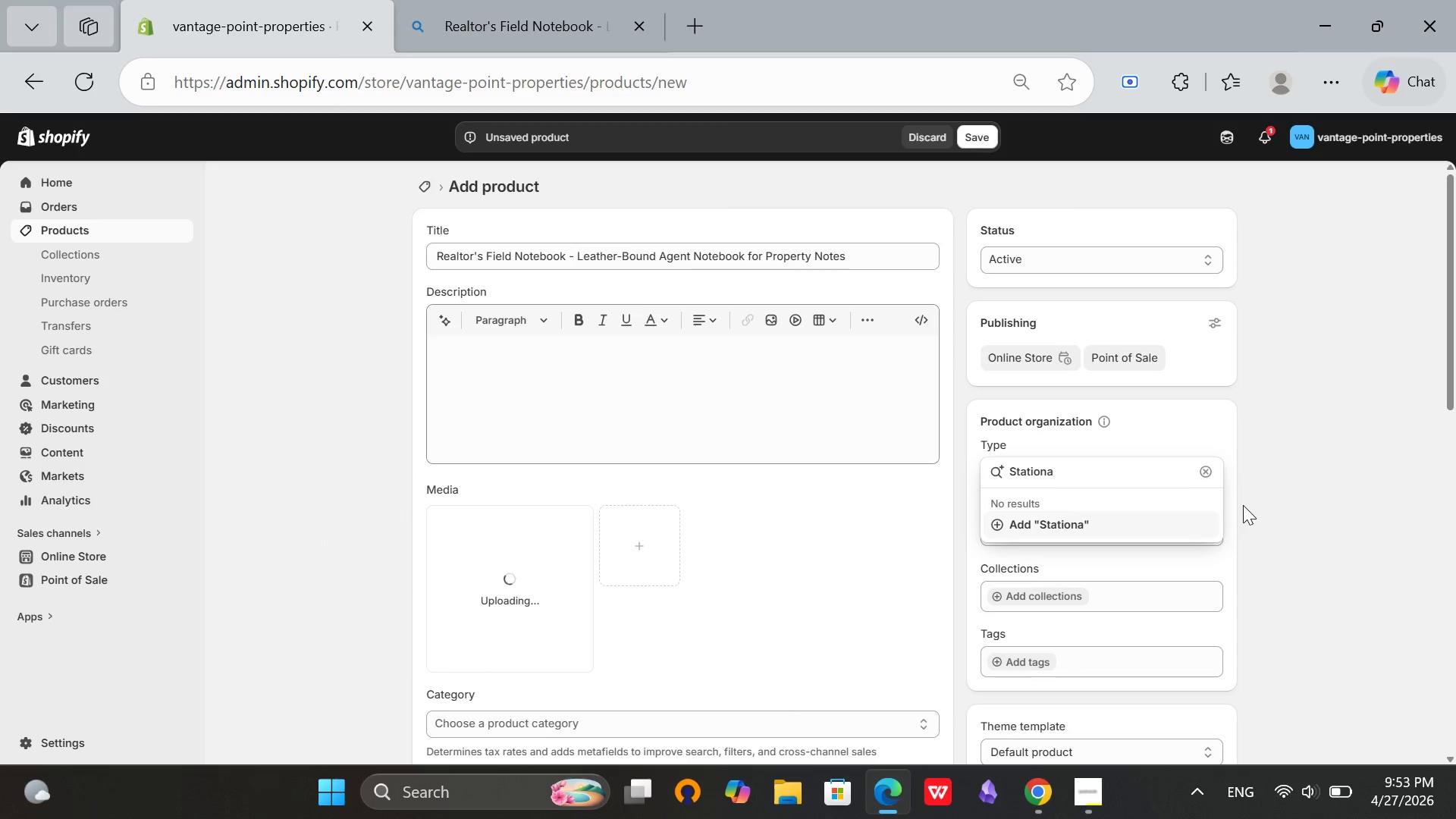 
key(Backspace)
type(ery)
 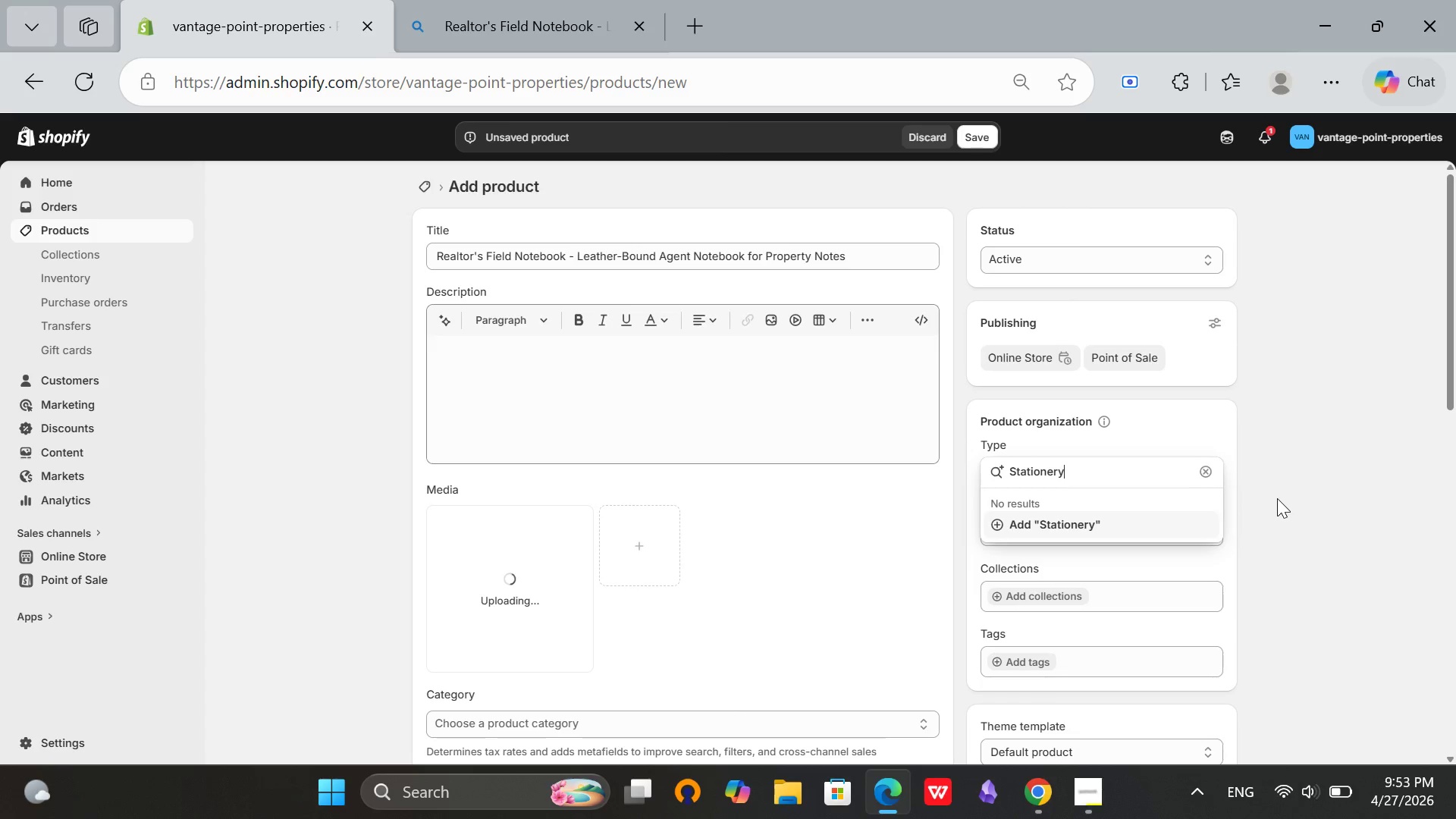 
left_click([1097, 528])
 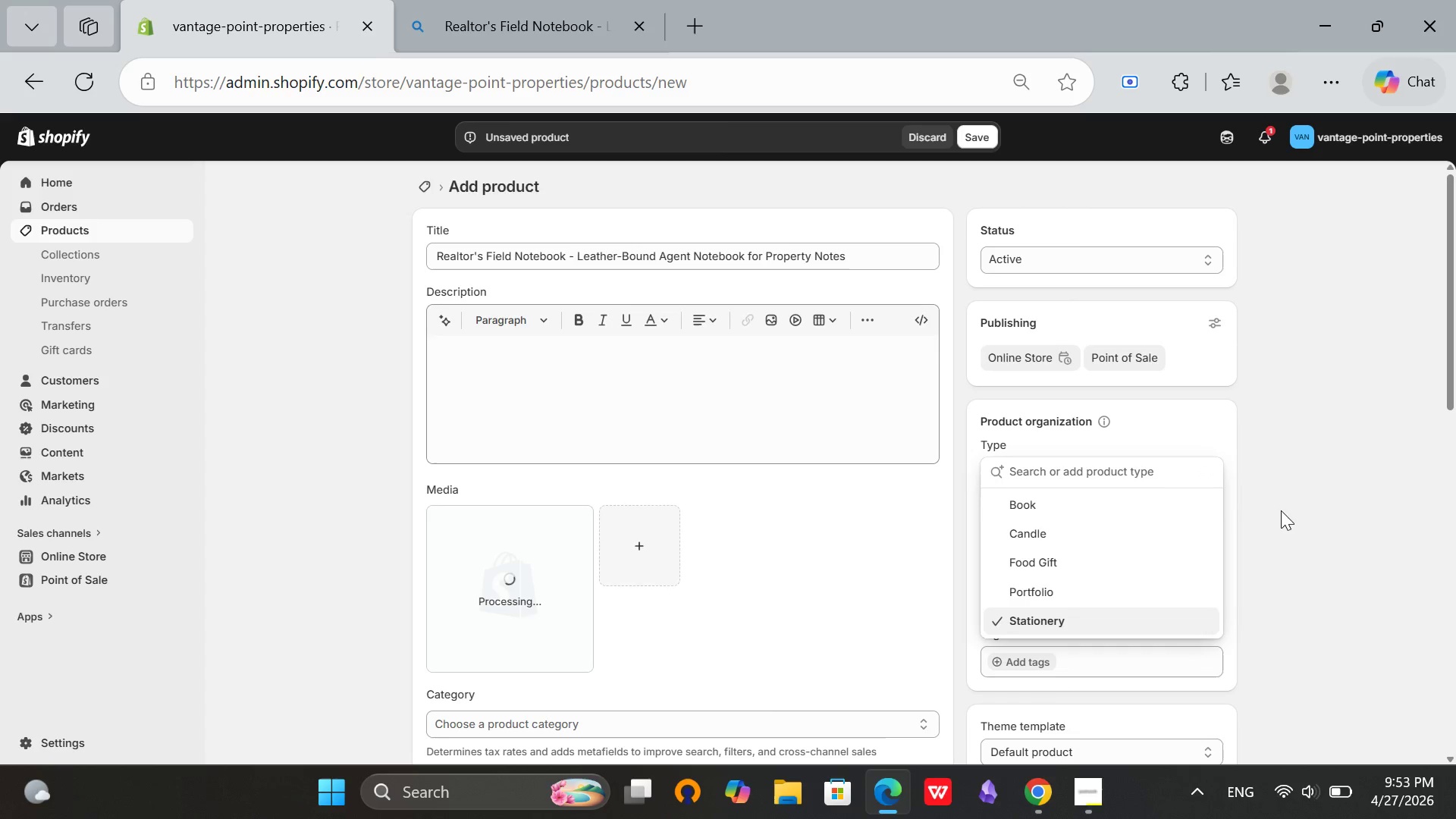 
left_click([1282, 511])
 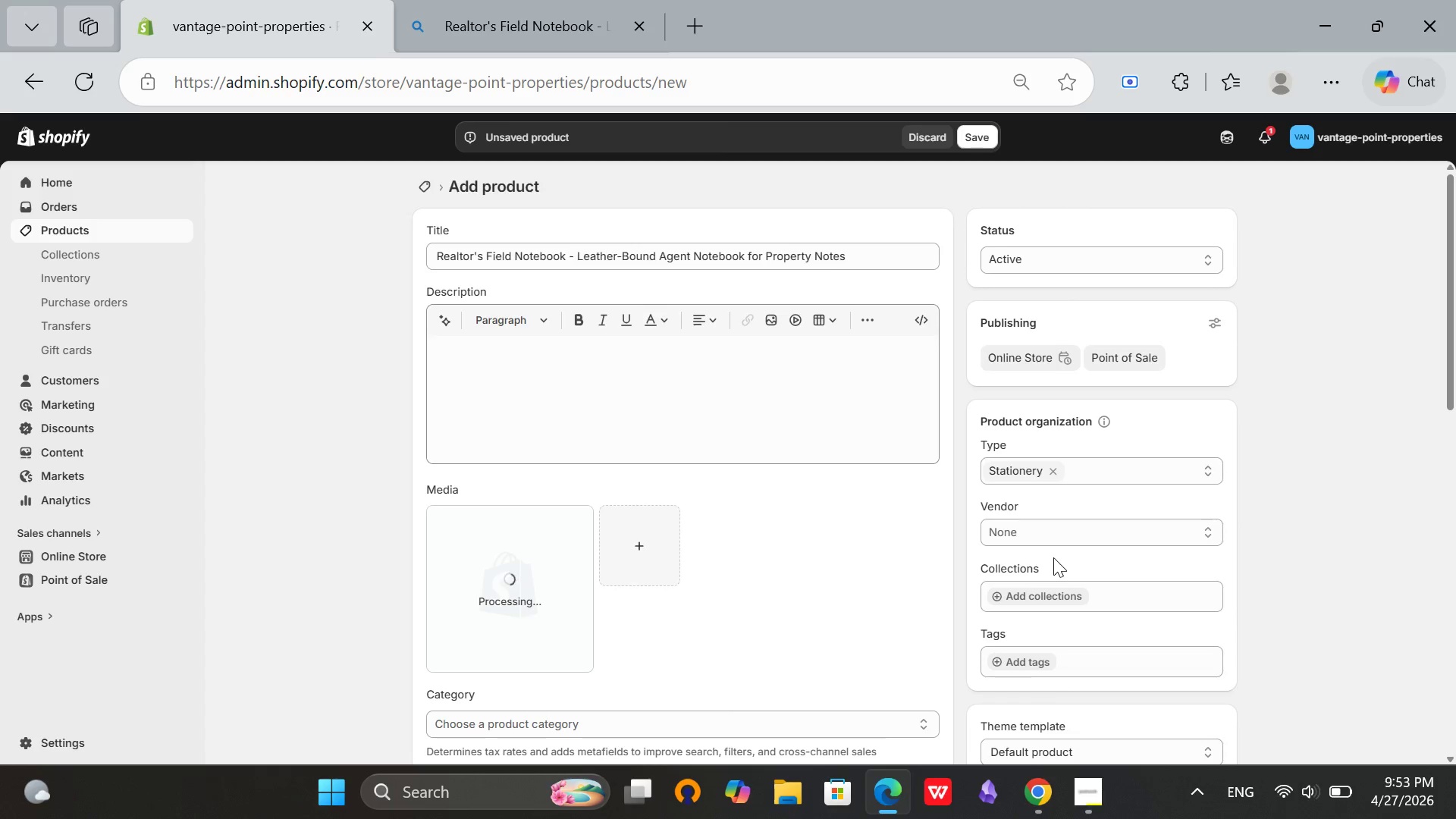 
scroll: coordinate [1053, 557], scroll_direction: down, amount: 1.0
 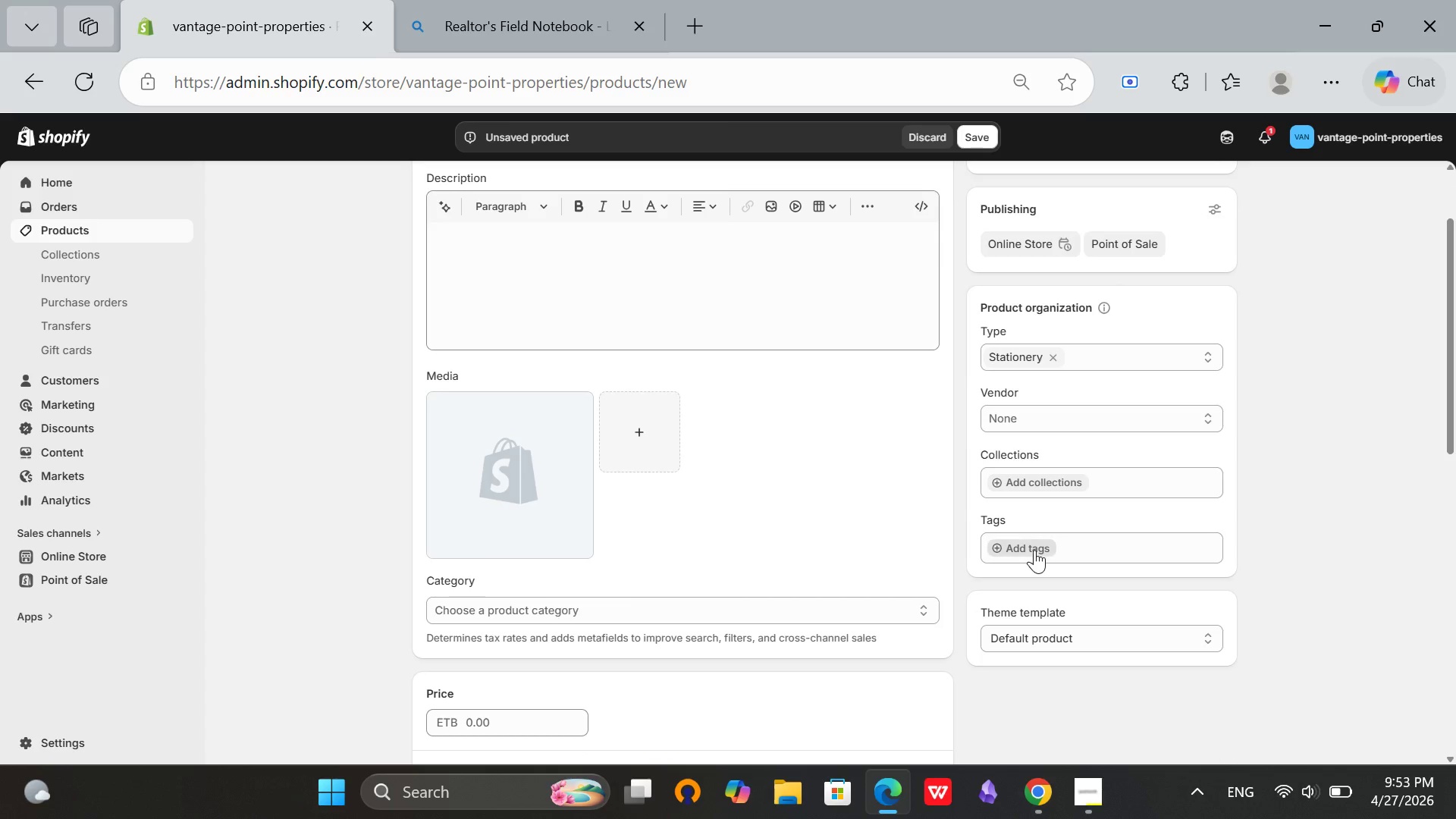 
left_click([1034, 550])
 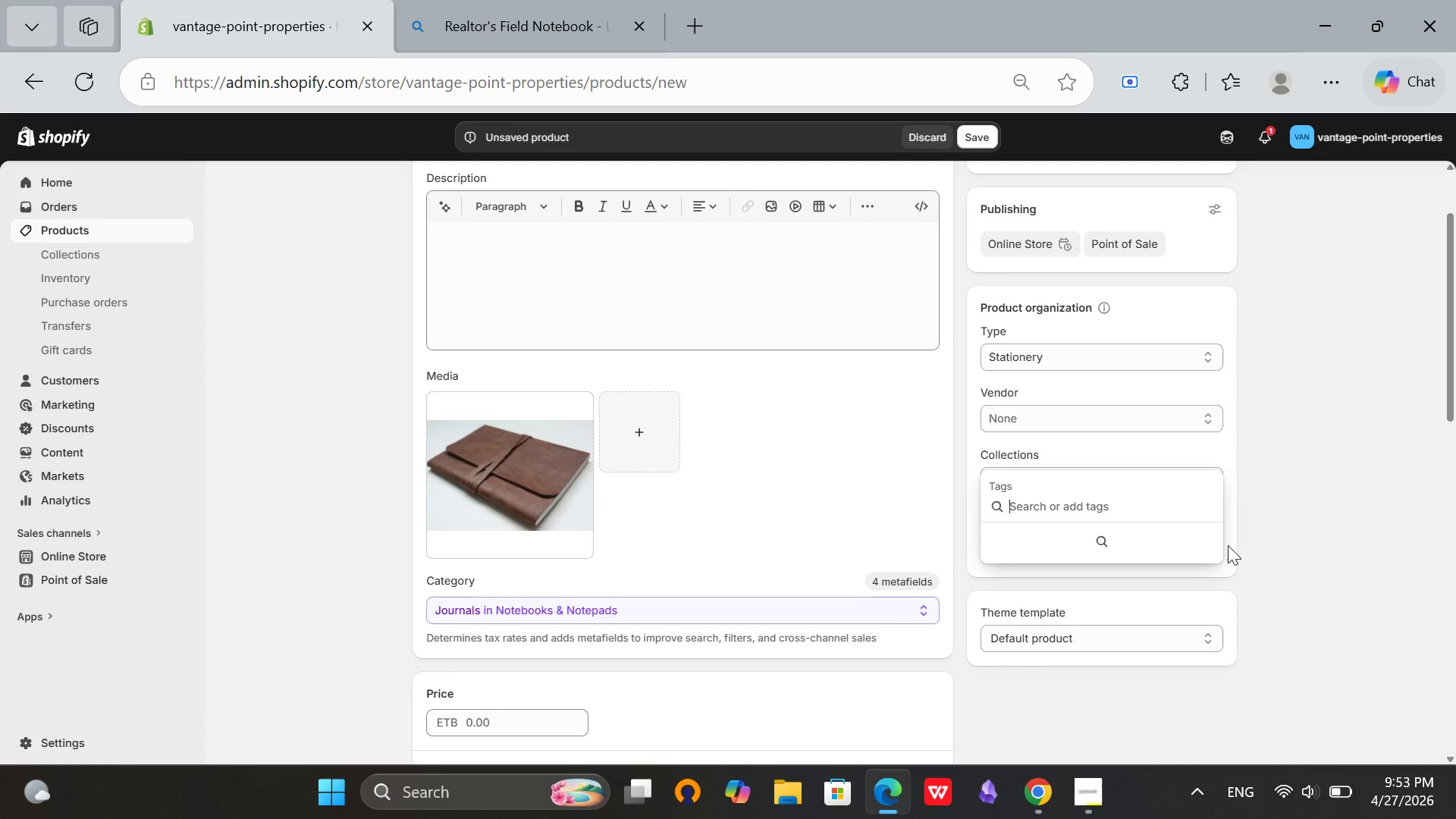 
type(ae)
key(Backspace)
type(gent-ttol)
key(Backspace)
key(Backspace)
key(Backspace)
type(oolkit)
 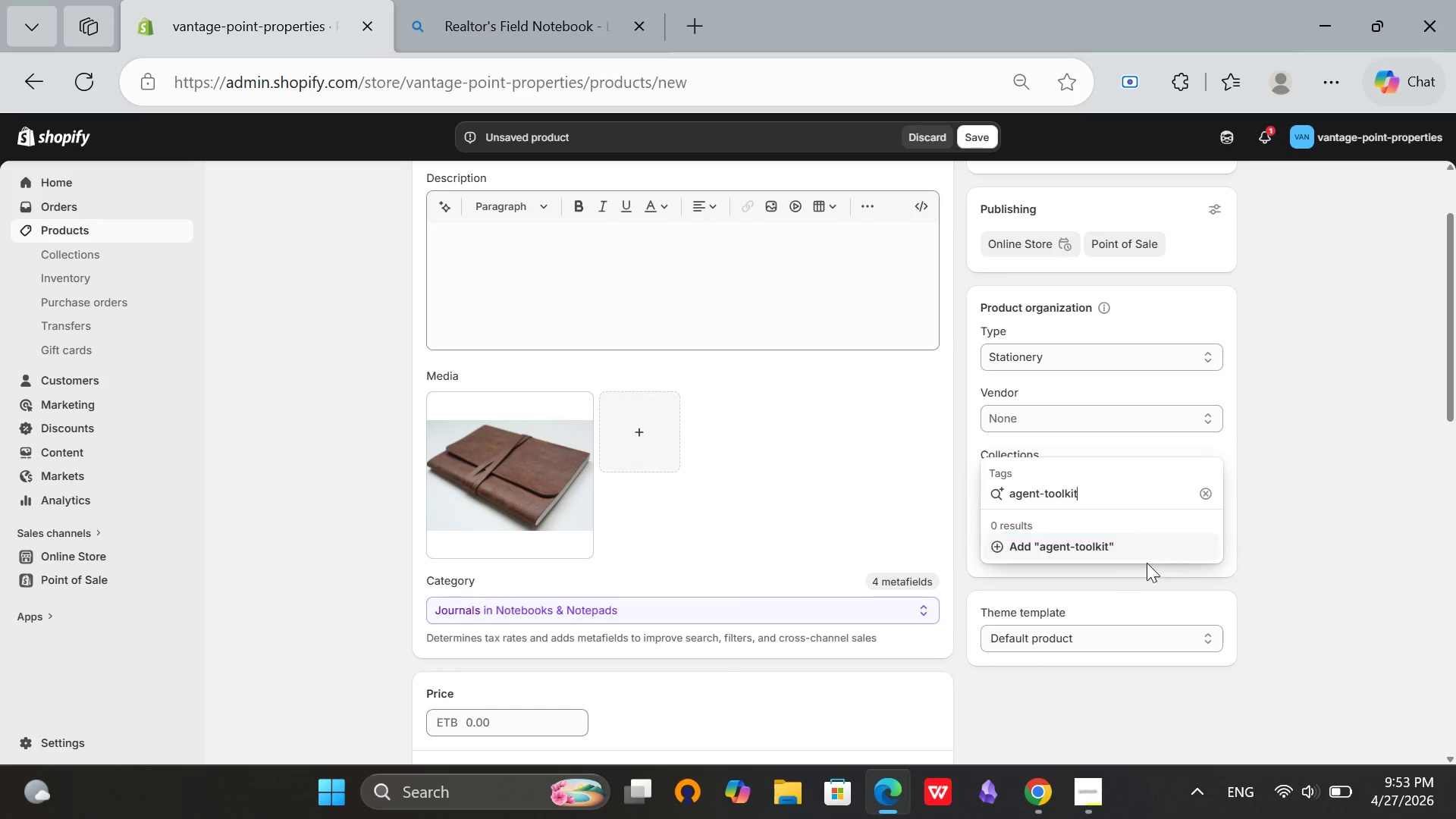 
left_click([1119, 548])
 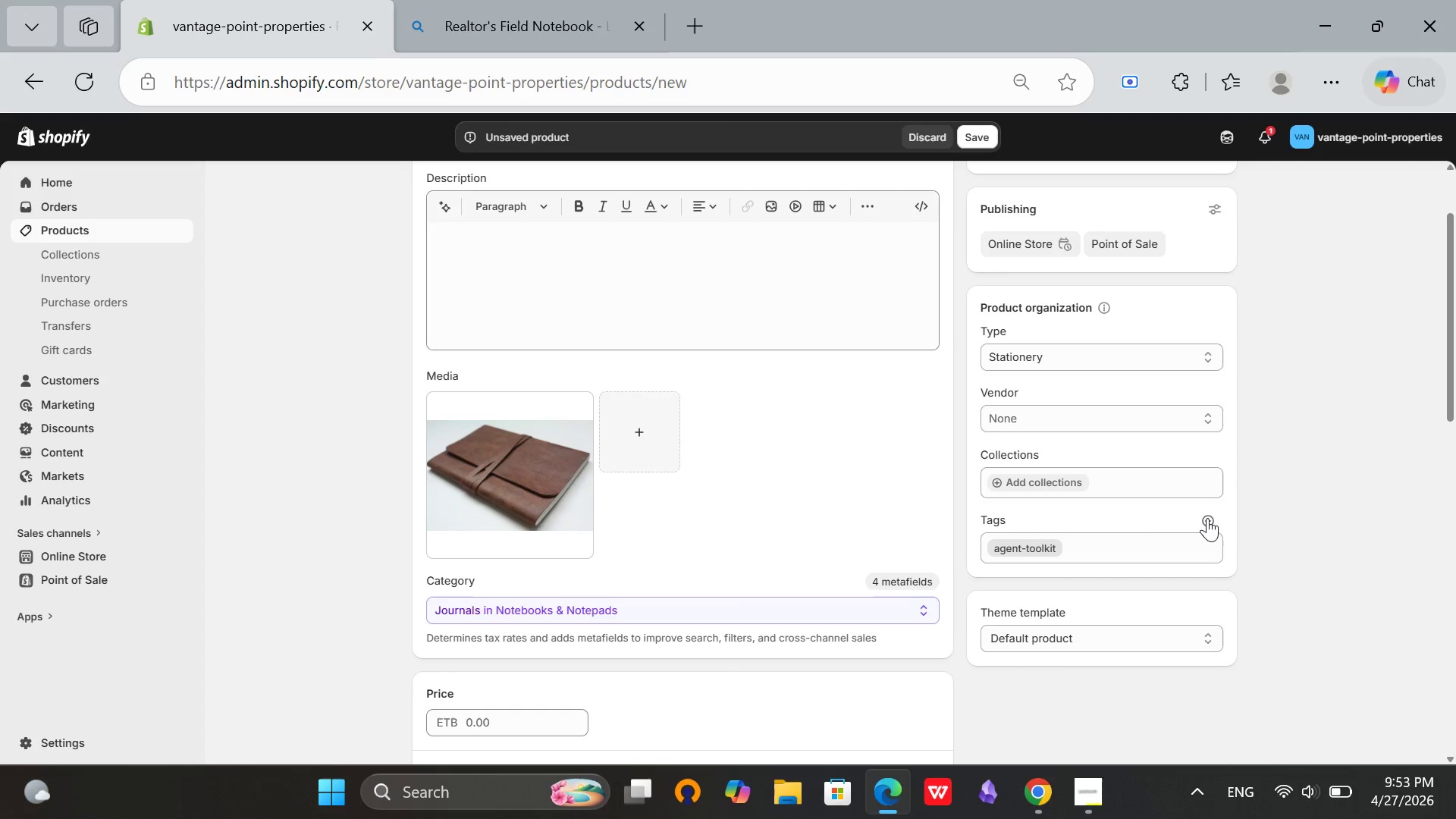 
left_click([1207, 518])
 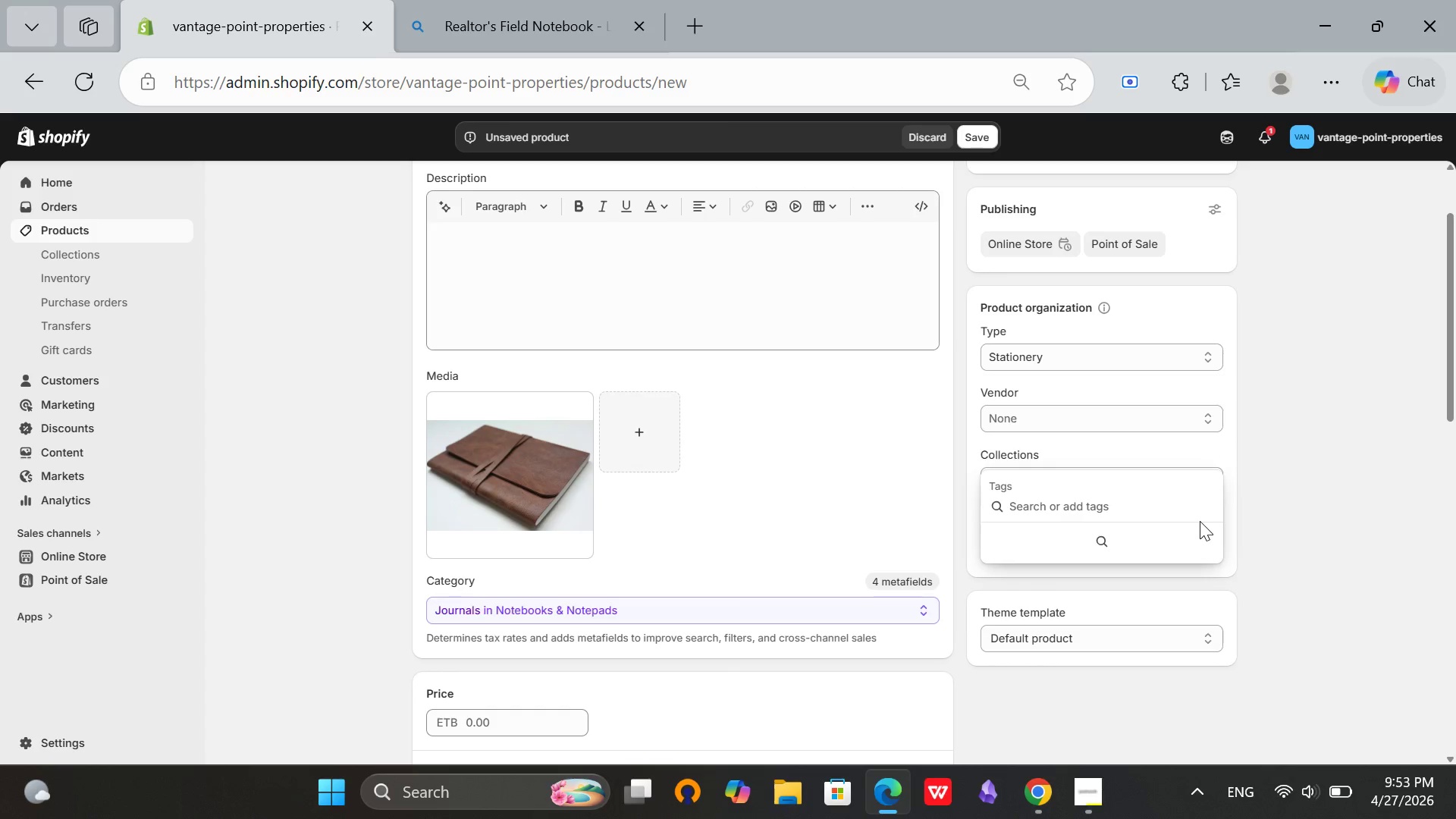 
type(notebb)
key(Backspace)
type(ook)
 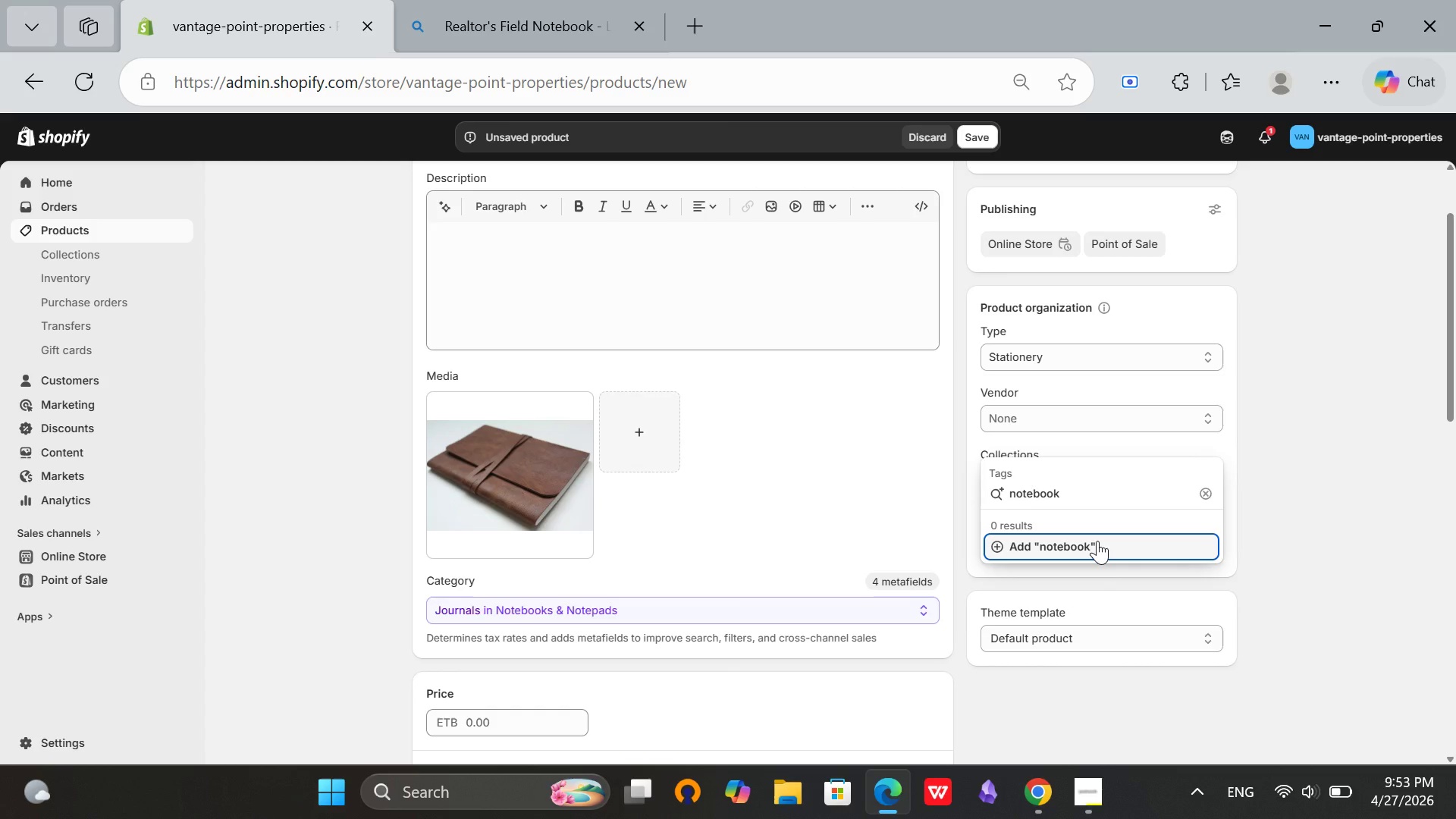 
left_click([1097, 541])
 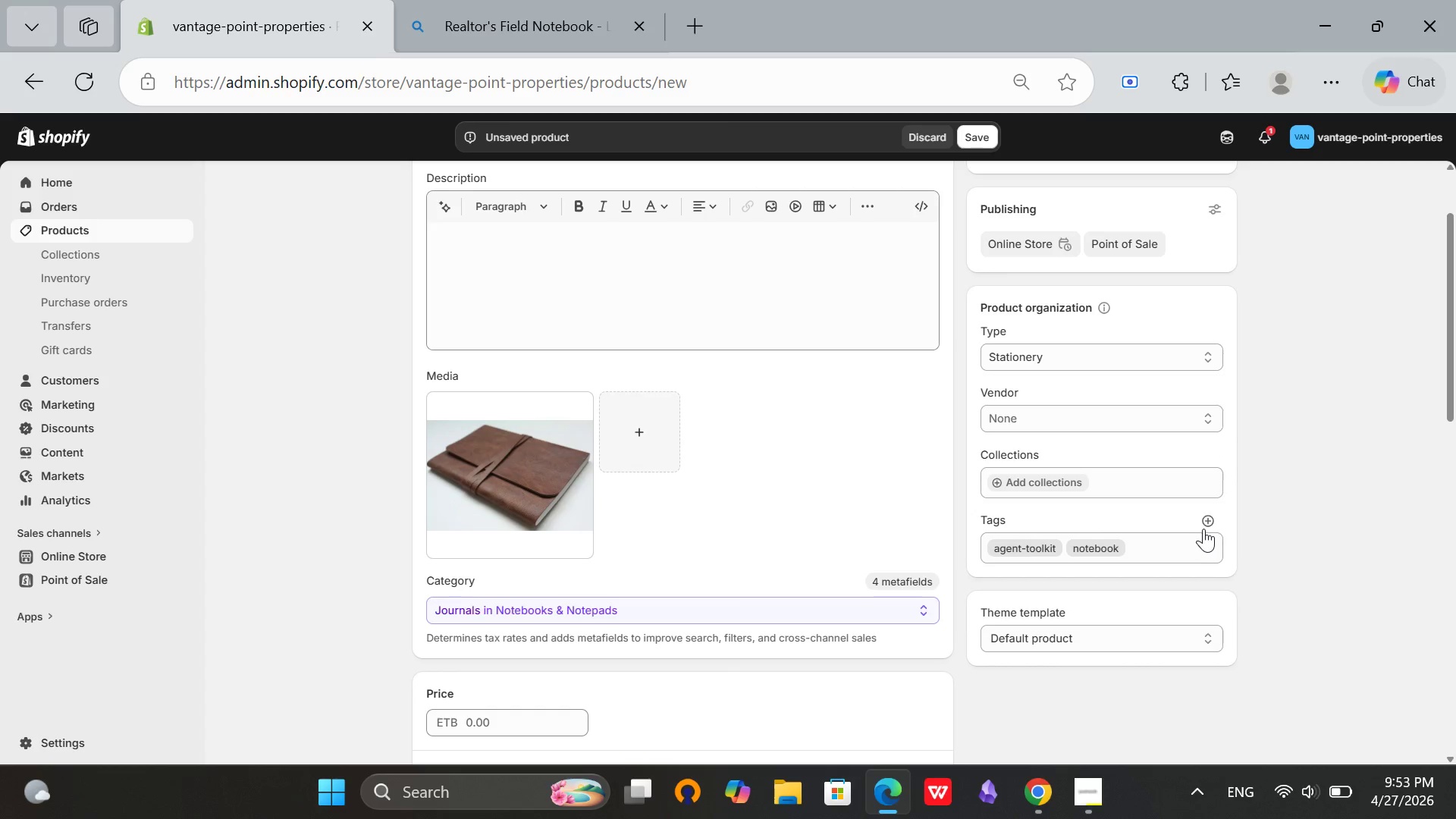 
left_click([1208, 522])
 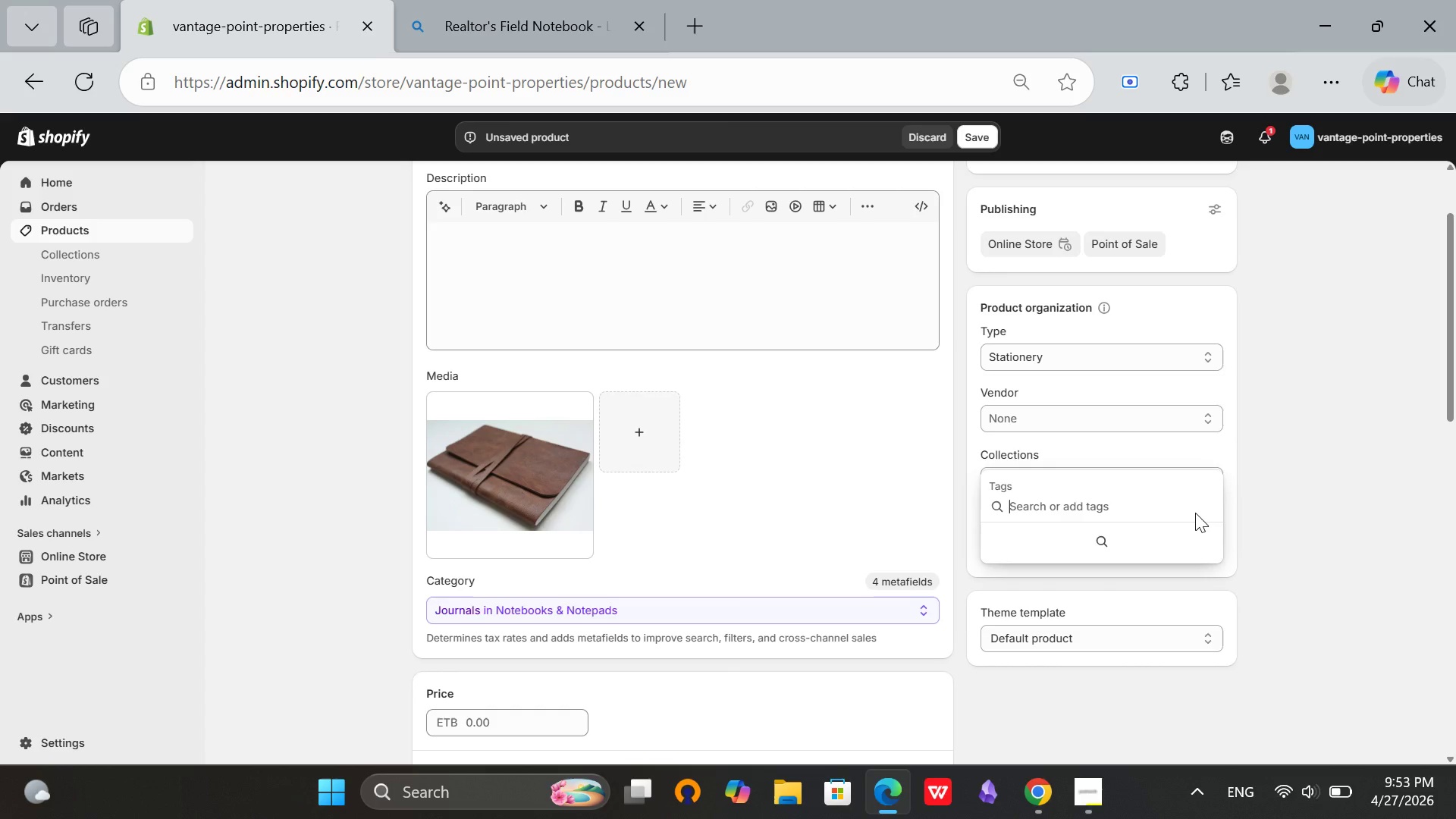 
type(leather)
 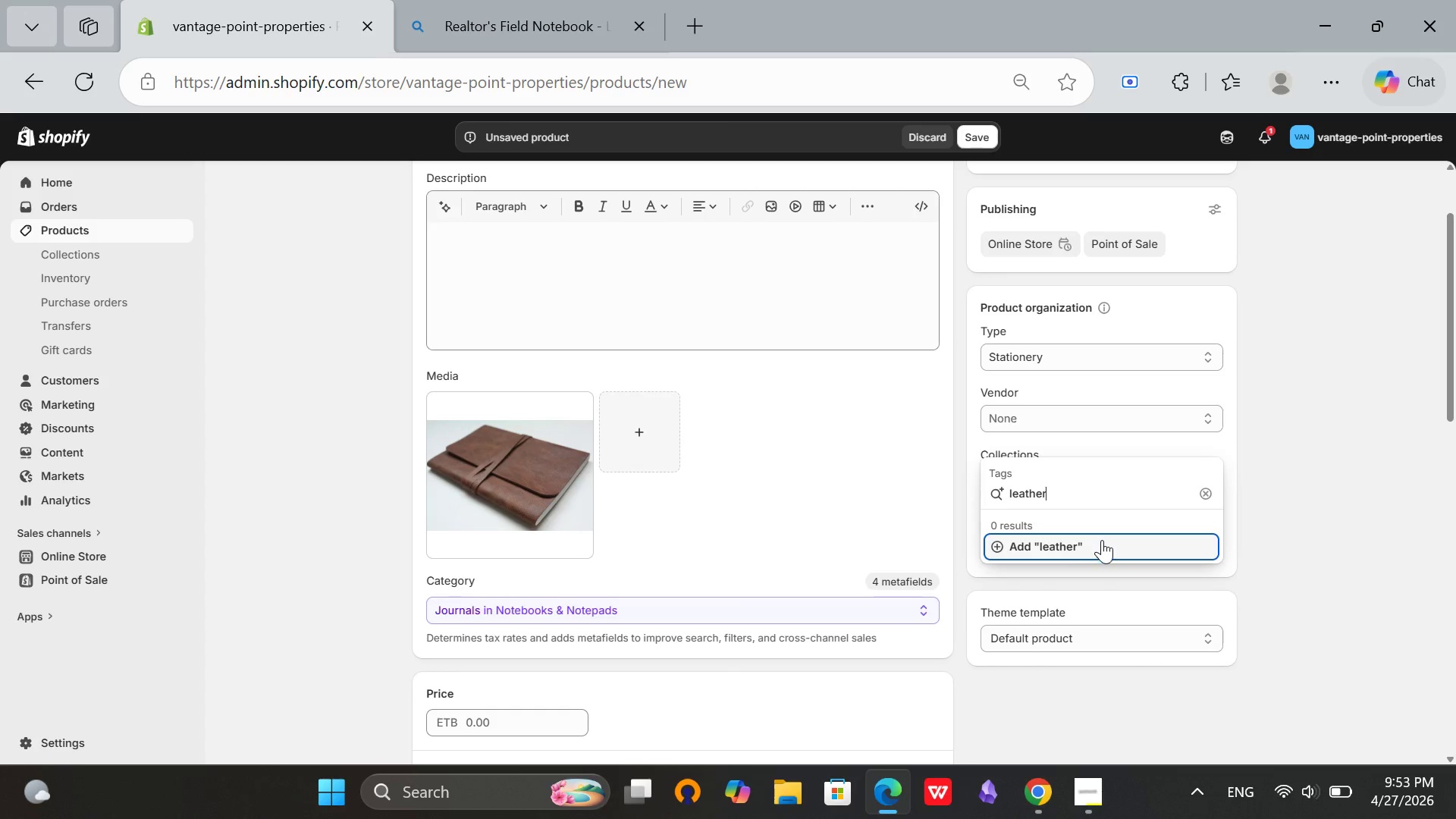 
left_click([1102, 540])
 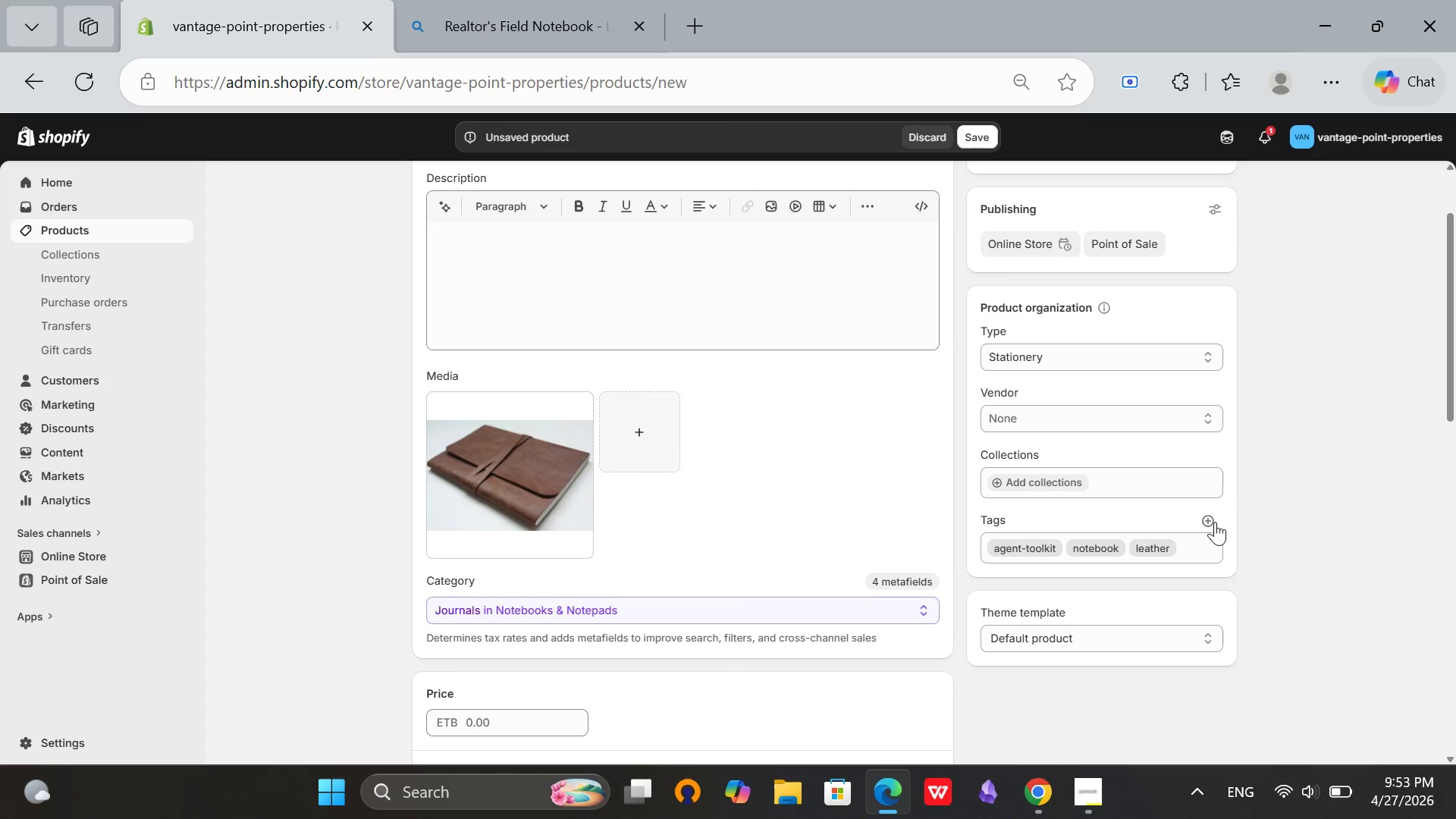 
left_click([1207, 516])
 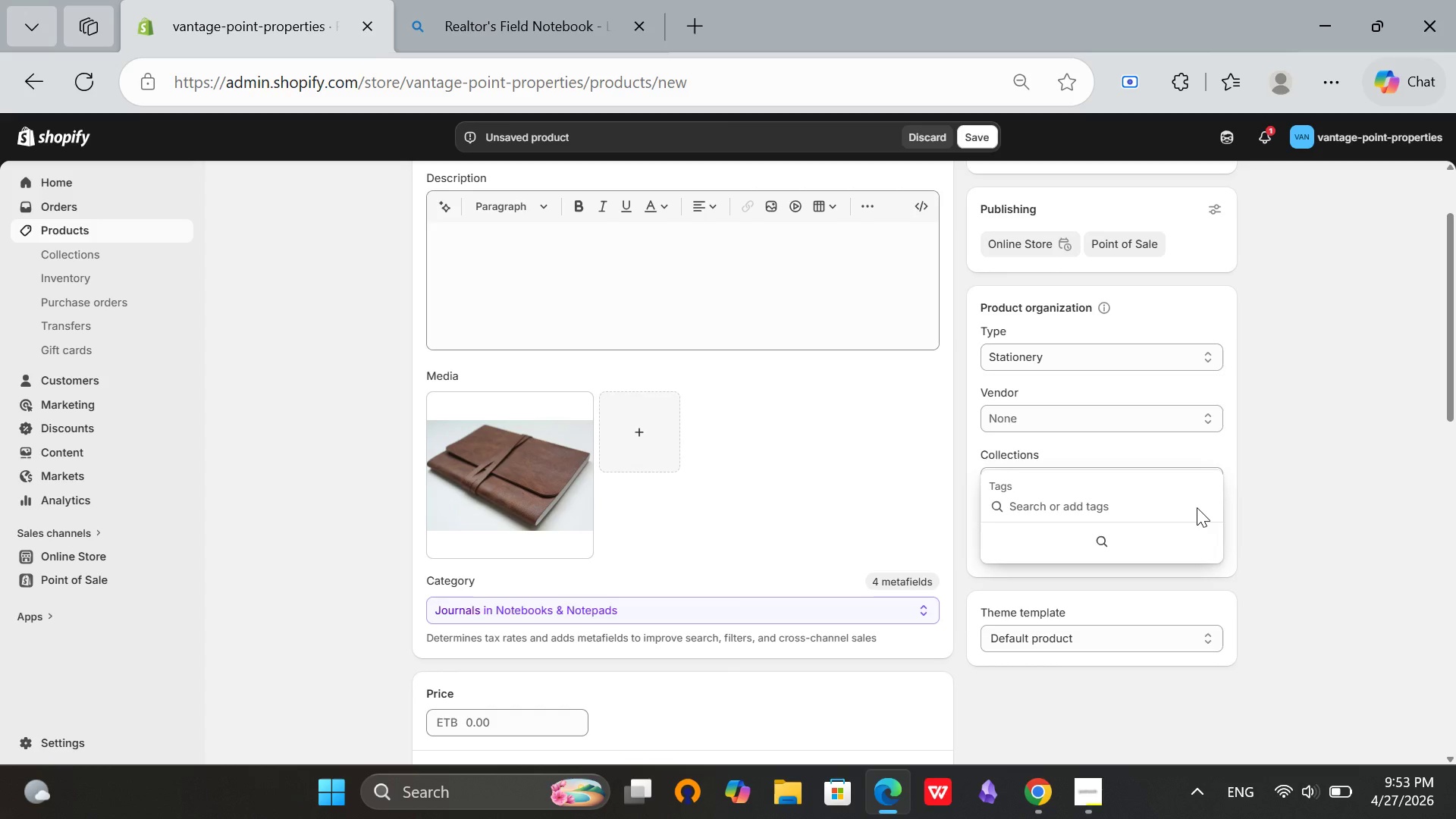 
type(real)
key(Backspace)
key(Backspace)
type(lator)
 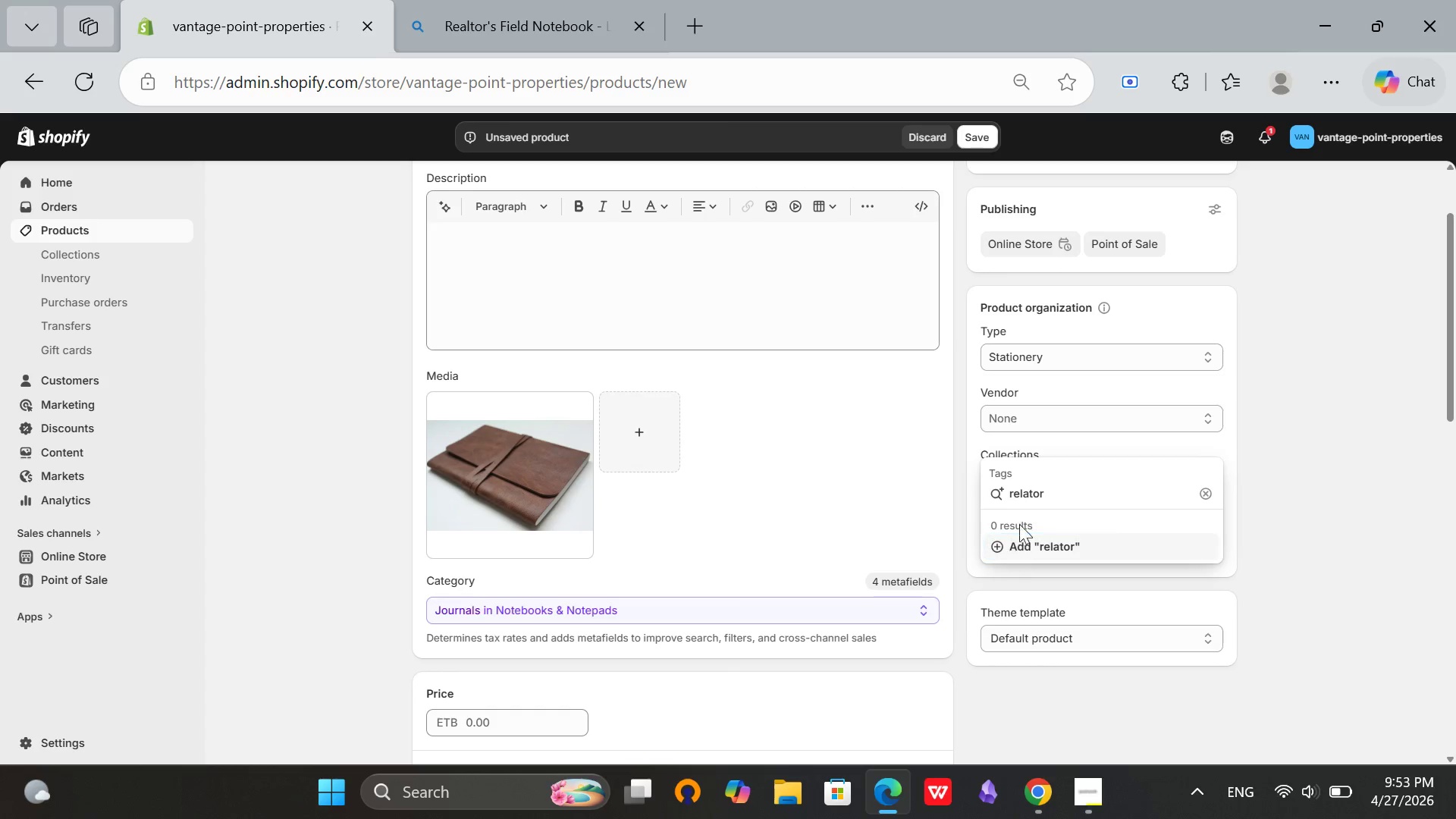 
left_click([1023, 488])
 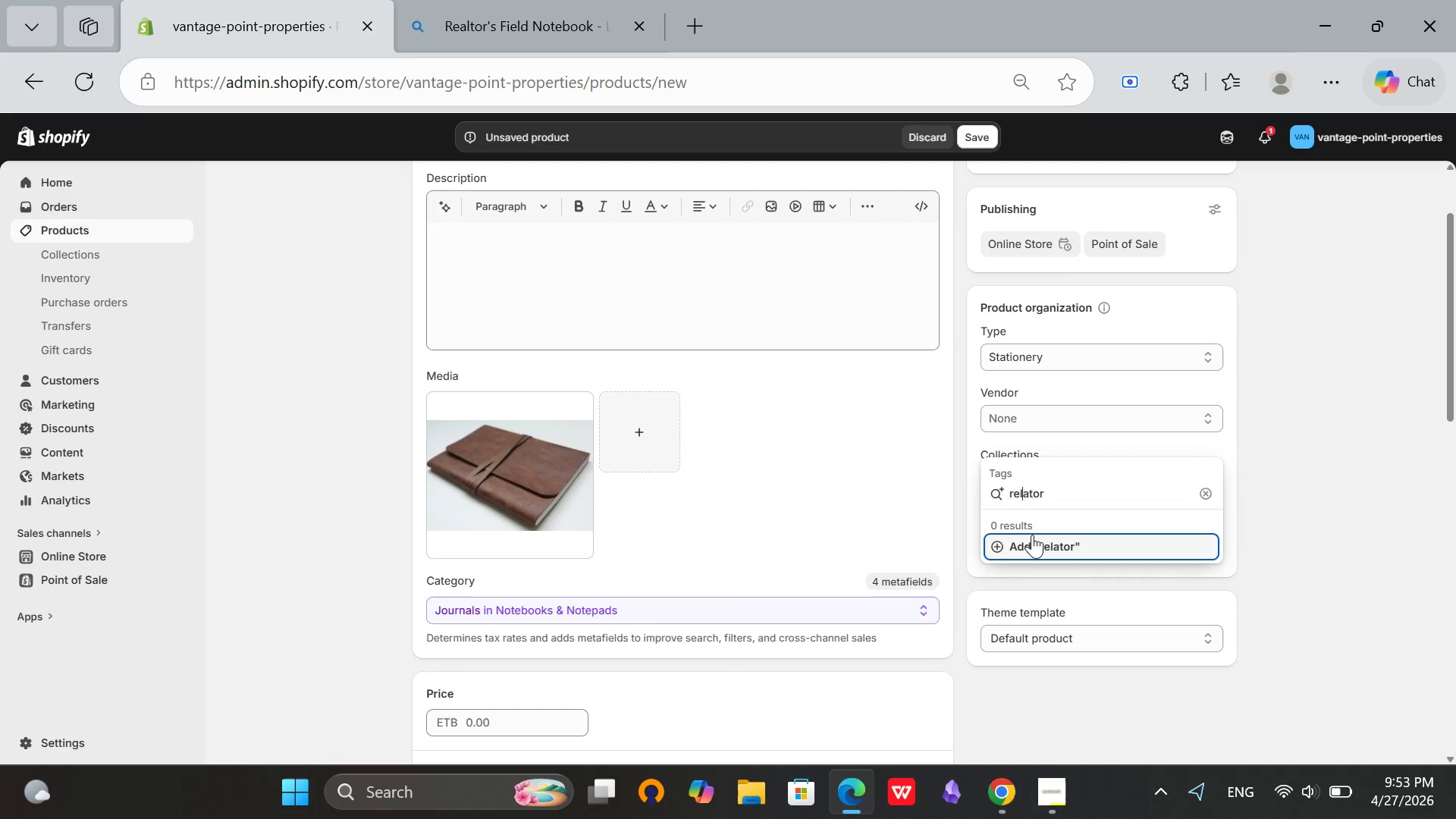 
key(Backspace)
 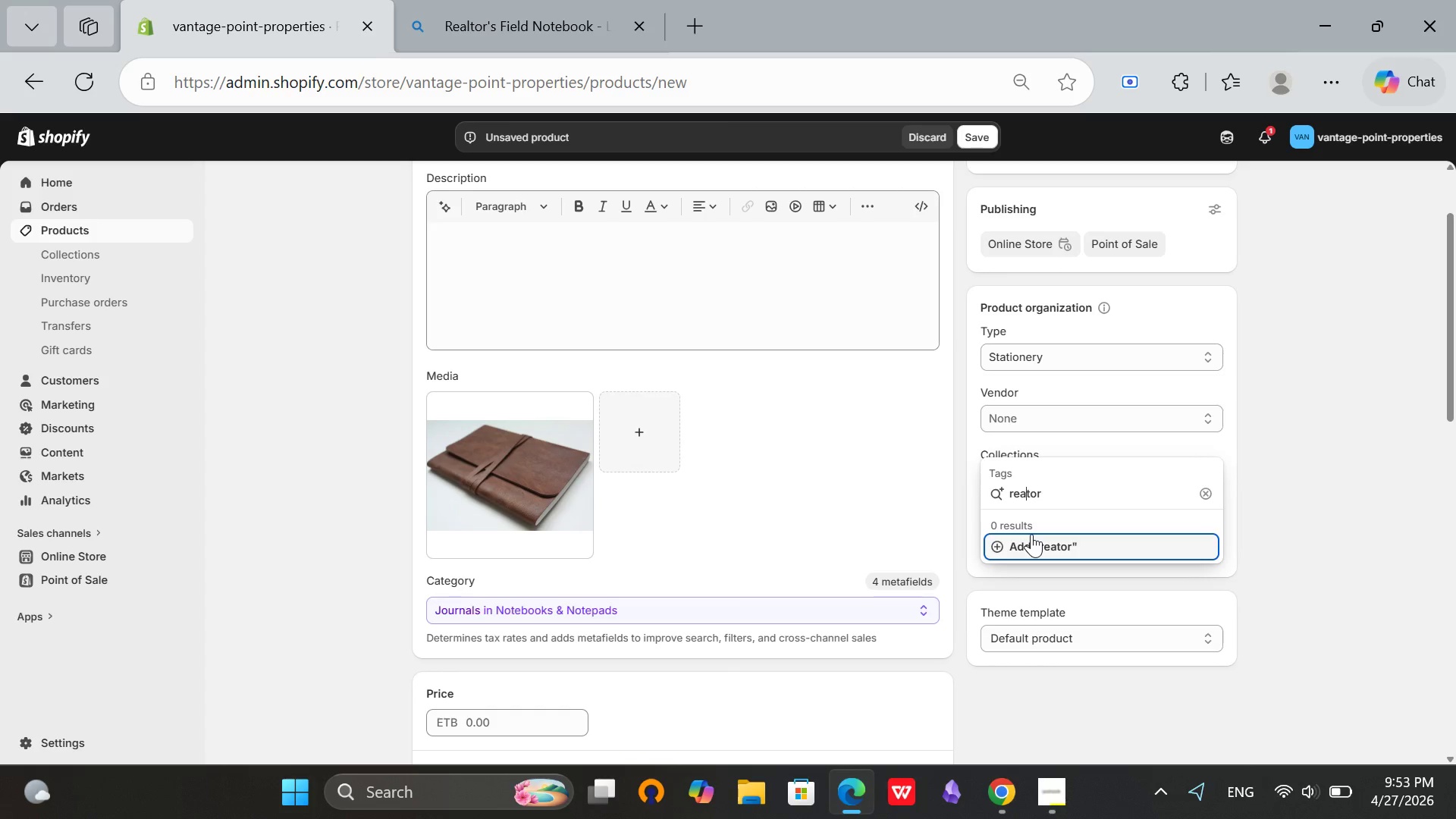 
key(ArrowRight)
 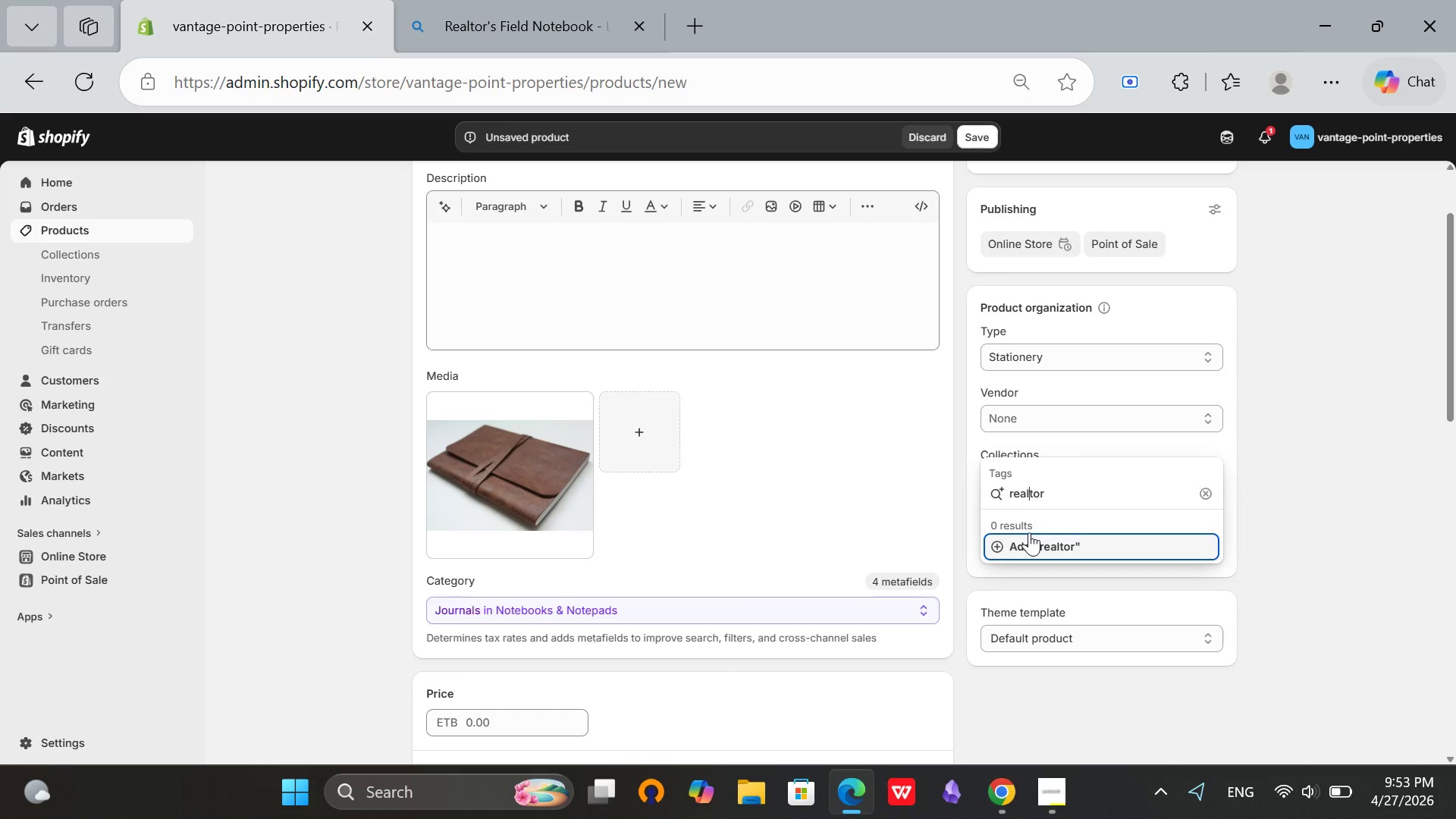 
key(L)
 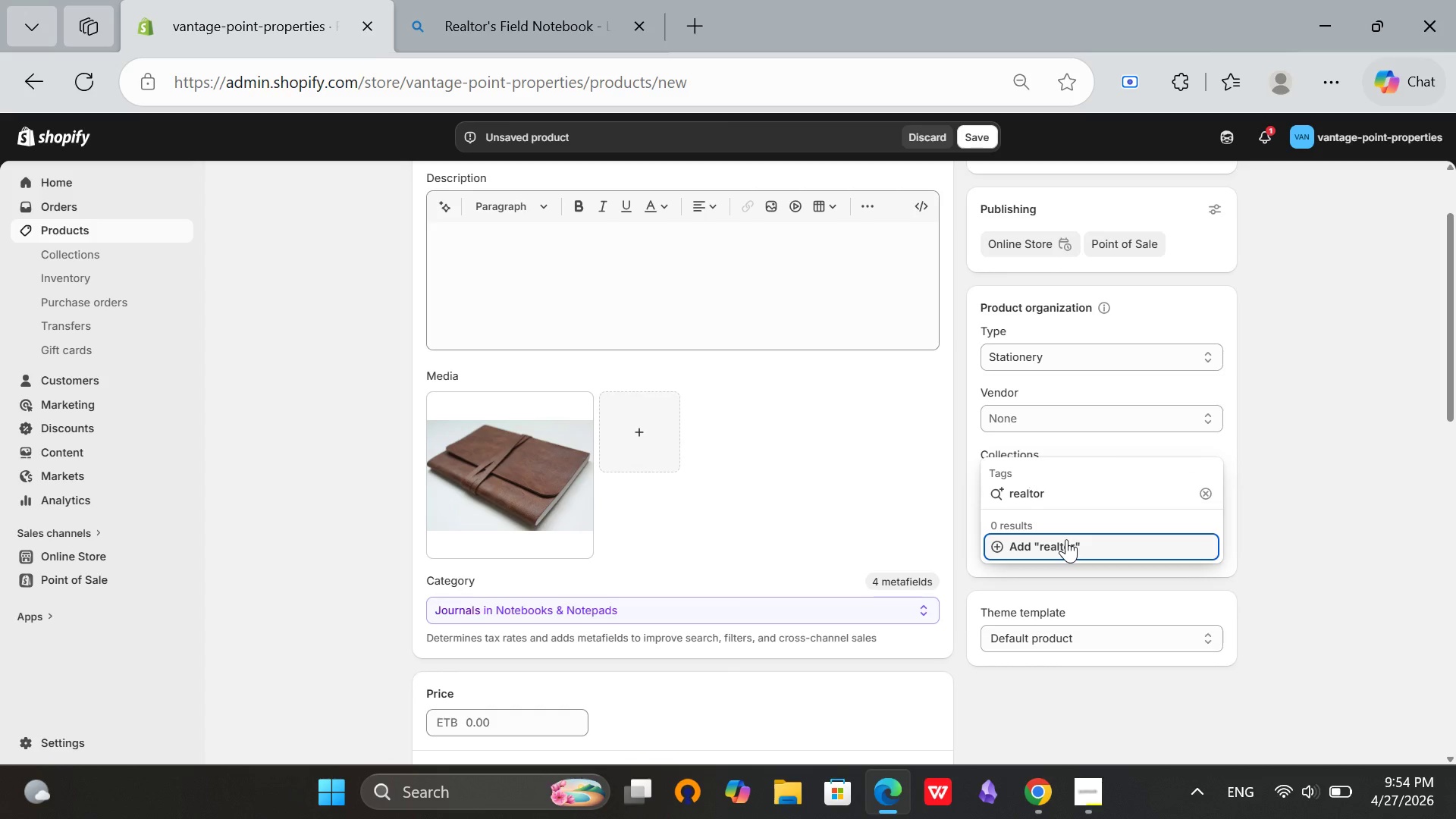 
wait(7.44)
 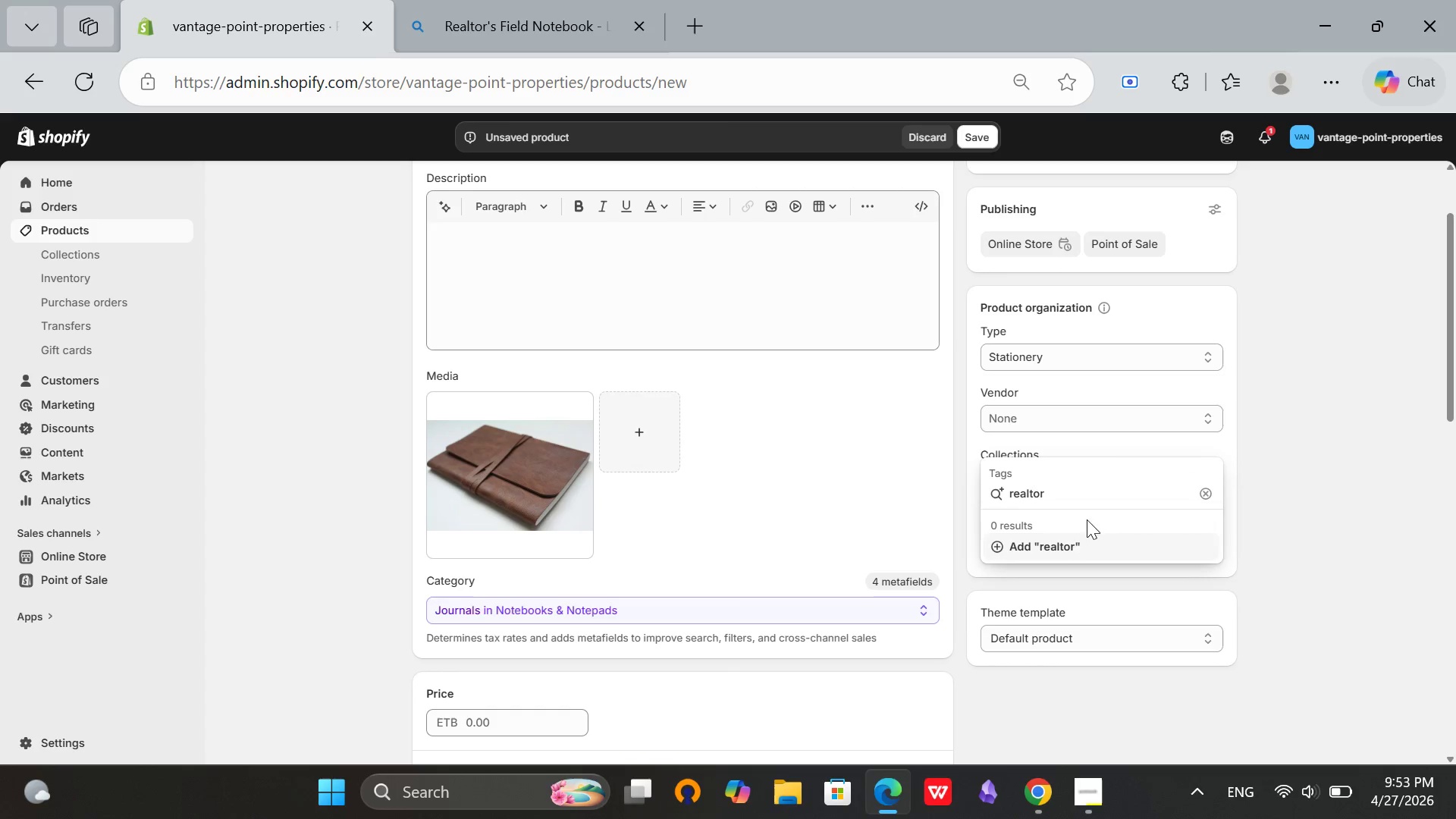 
left_click([1066, 539])
 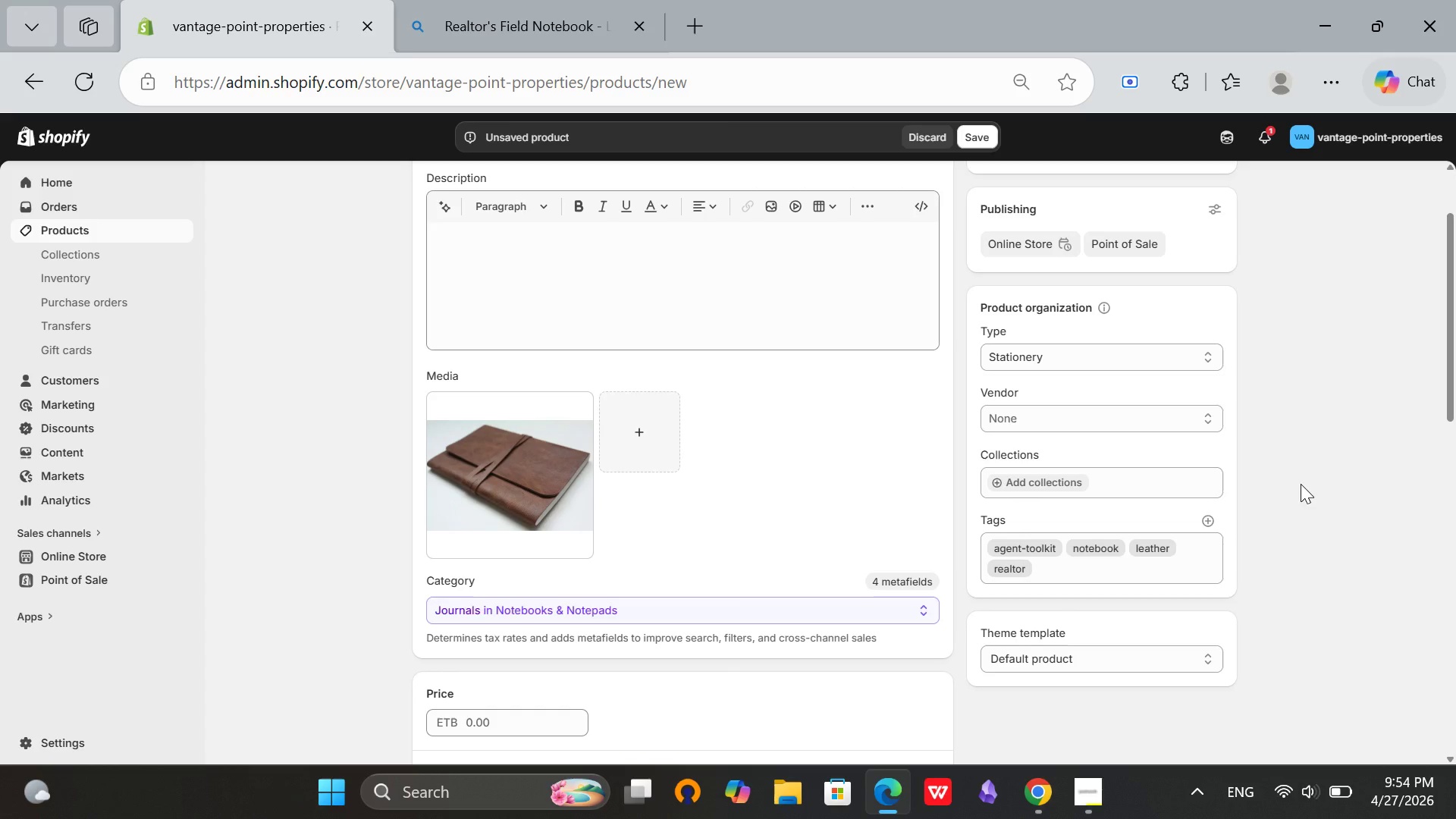 
left_click([1301, 485])
 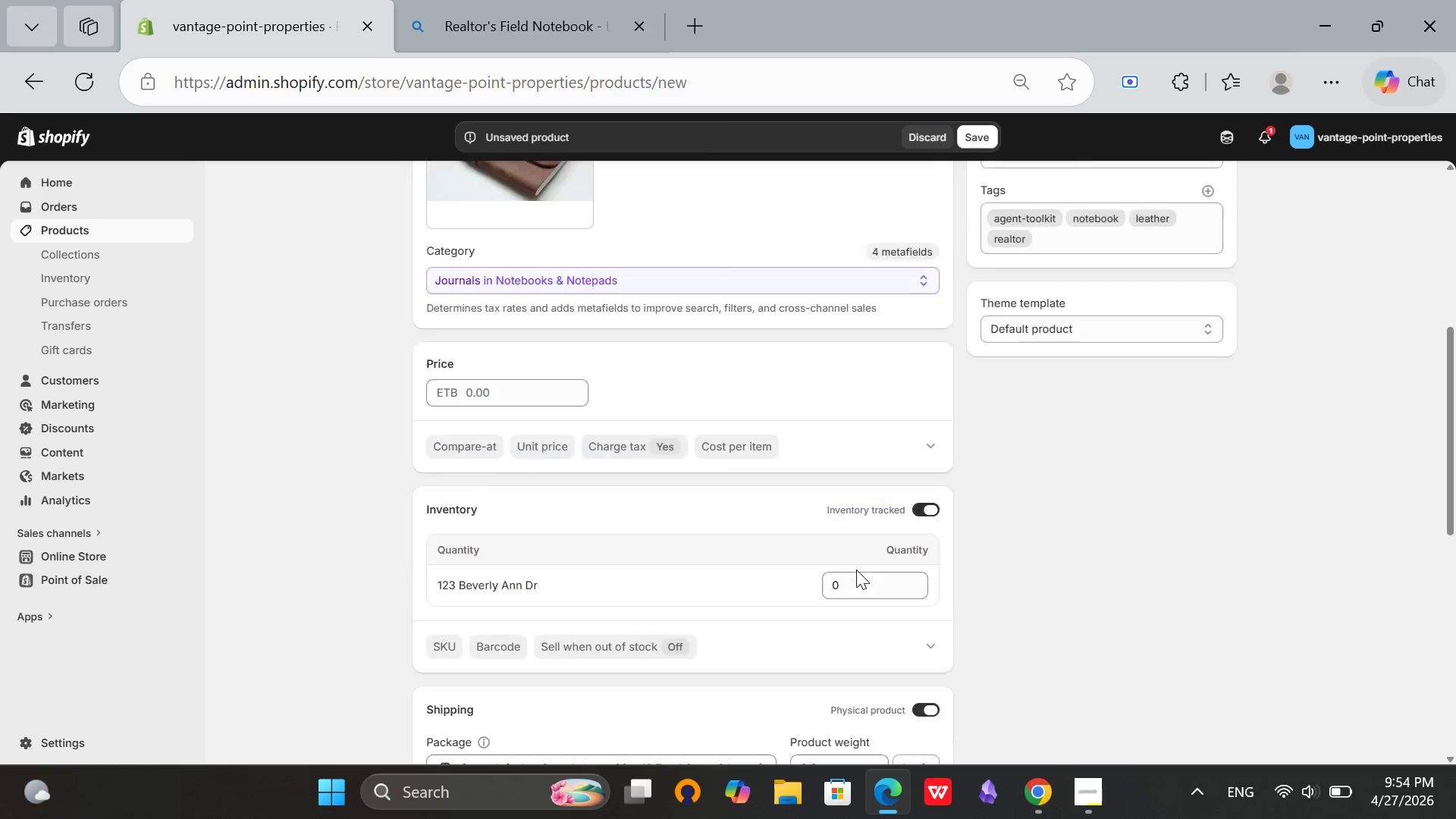 
scroll: coordinate [856, 570], scroll_direction: down, amount: 4.0
 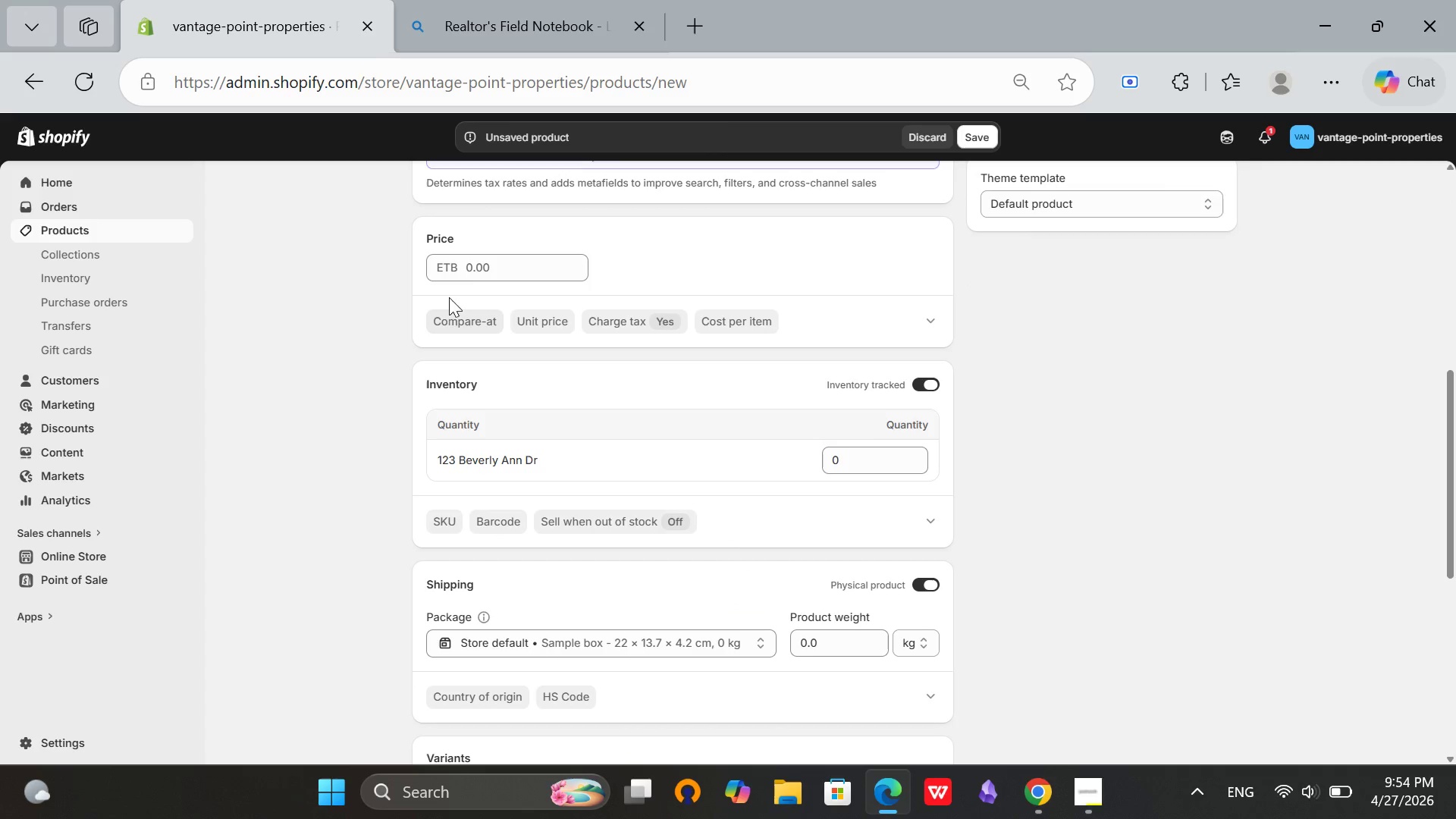 
left_click([472, 268])
 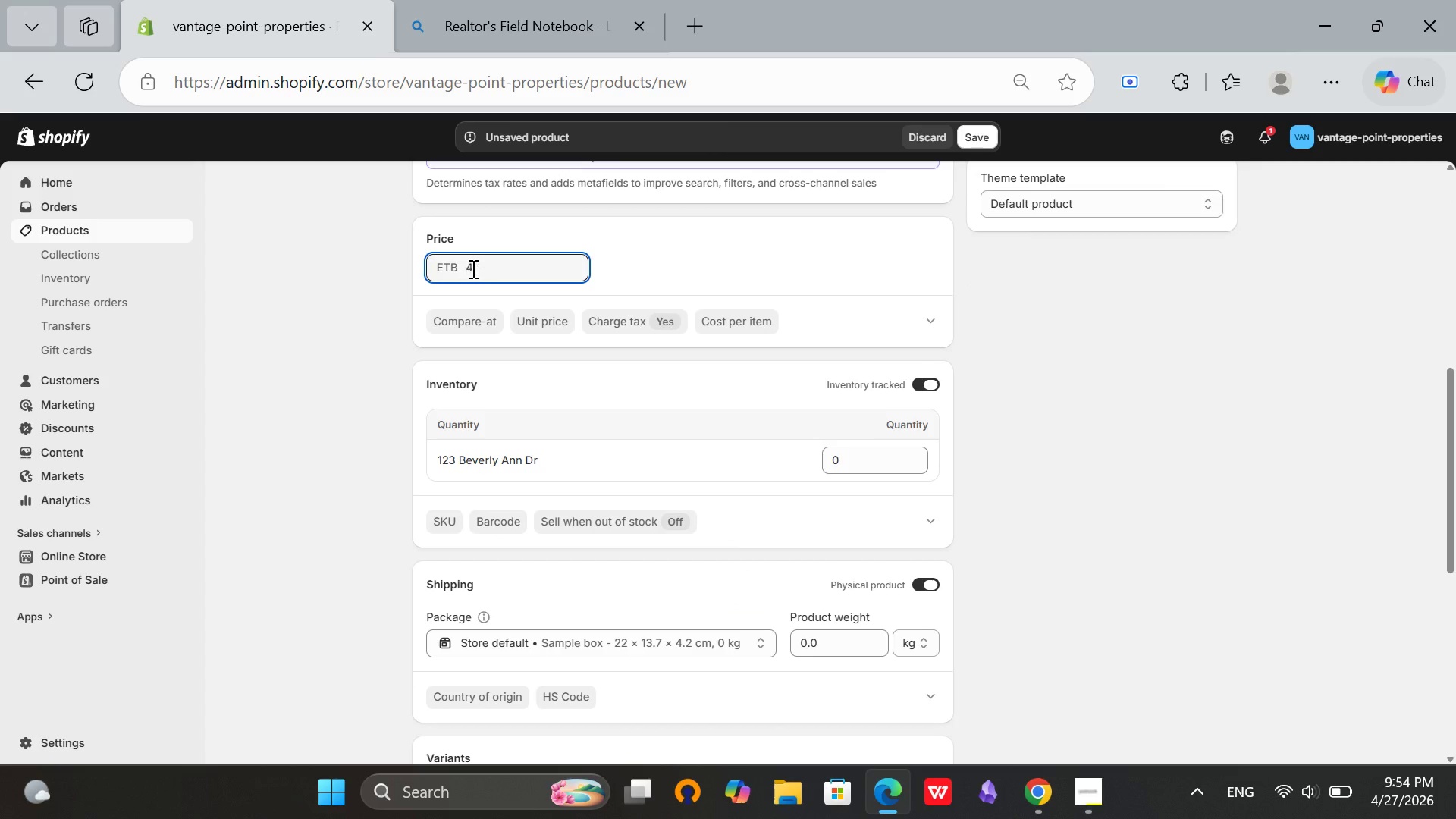 
type(45)
 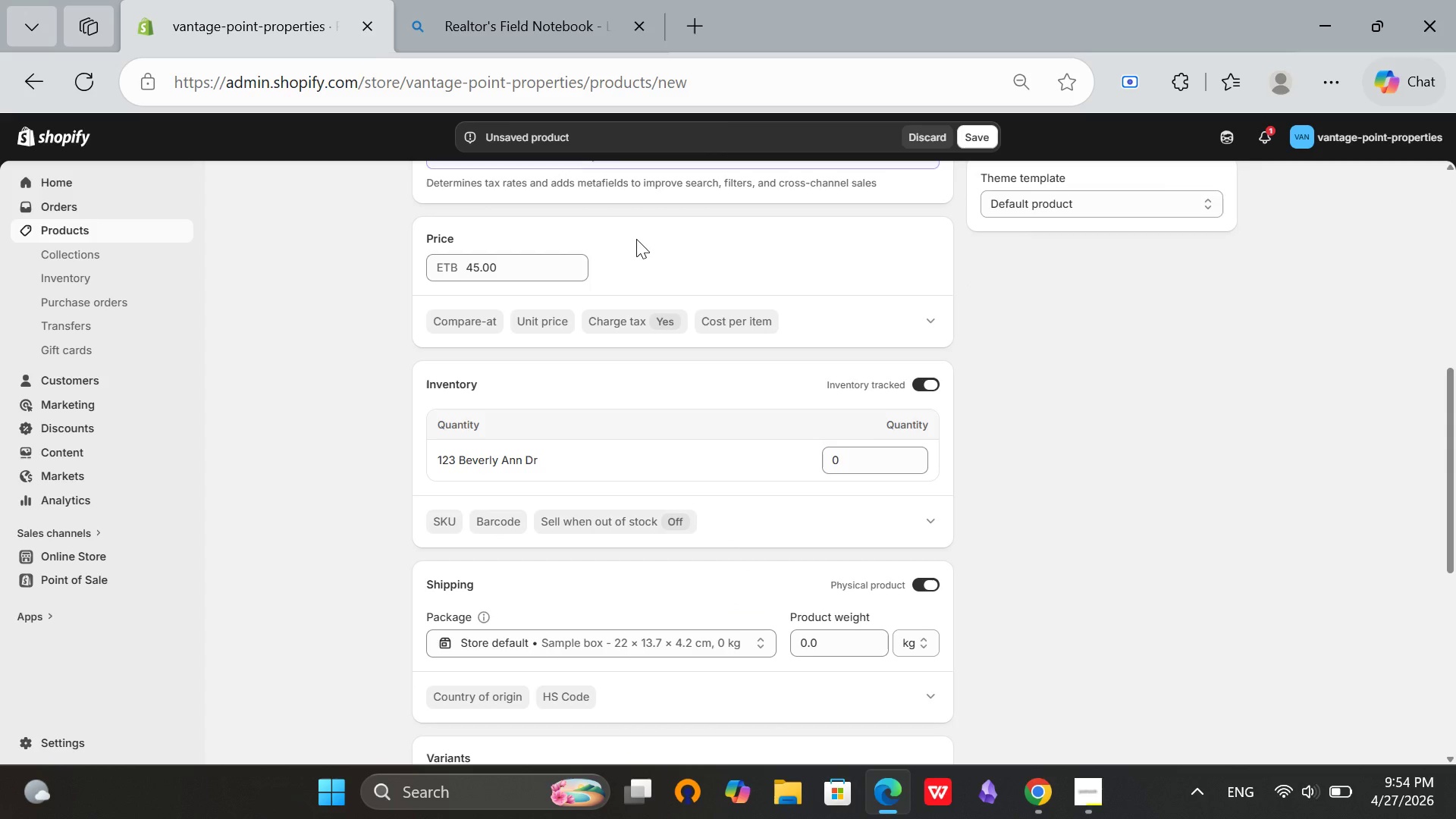 
left_click([636, 239])
 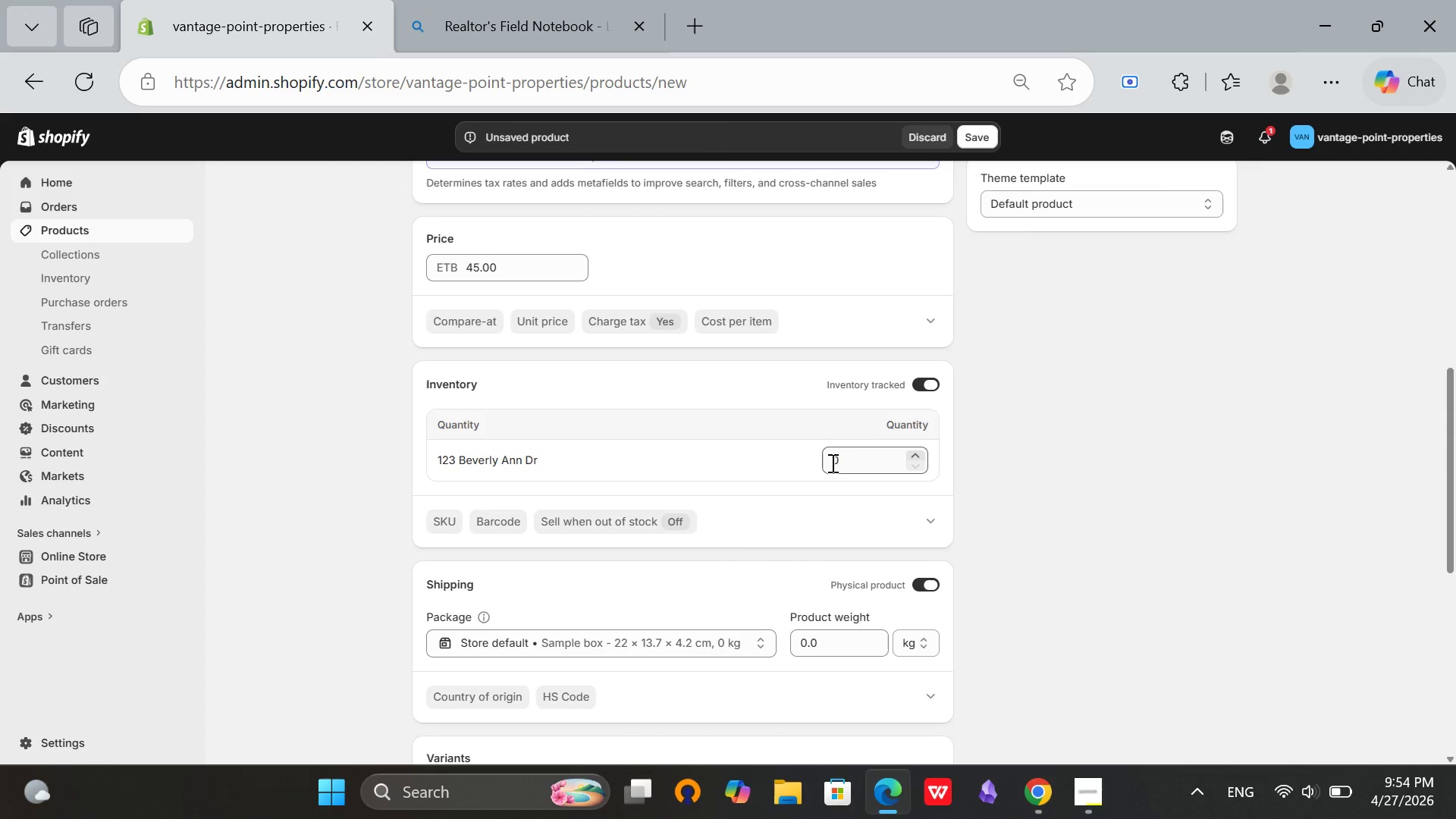 
left_click([832, 463])
 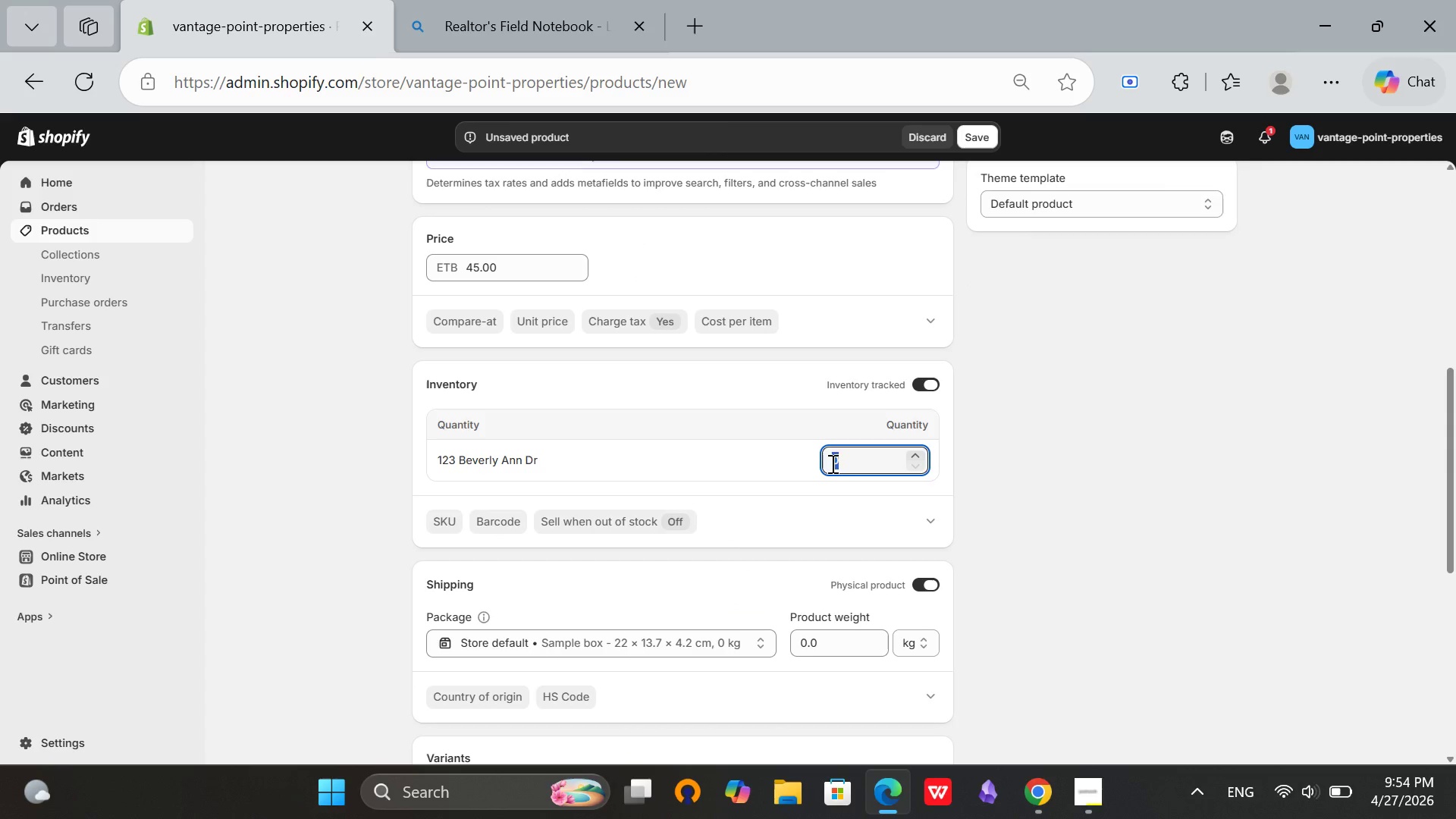 
type(10)
 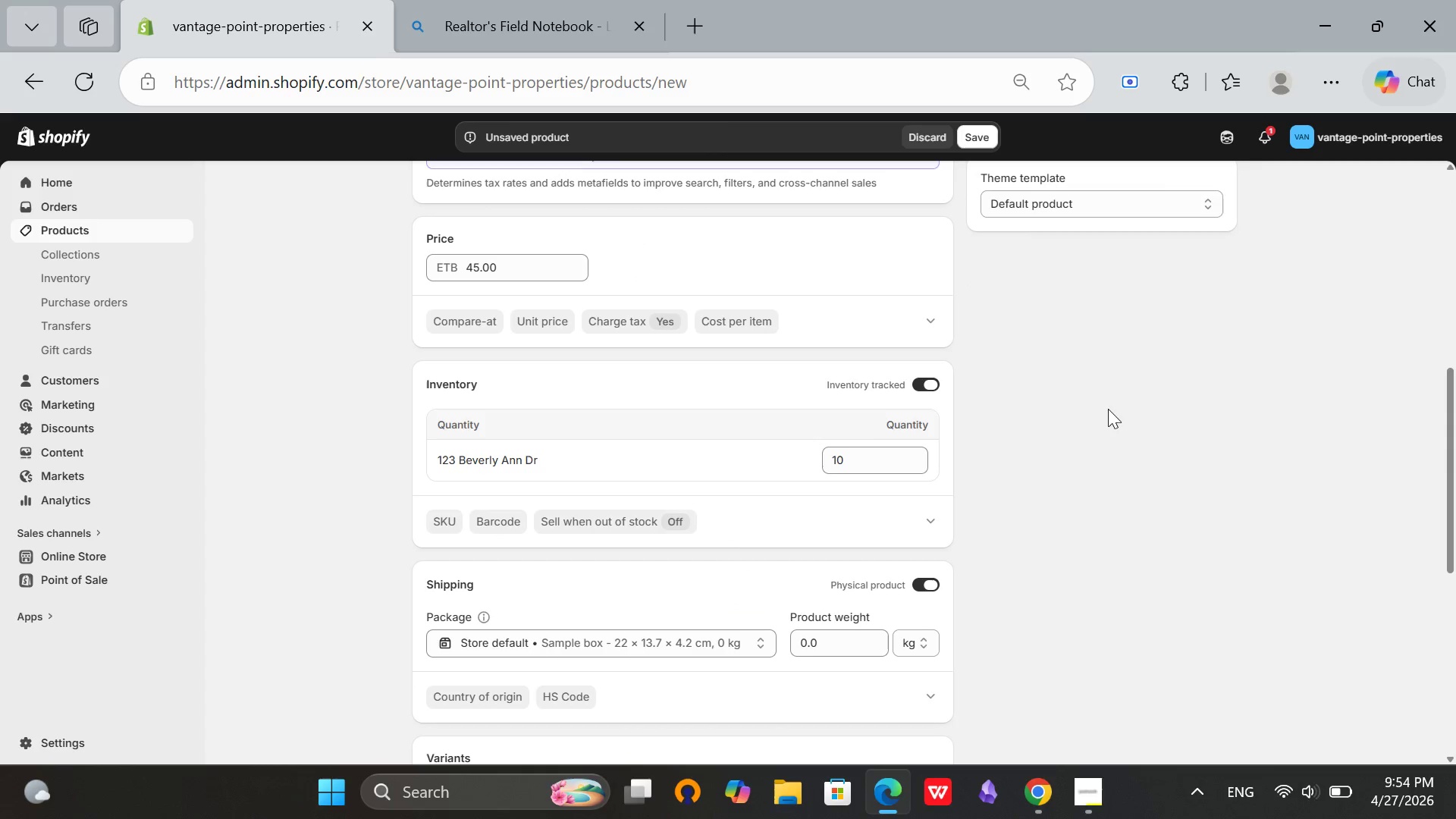 
left_click([1108, 407])
 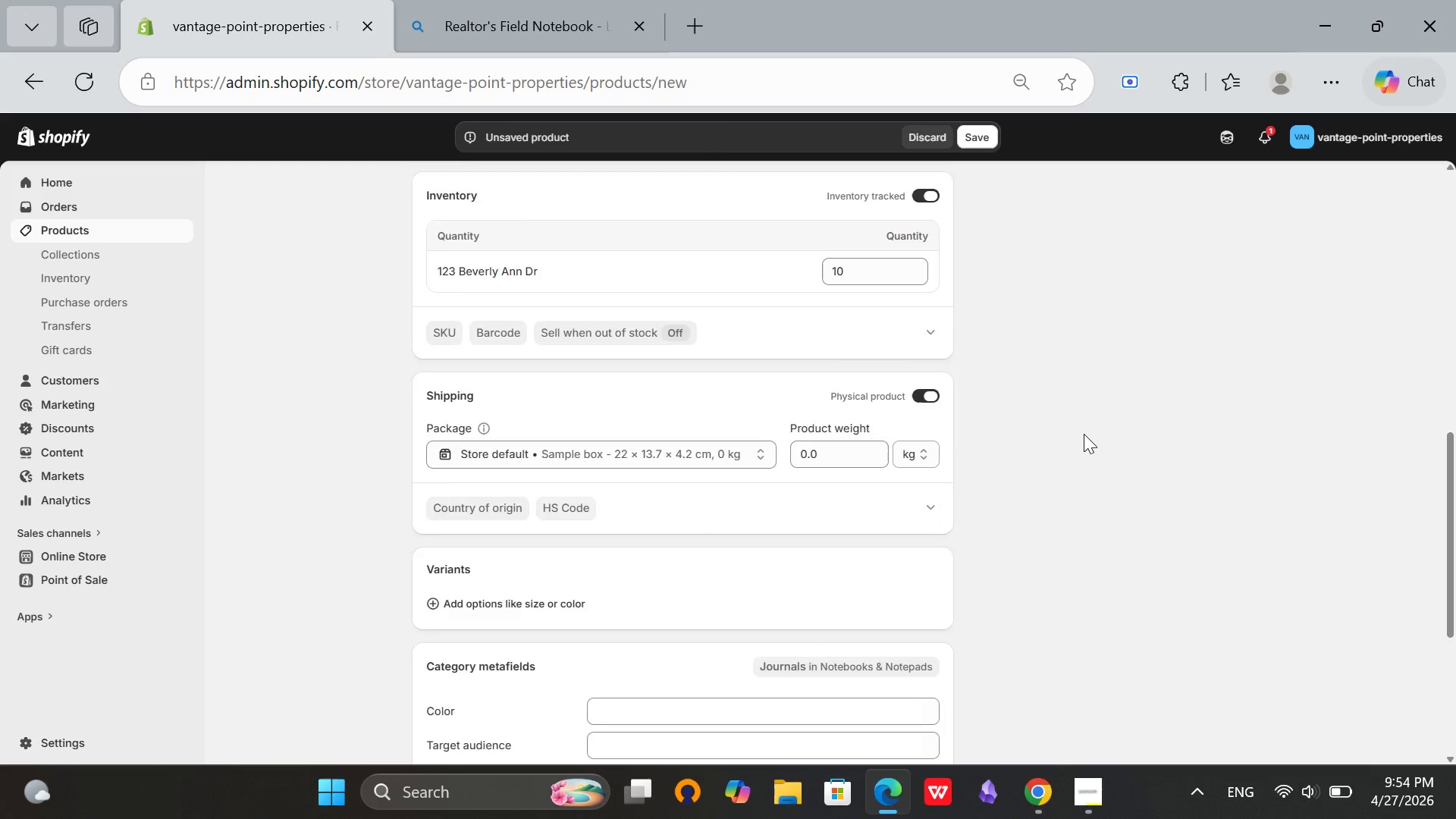 
scroll: coordinate [1084, 434], scroll_direction: down, amount: 3.0
 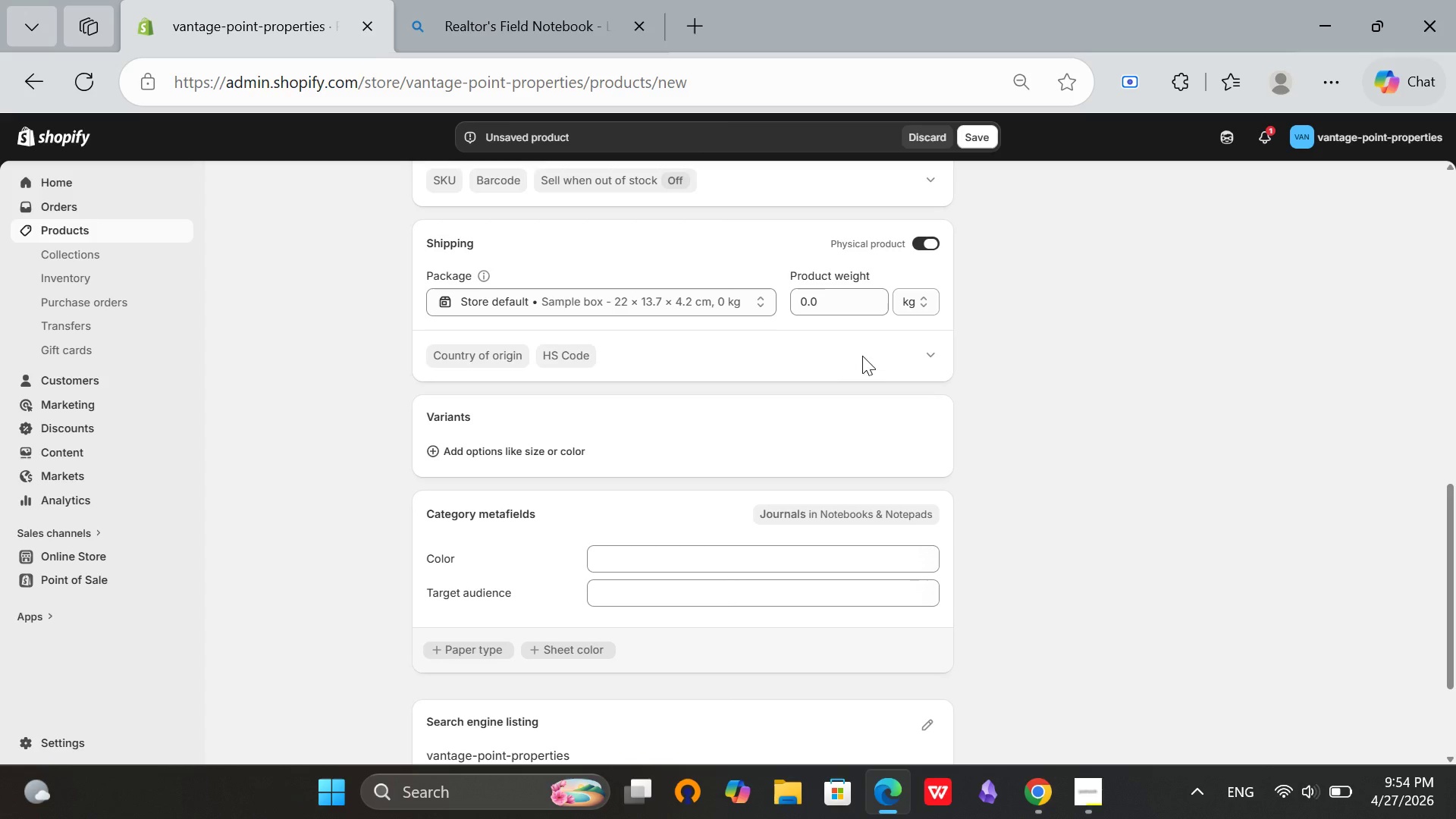 
left_click([855, 298])
 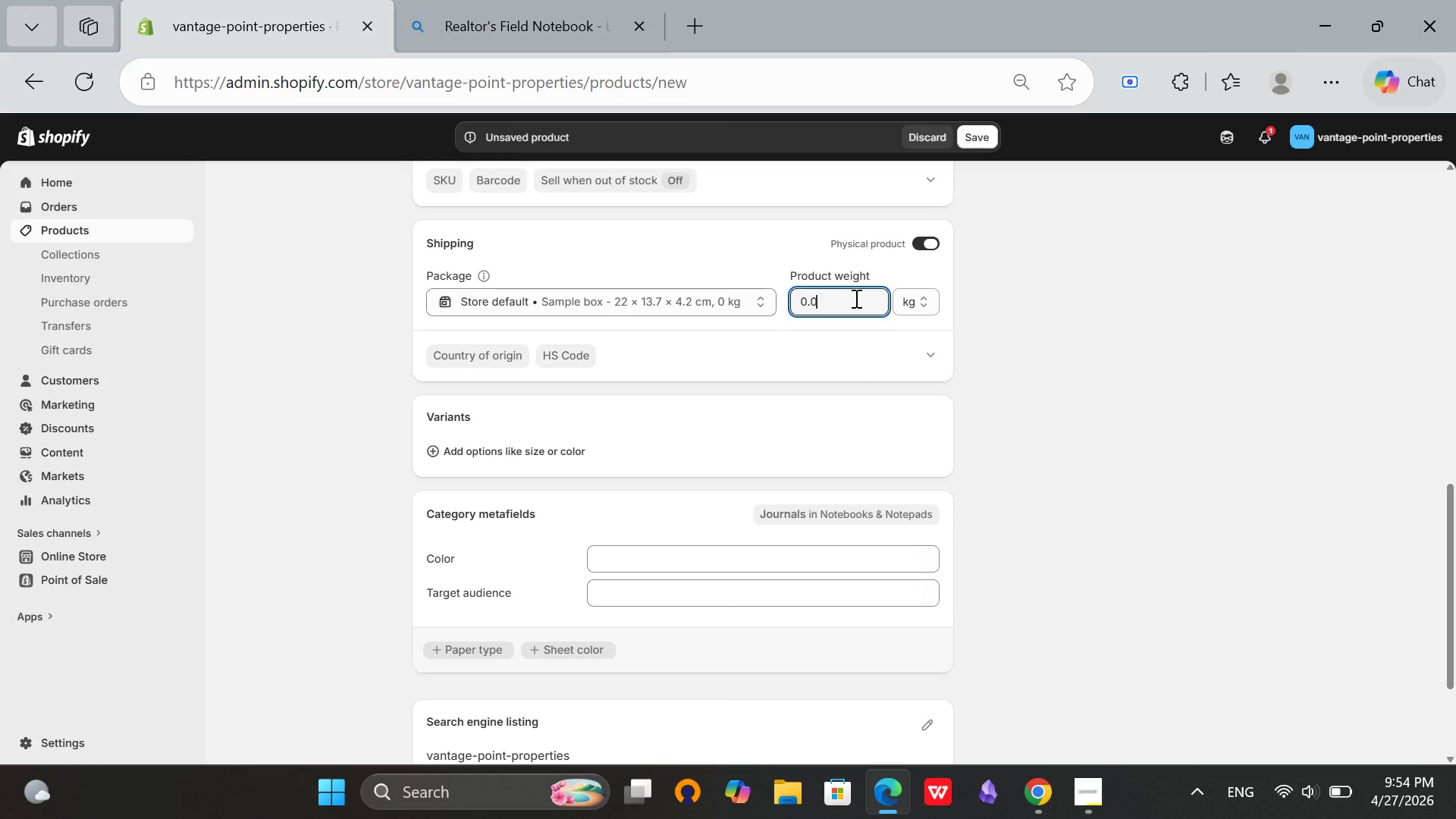 
key(Backspace)
 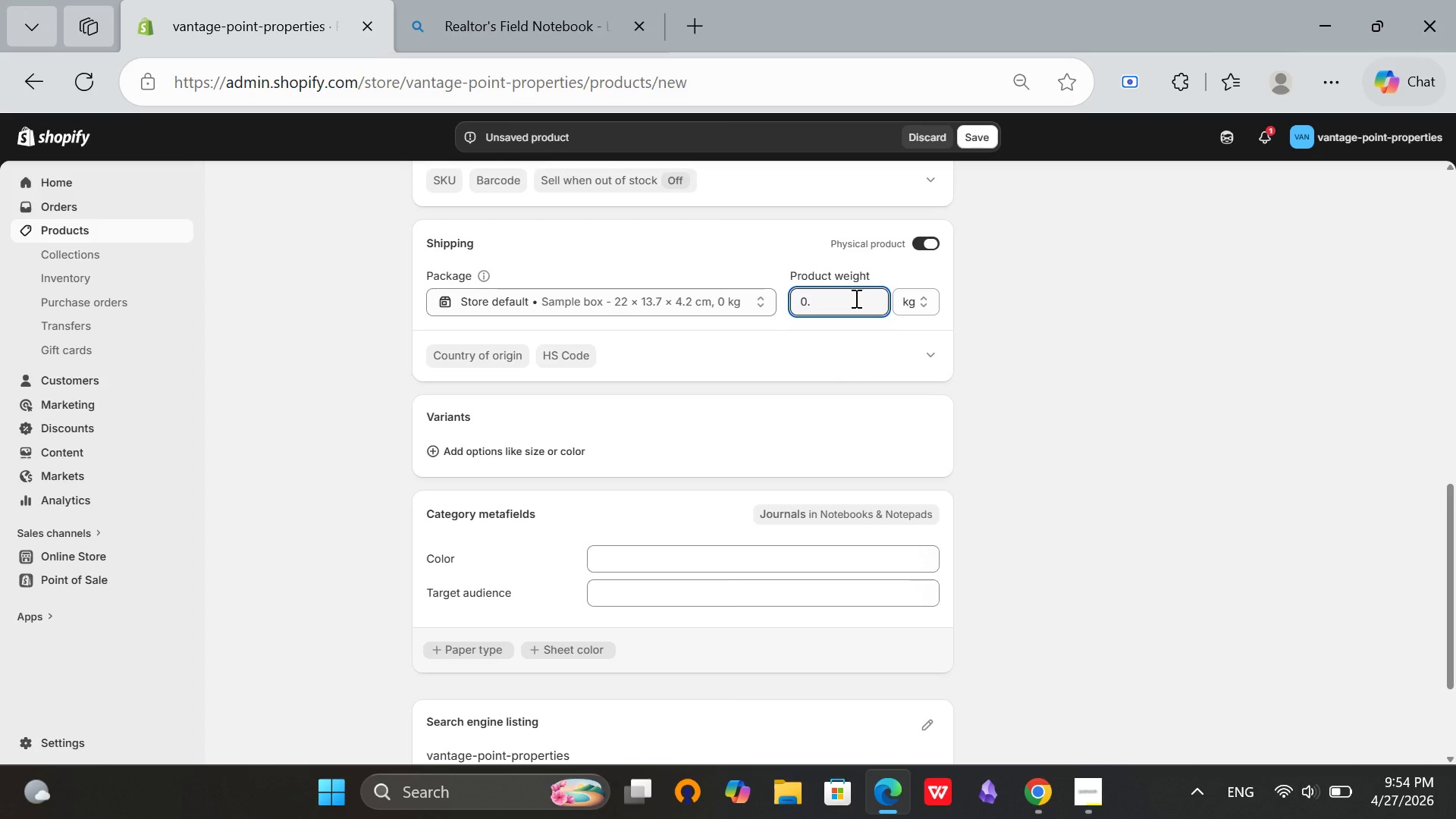 
key(8)
 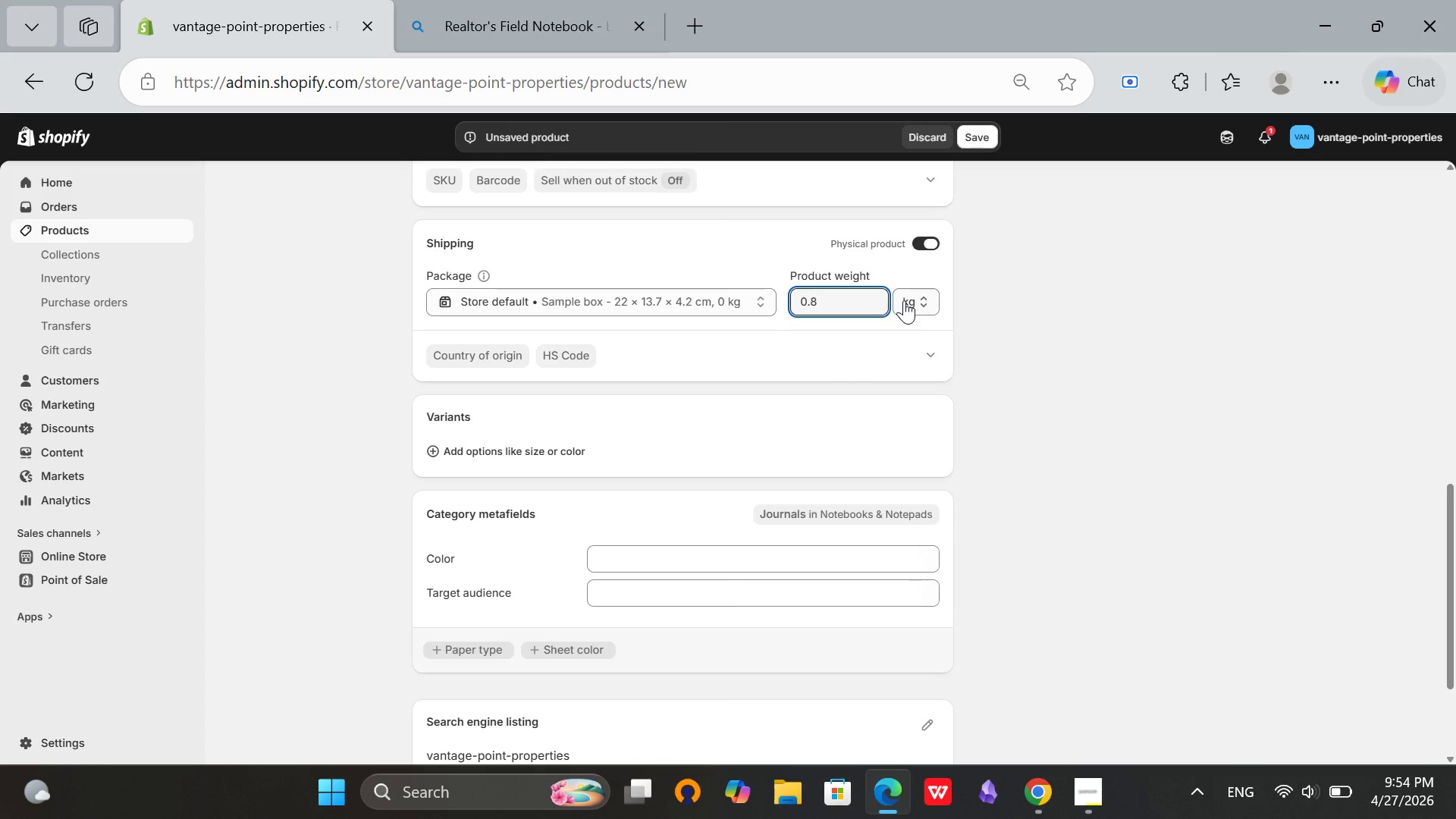 
left_click([904, 300])
 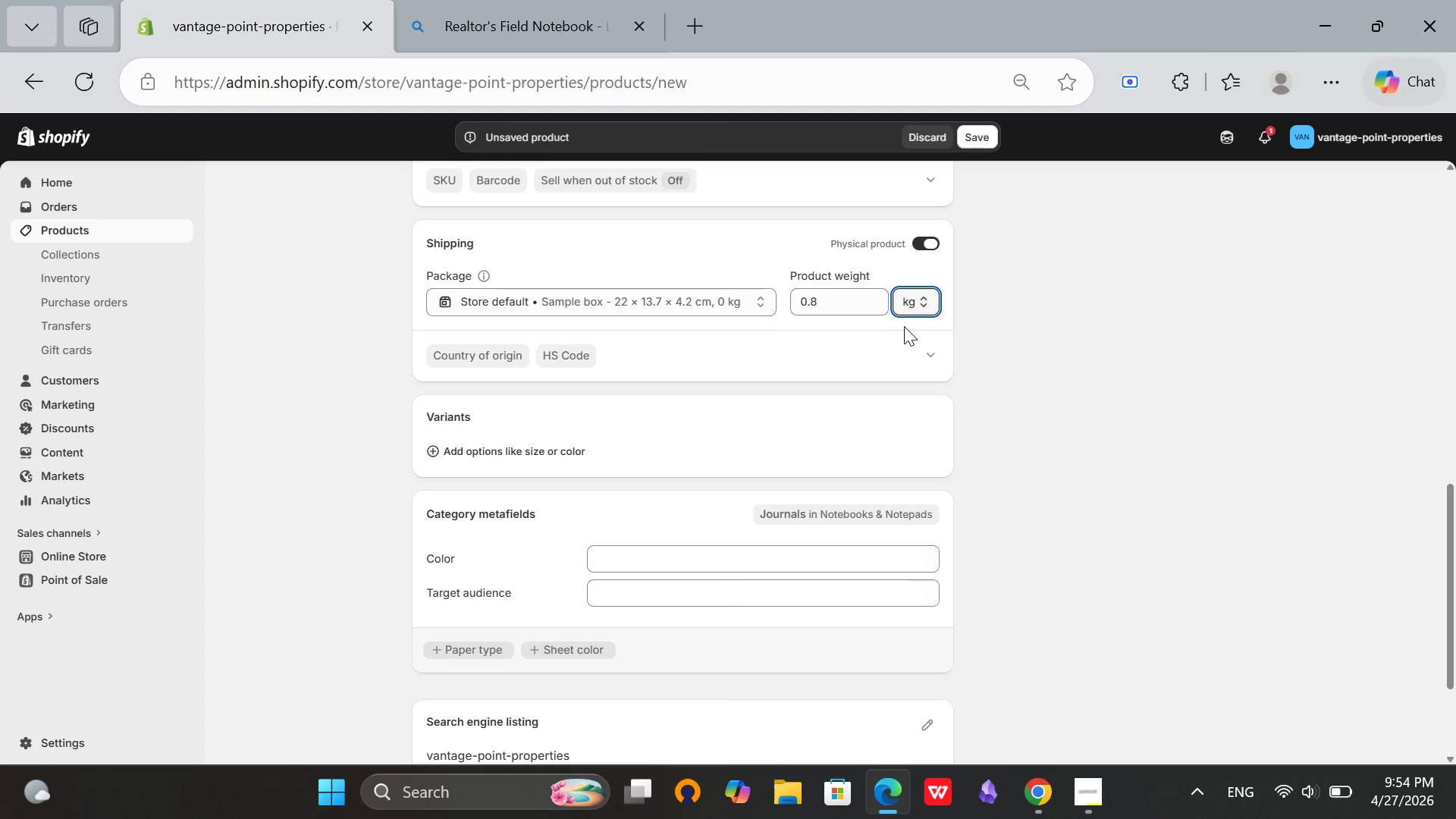 
left_click([904, 326])
 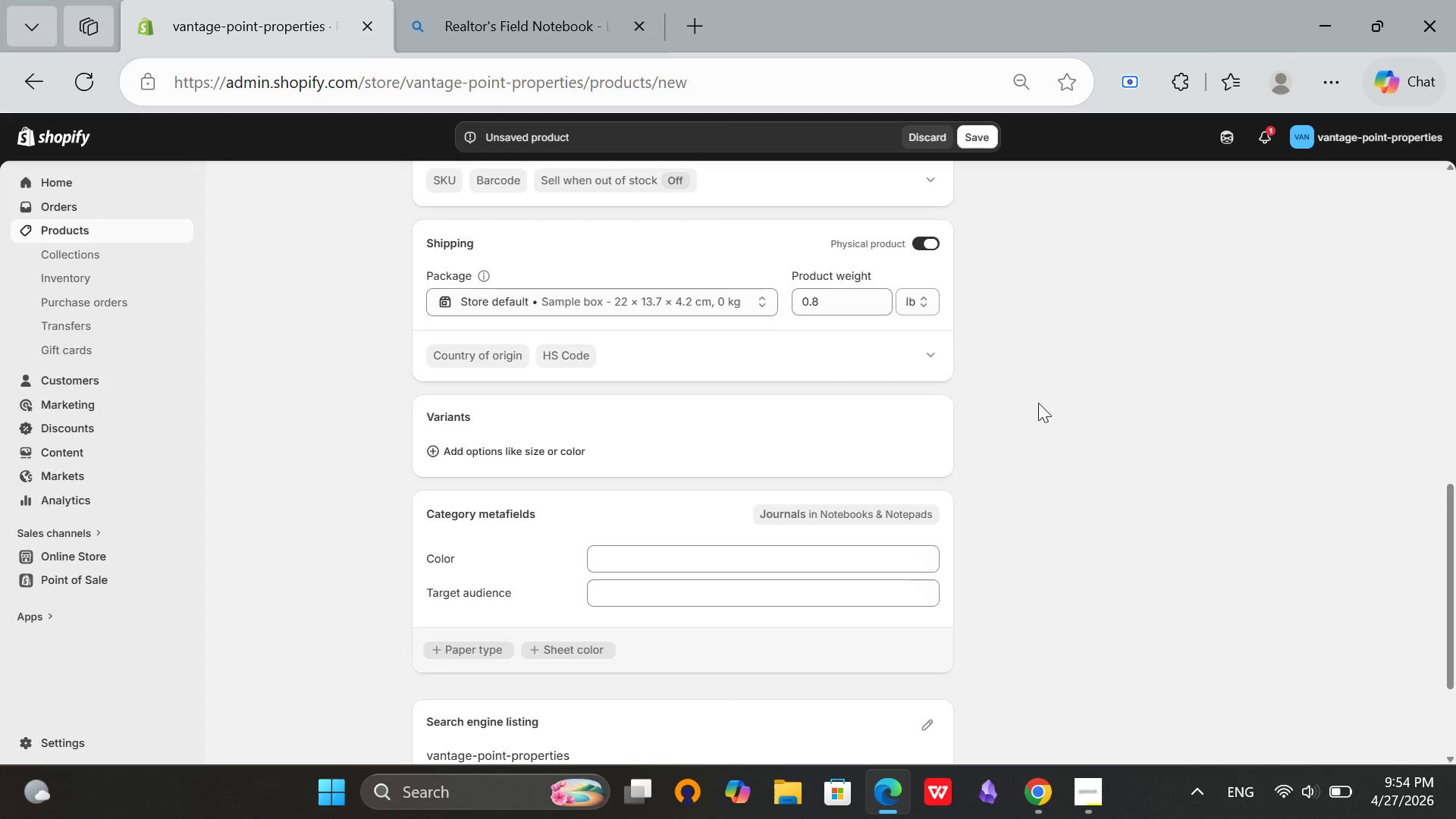 
left_click([1038, 402])
 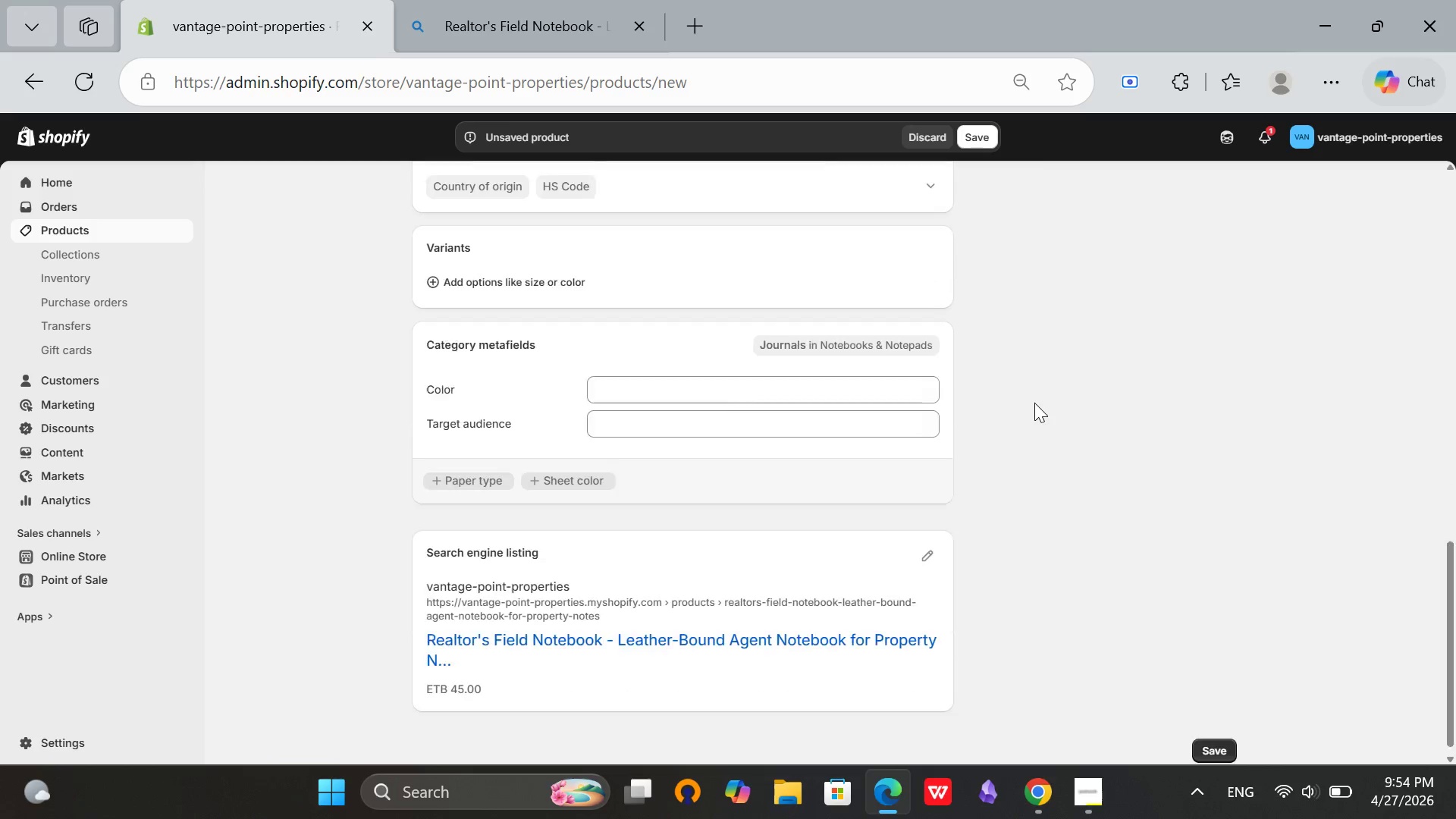 
scroll: coordinate [1034, 403], scroll_direction: down, amount: 5.0
 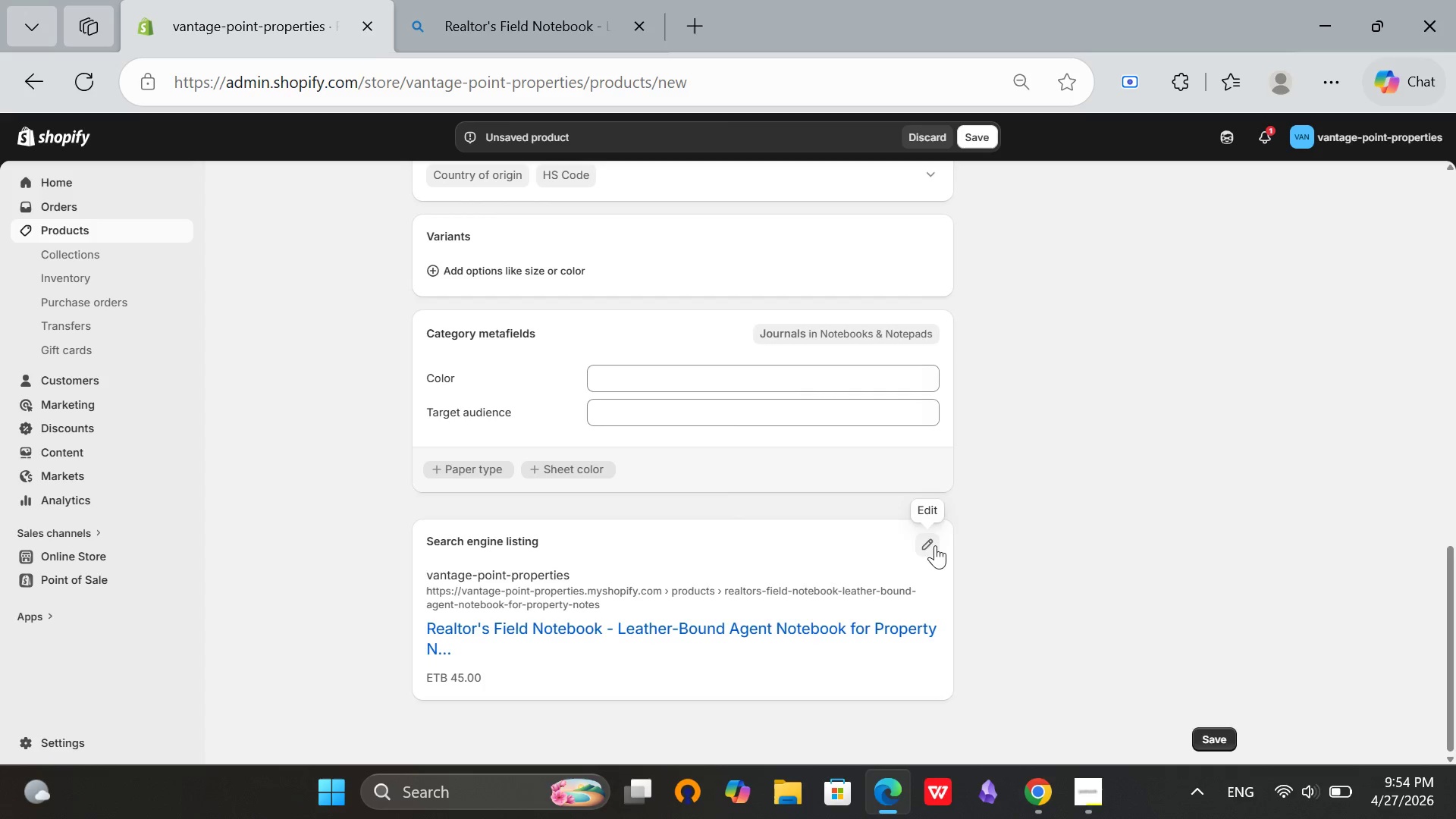 
left_click([935, 545])
 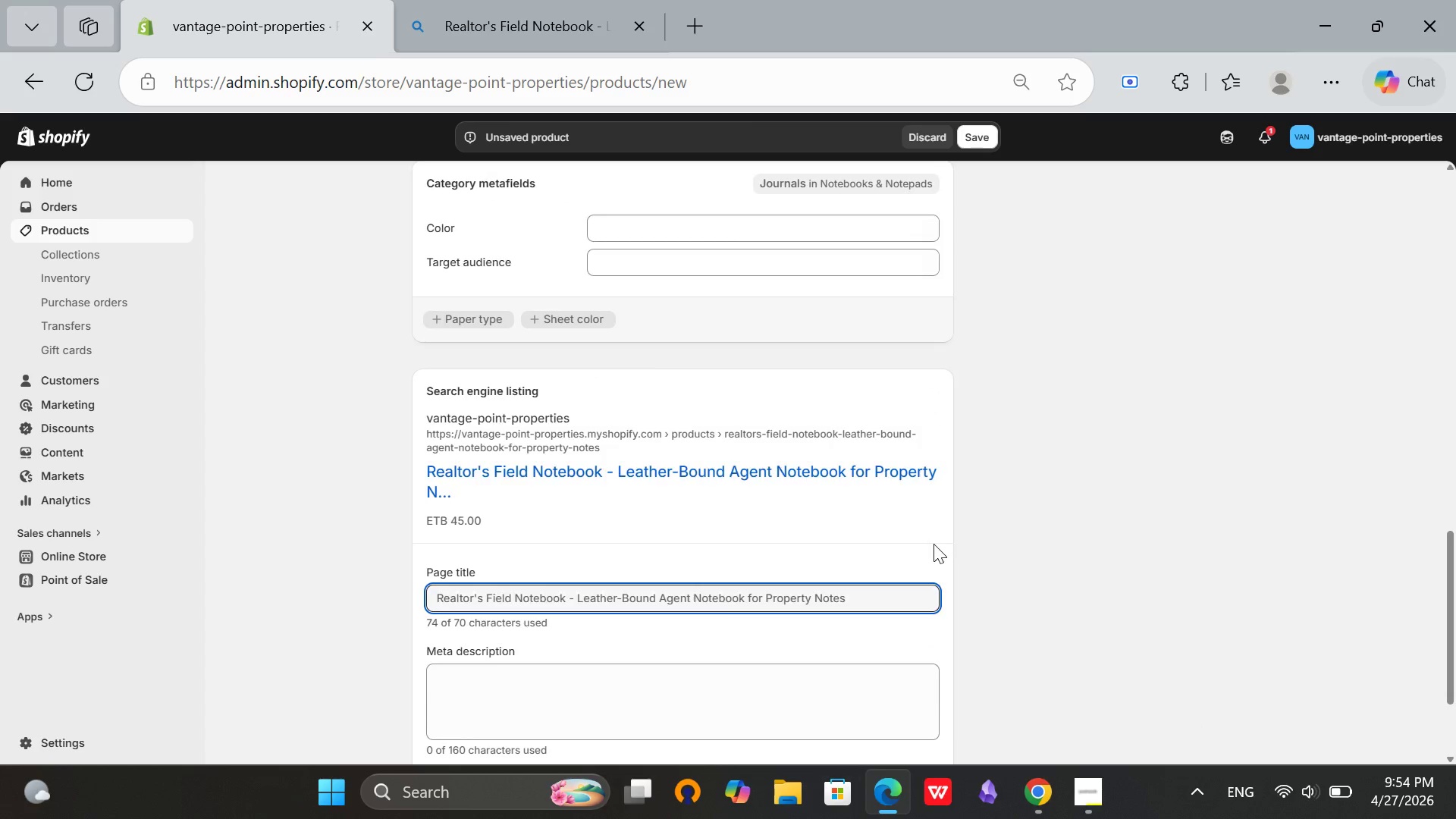 
scroll: coordinate [934, 544], scroll_direction: down, amount: 2.0
 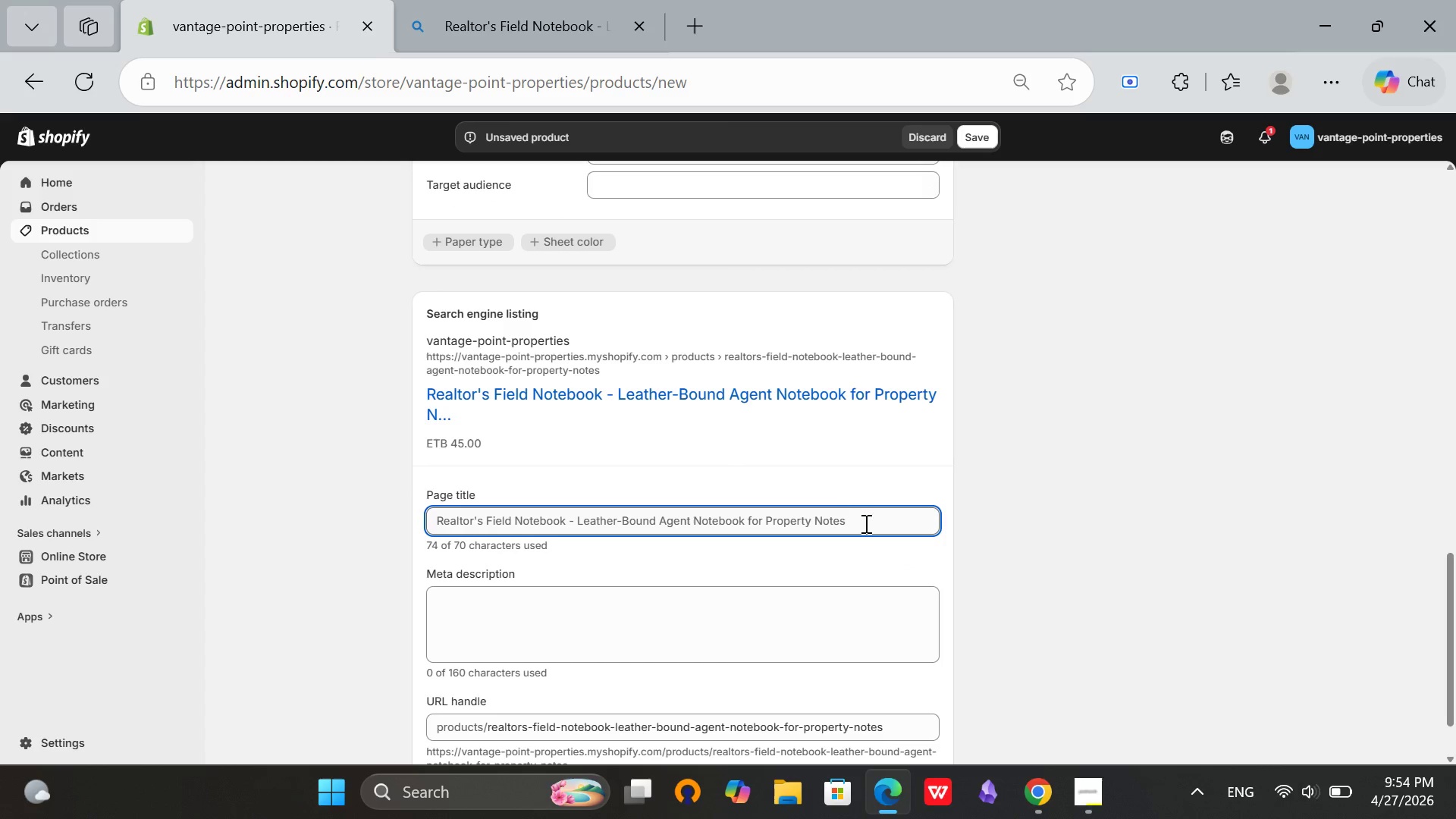 
left_click([871, 510])
 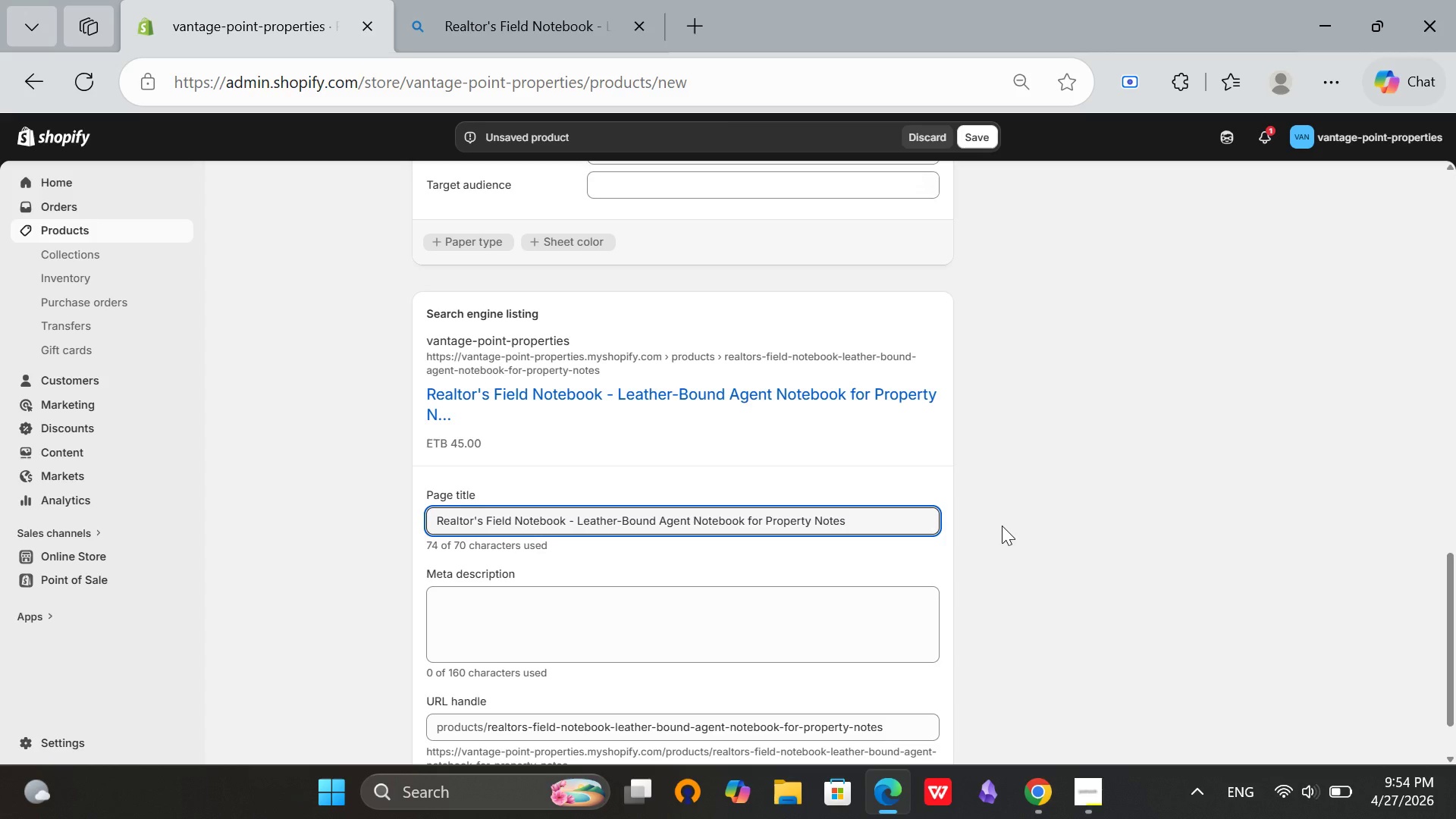 
scroll: coordinate [1135, 593], scroll_direction: up, amount: 17.0
 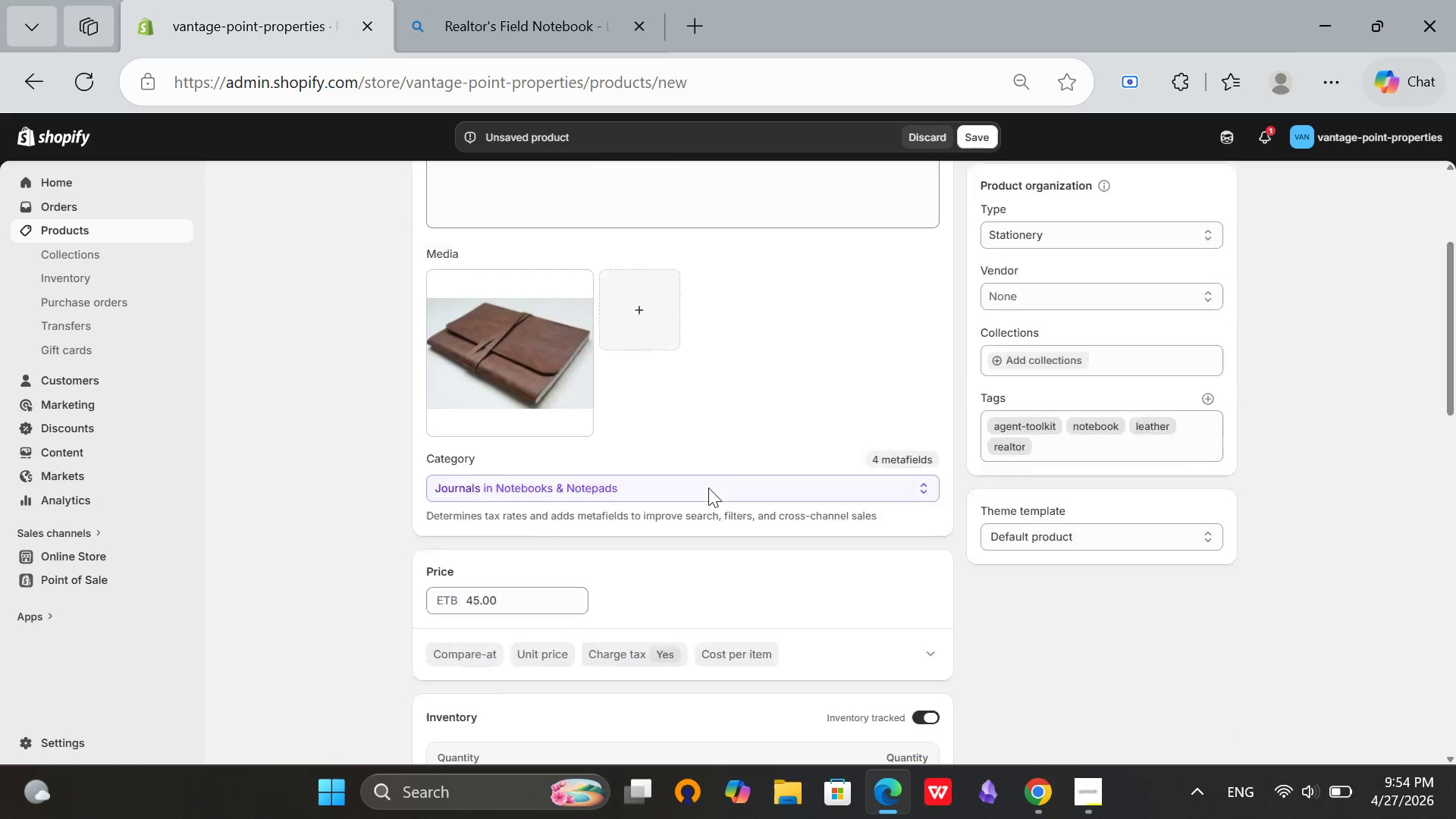 
scroll: coordinate [708, 488], scroll_direction: down, amount: 4.0
 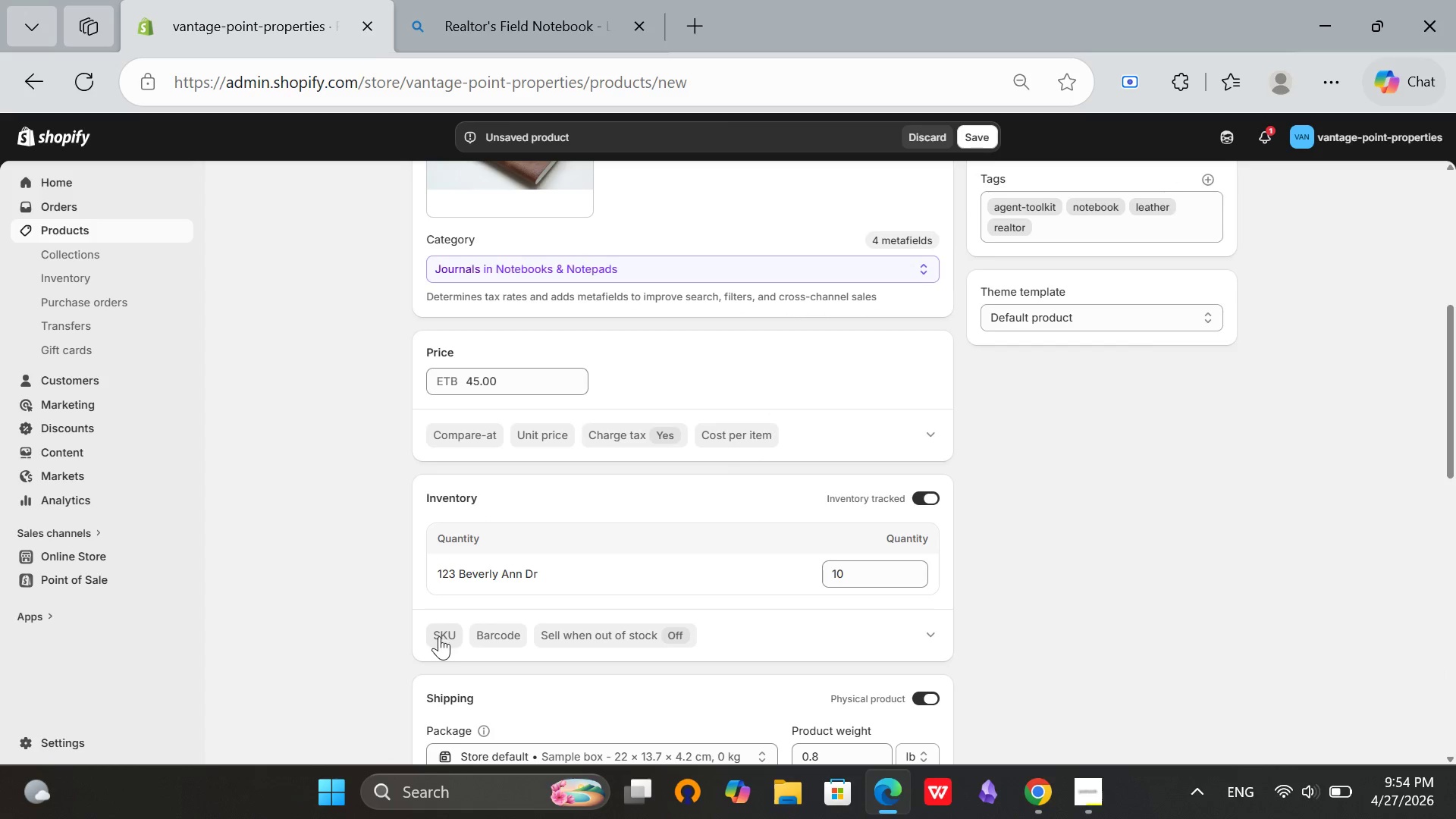 
left_click([439, 636])
 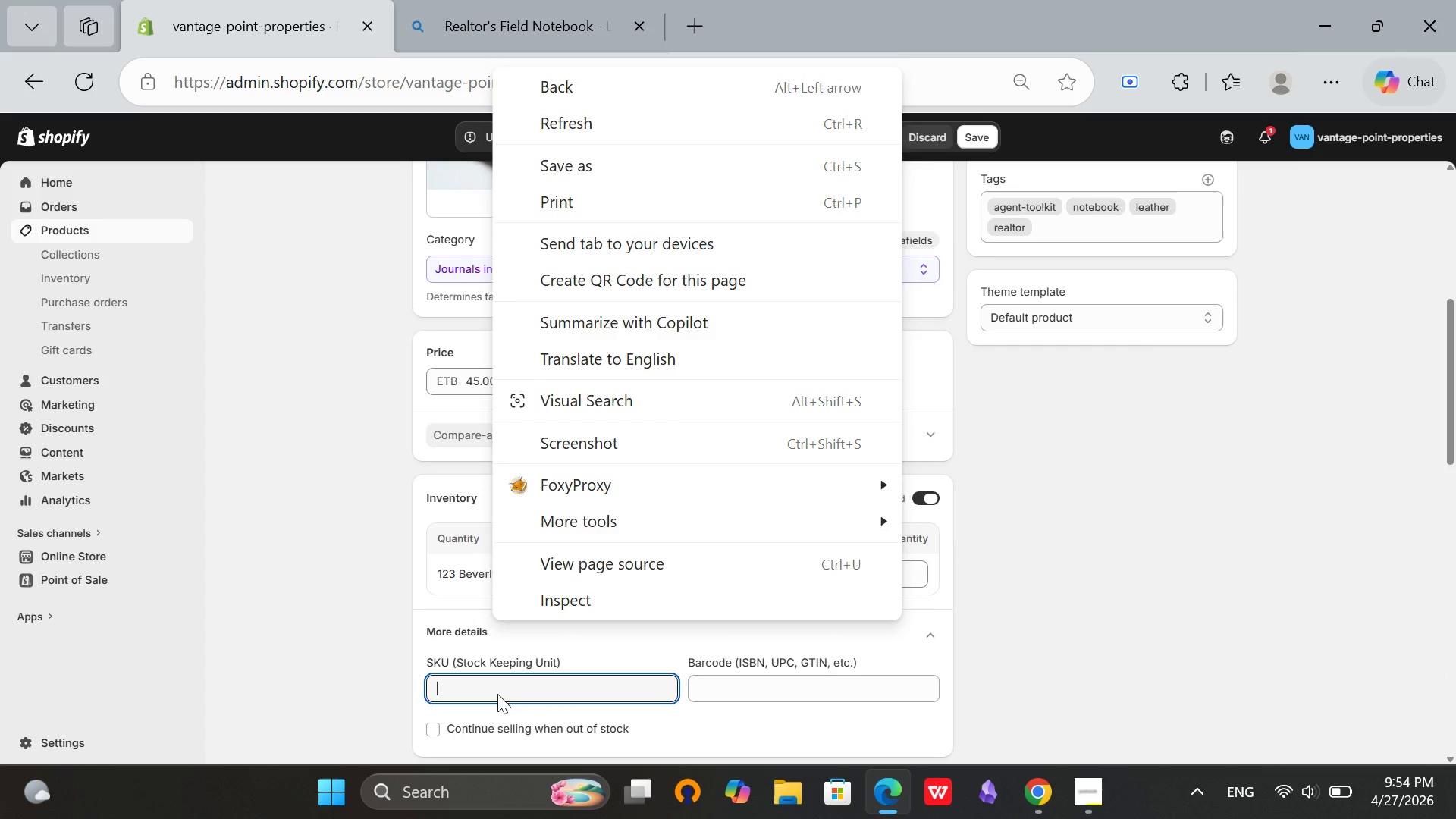 
left_click([497, 694])
 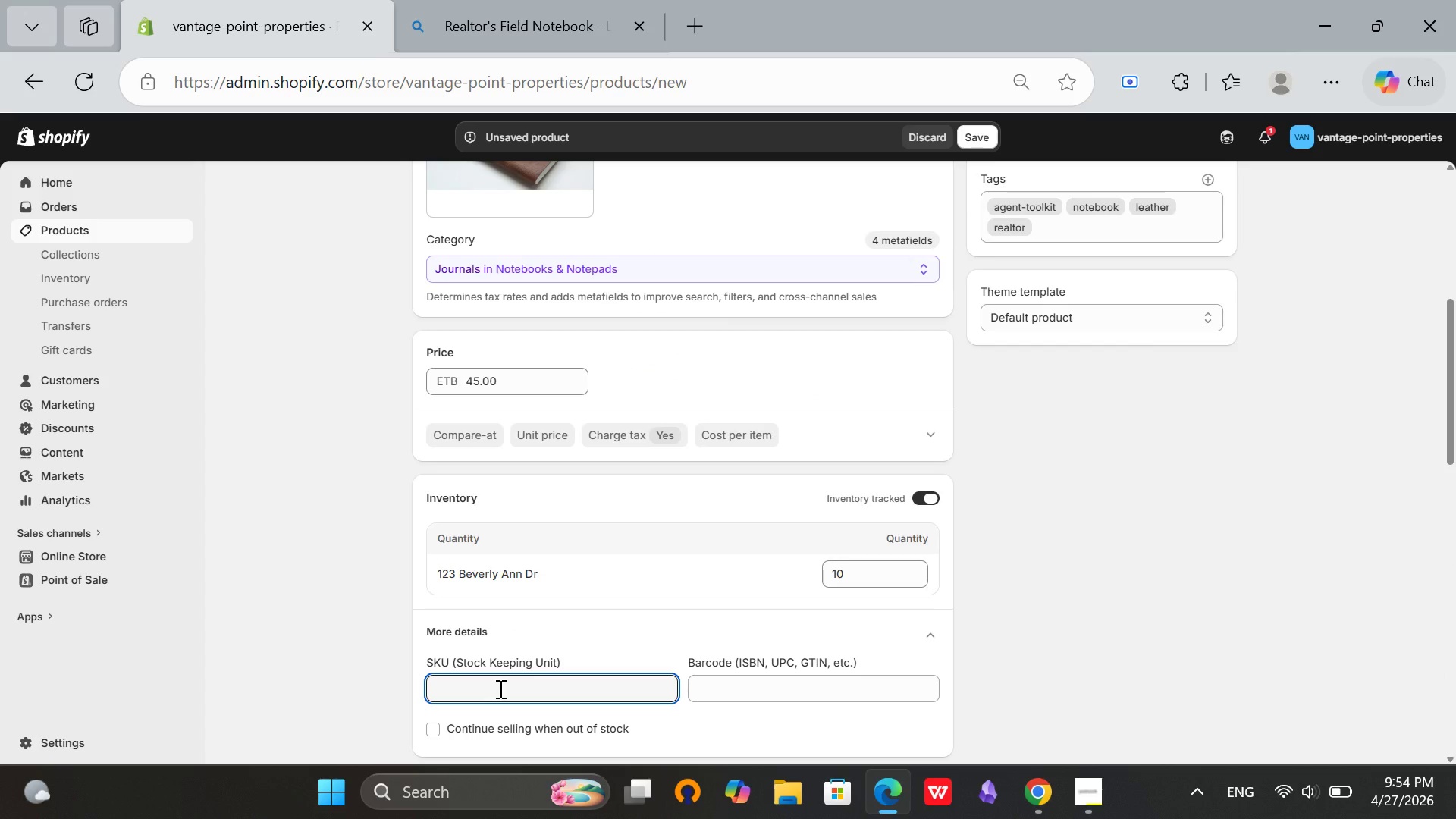 
key(CapsLock)
 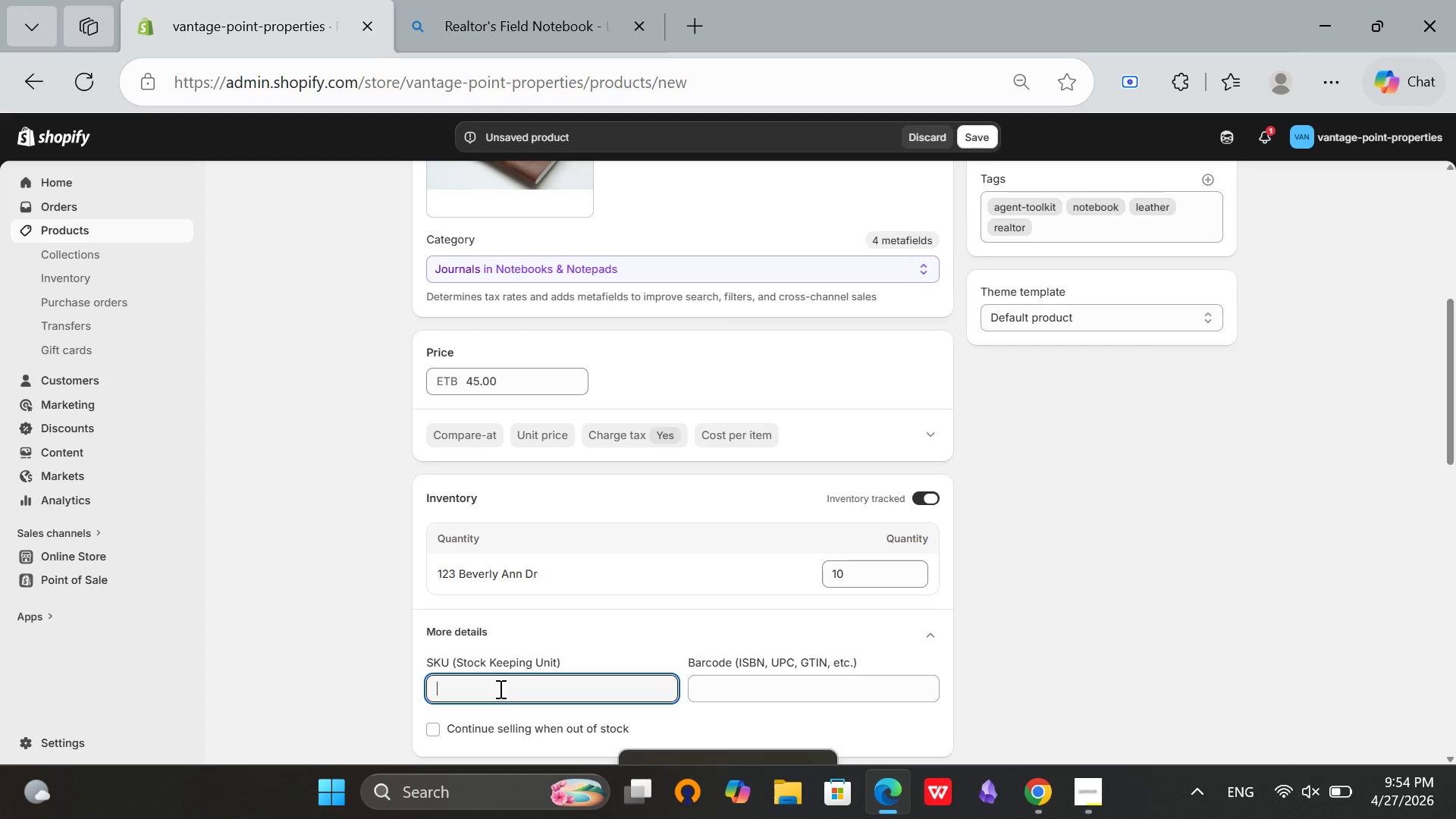 
key(Mute)
 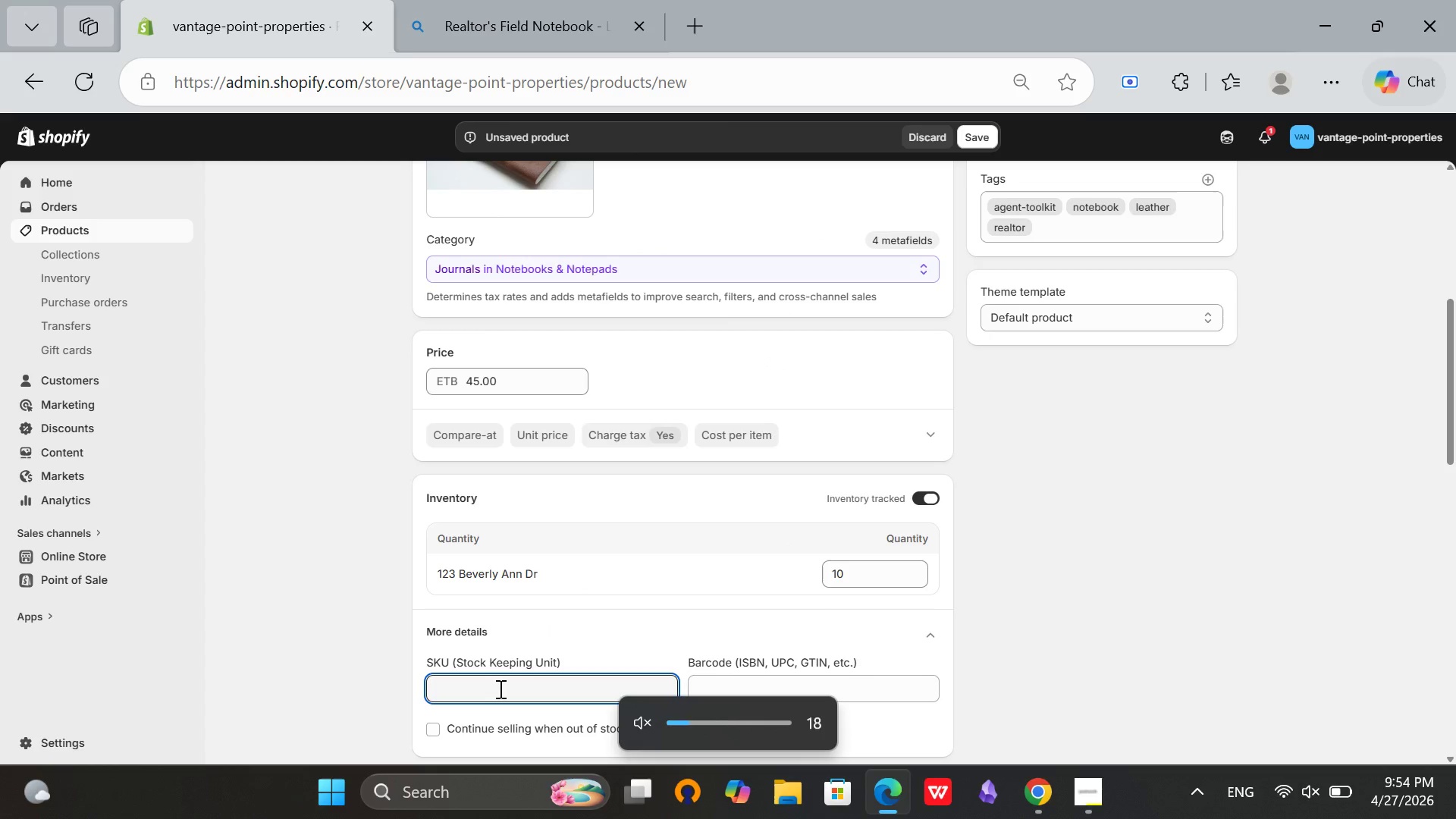 
right_click([499, 689])
 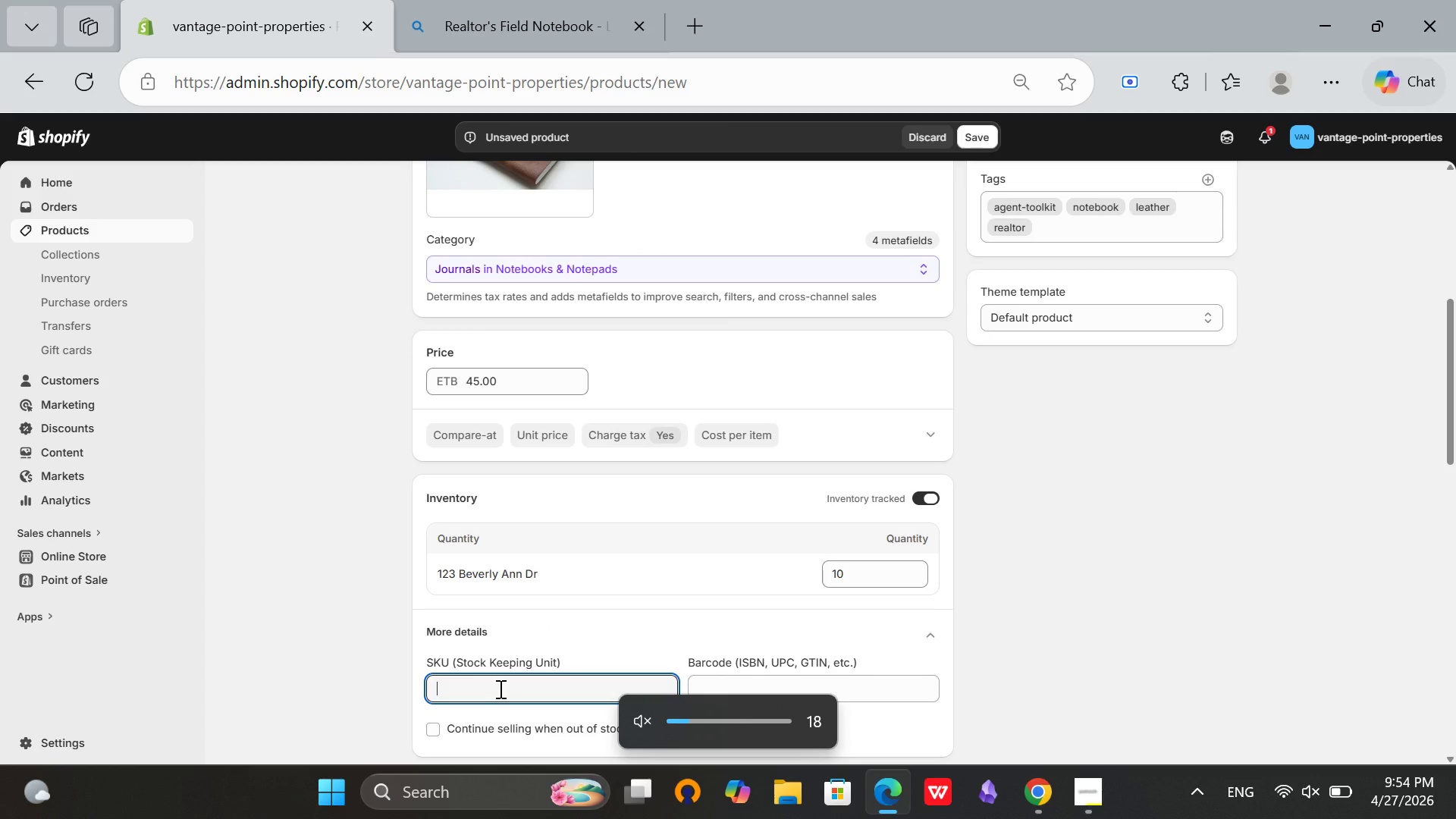 
right_click([499, 689])
 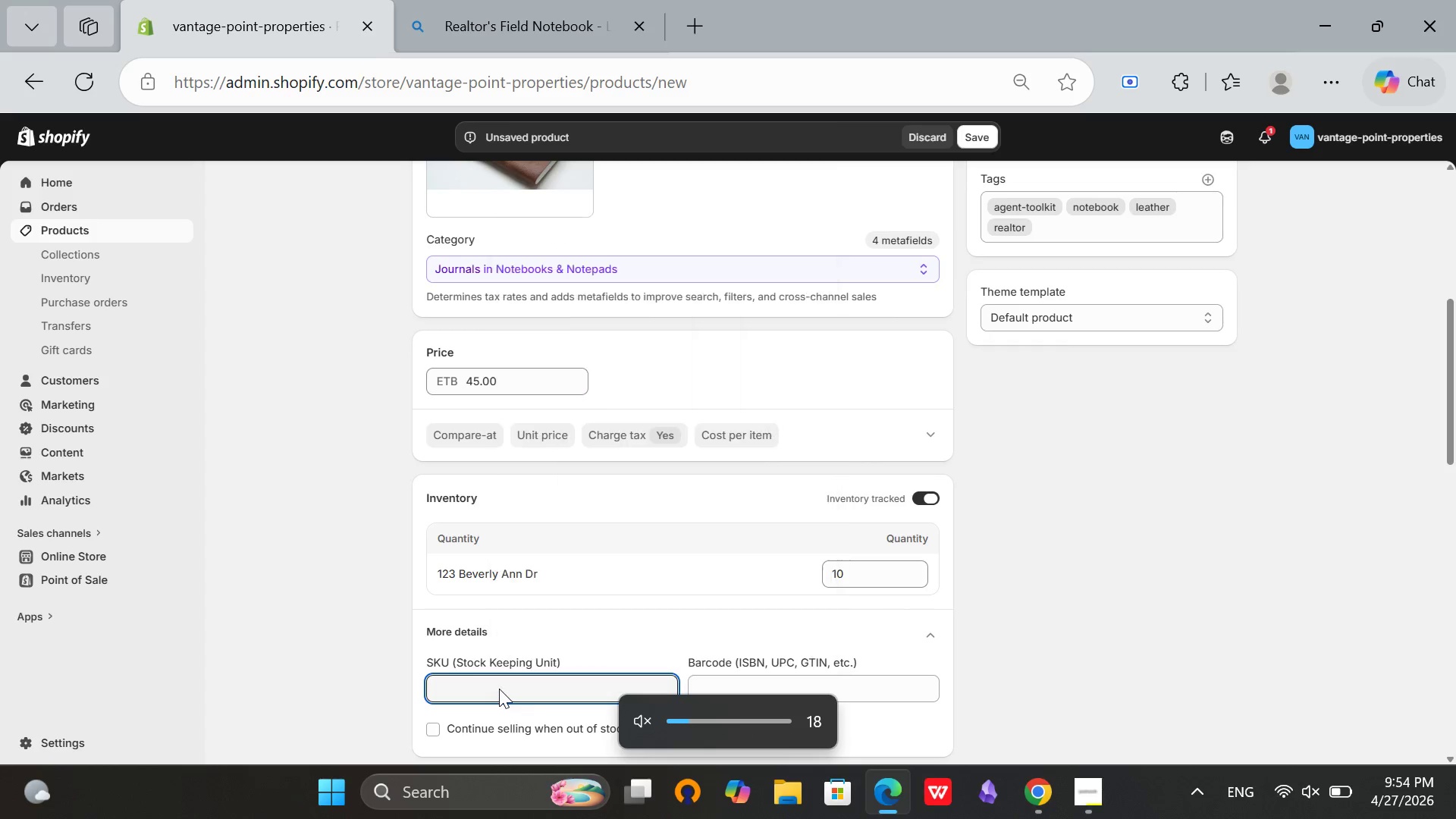 
left_click([499, 689])
 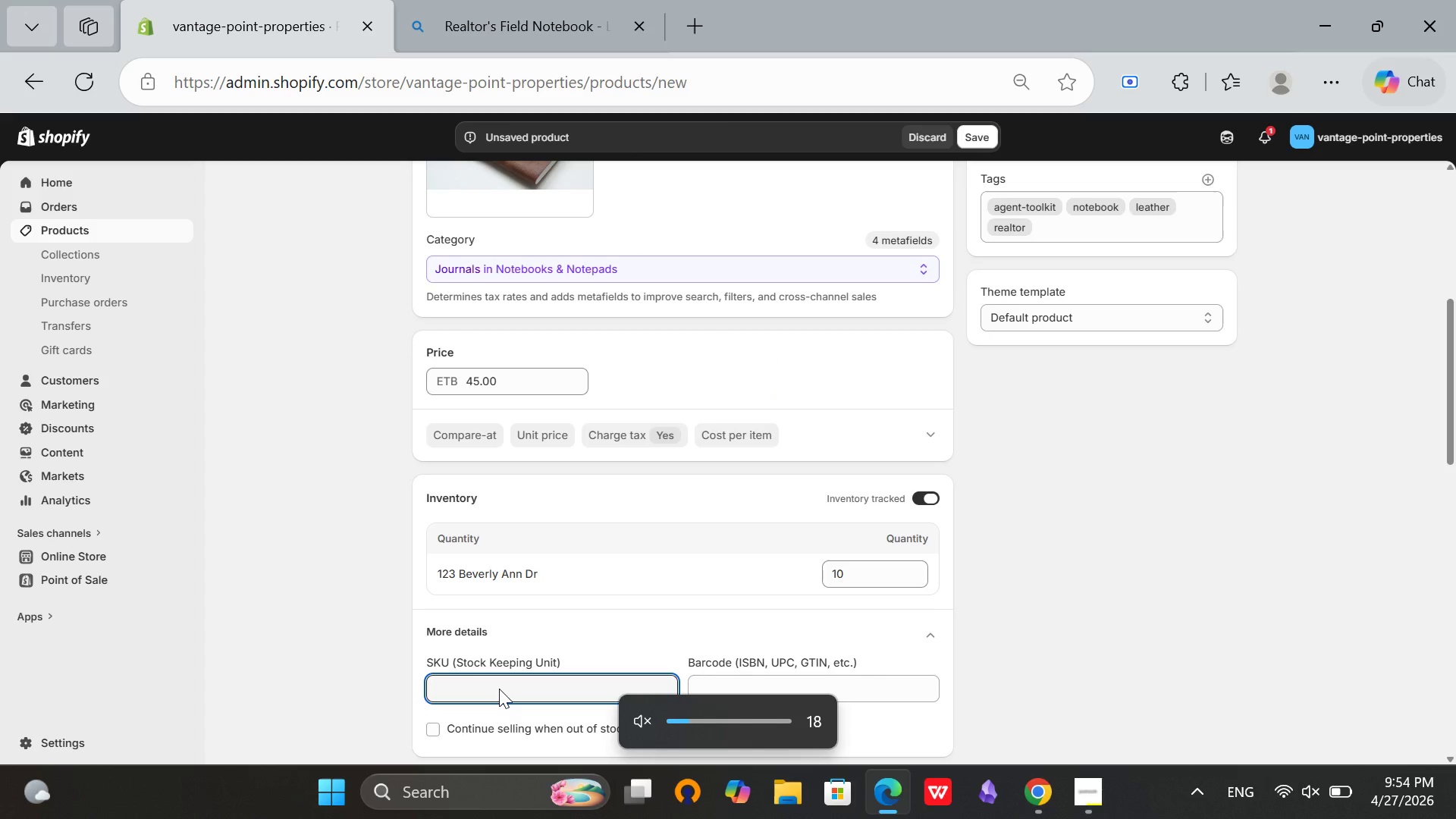 
type(VP)
 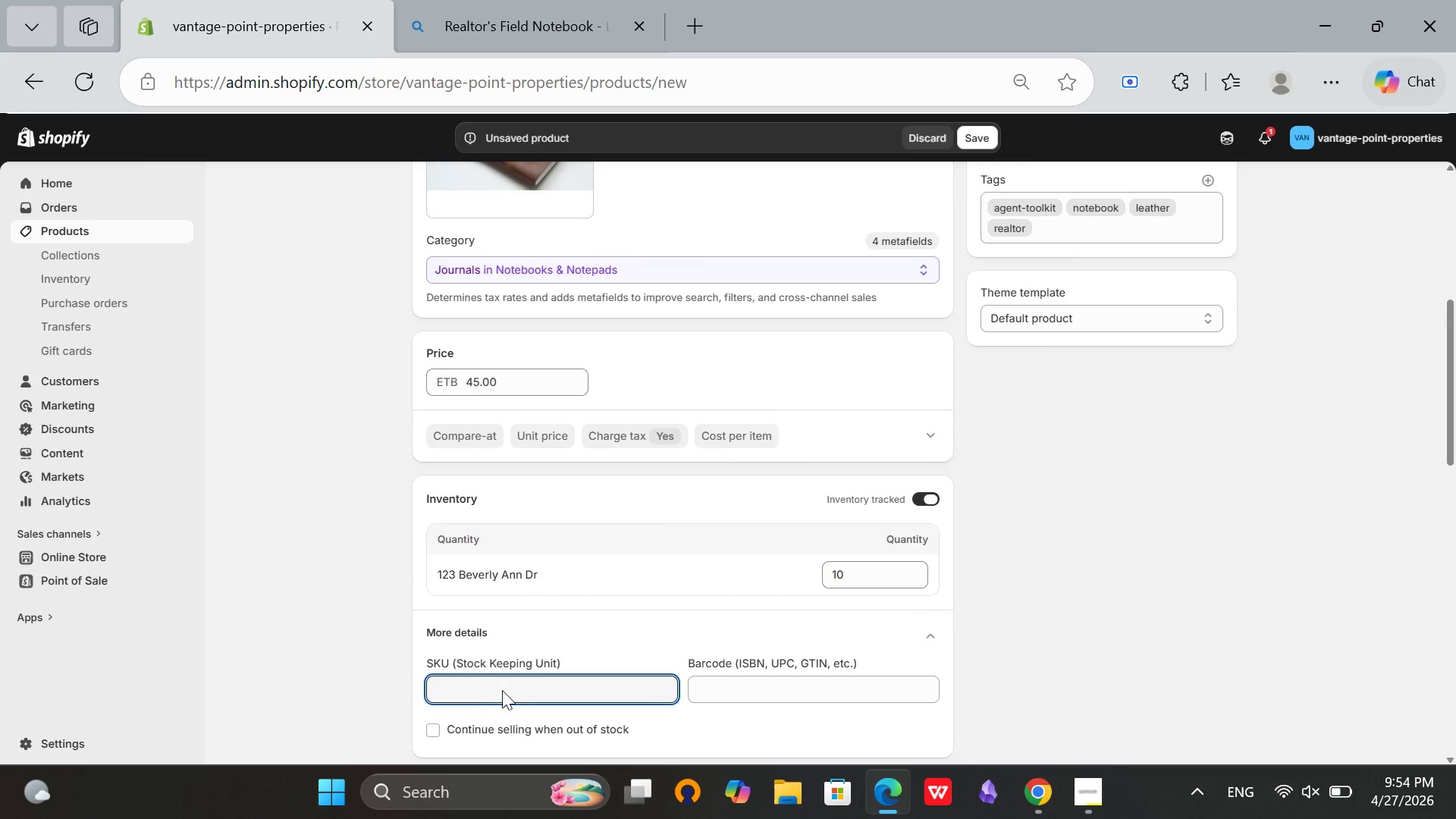 
left_click([505, 692])
 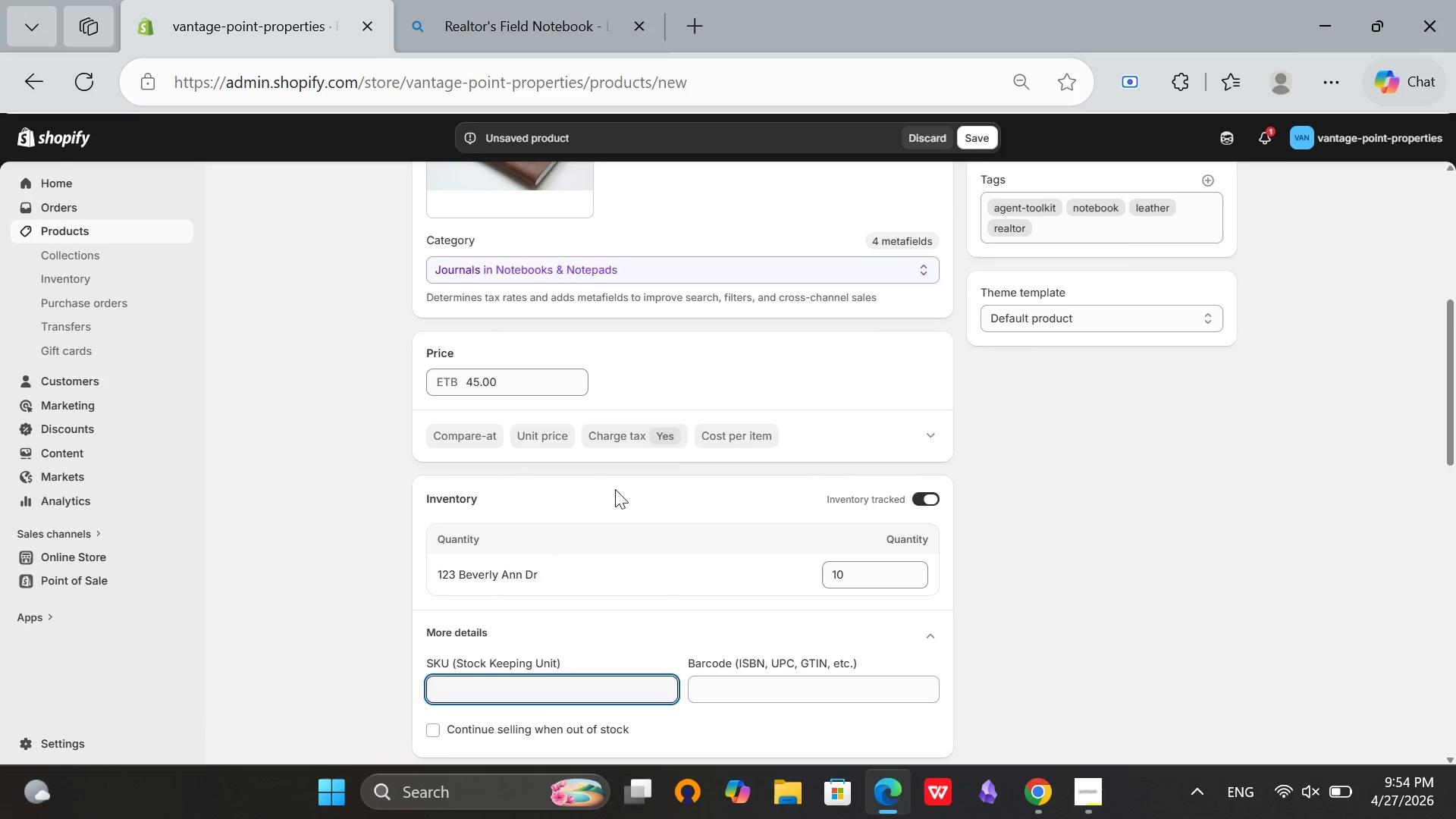 
scroll: coordinate [753, 435], scroll_direction: down, amount: 2.0
 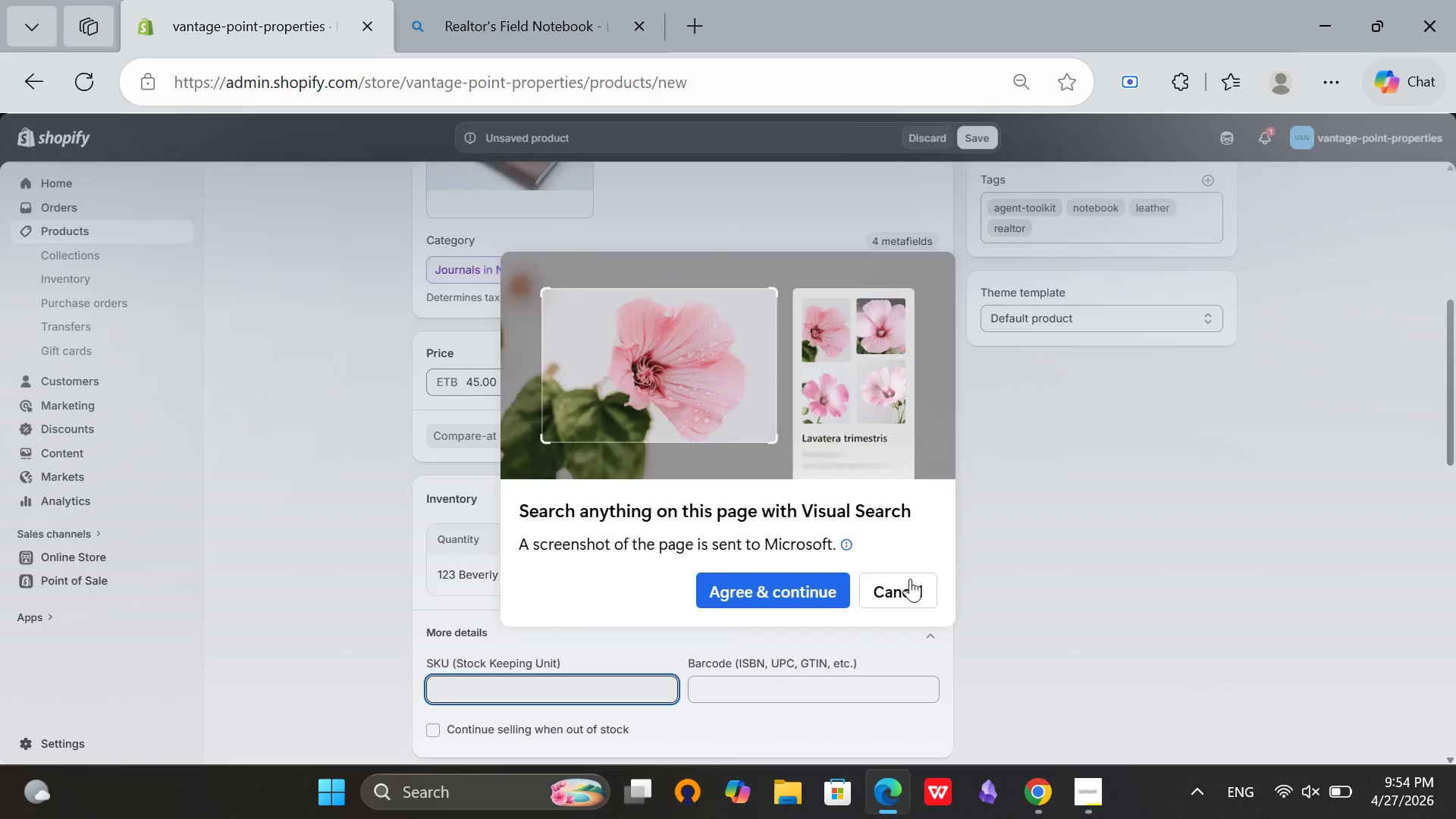 
left_click([910, 579])
 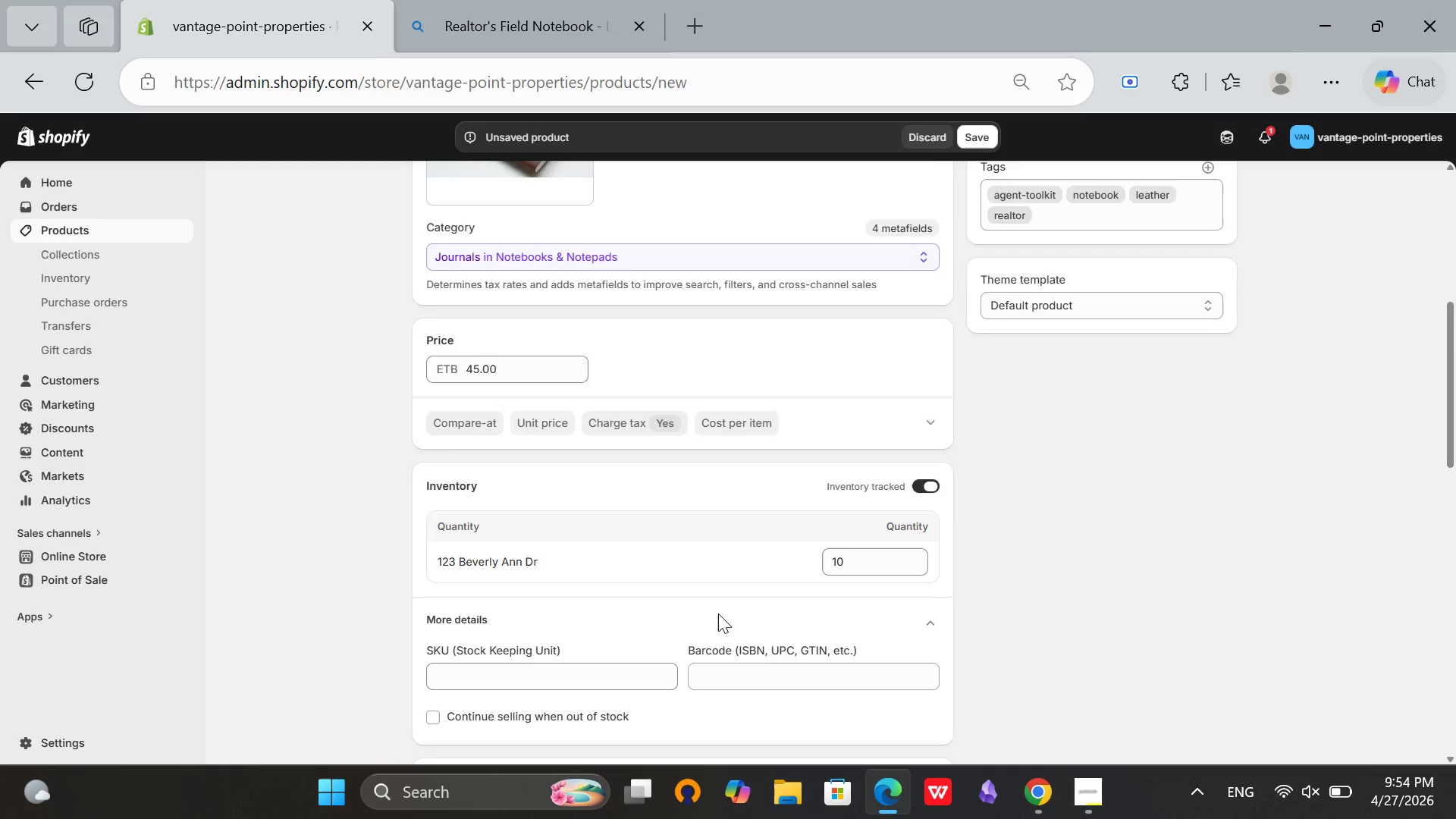 
scroll: coordinate [718, 613], scroll_direction: down, amount: 2.0
 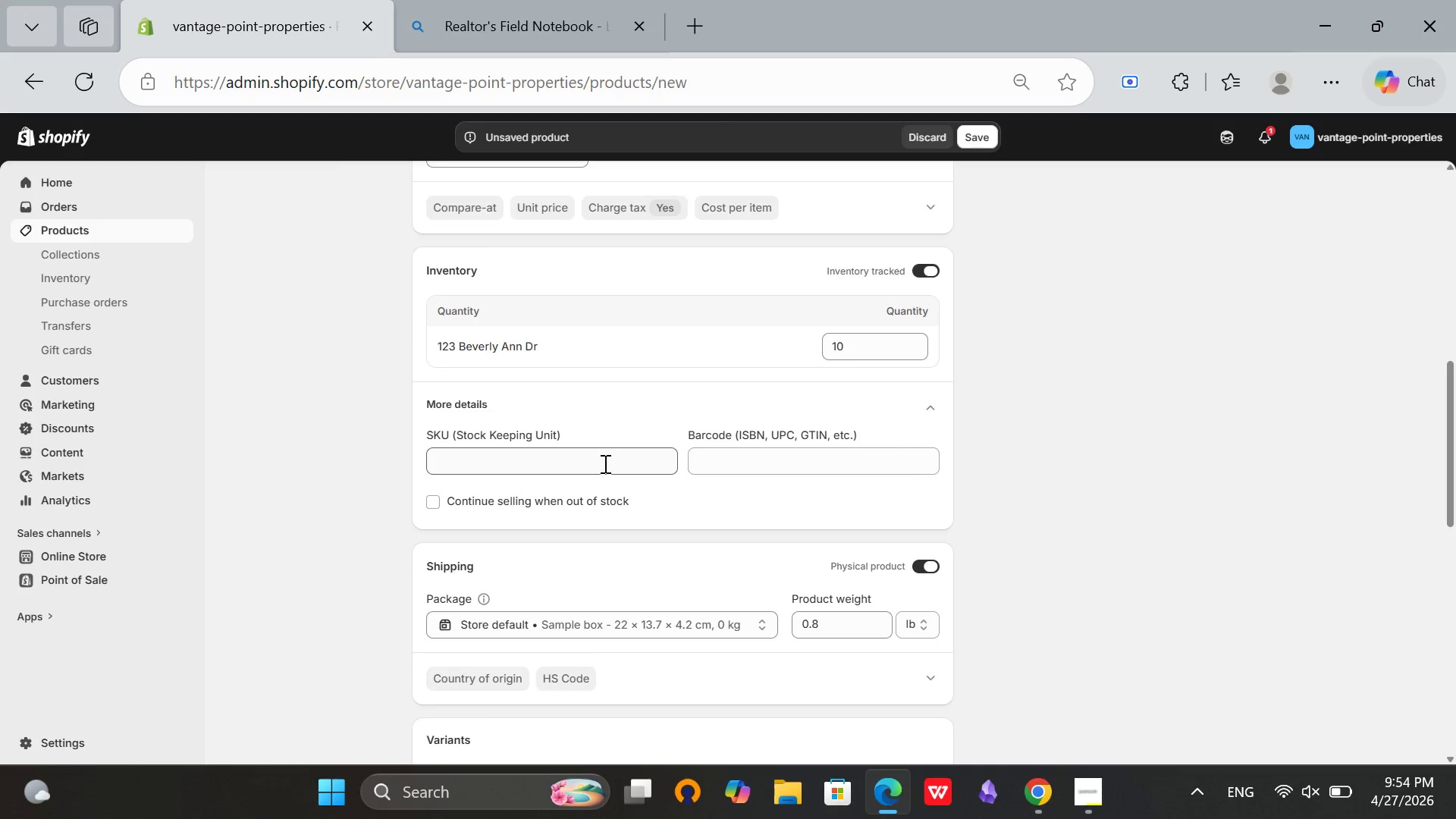 
left_click([604, 463])
 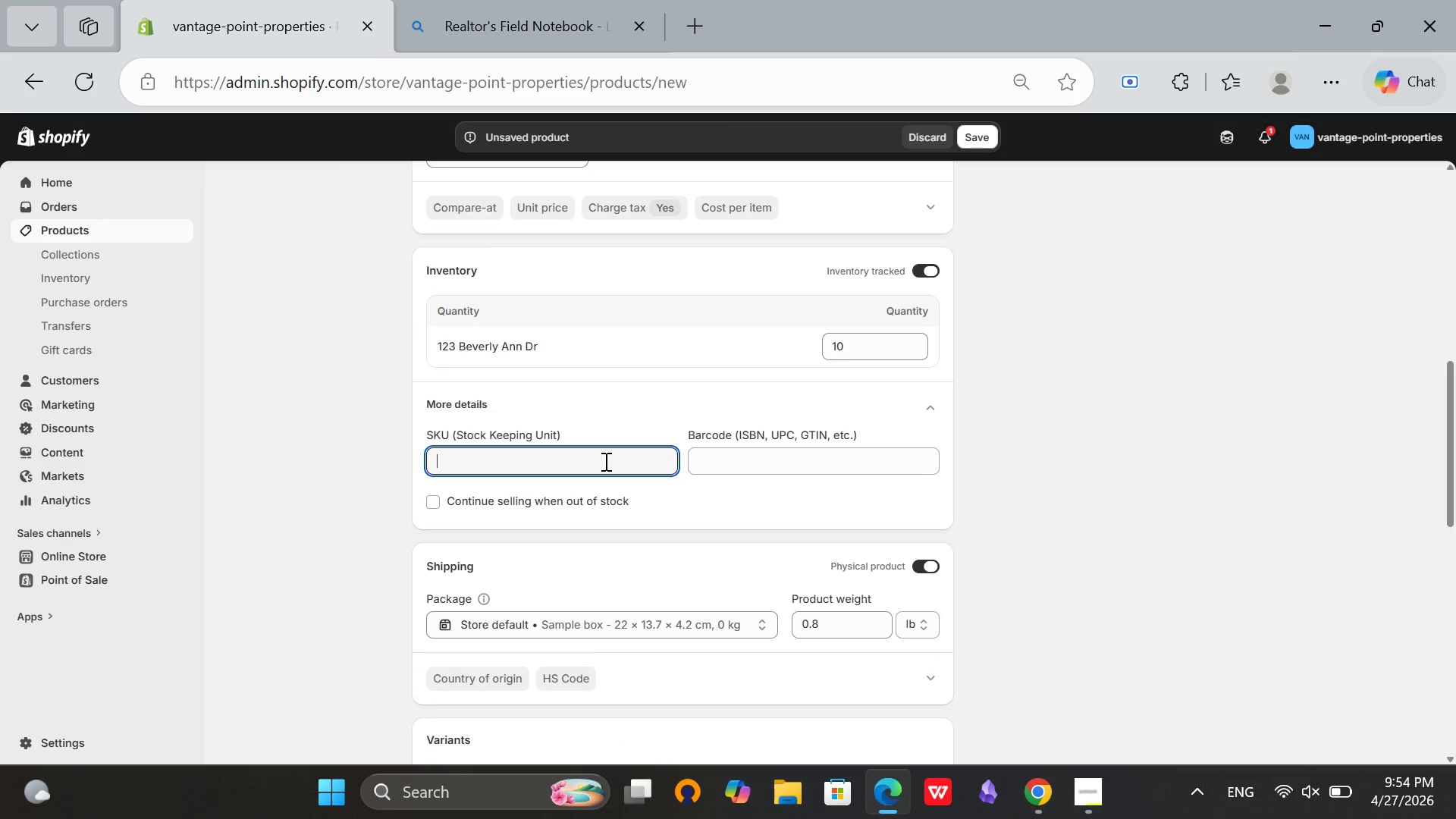 
type(VPP)
 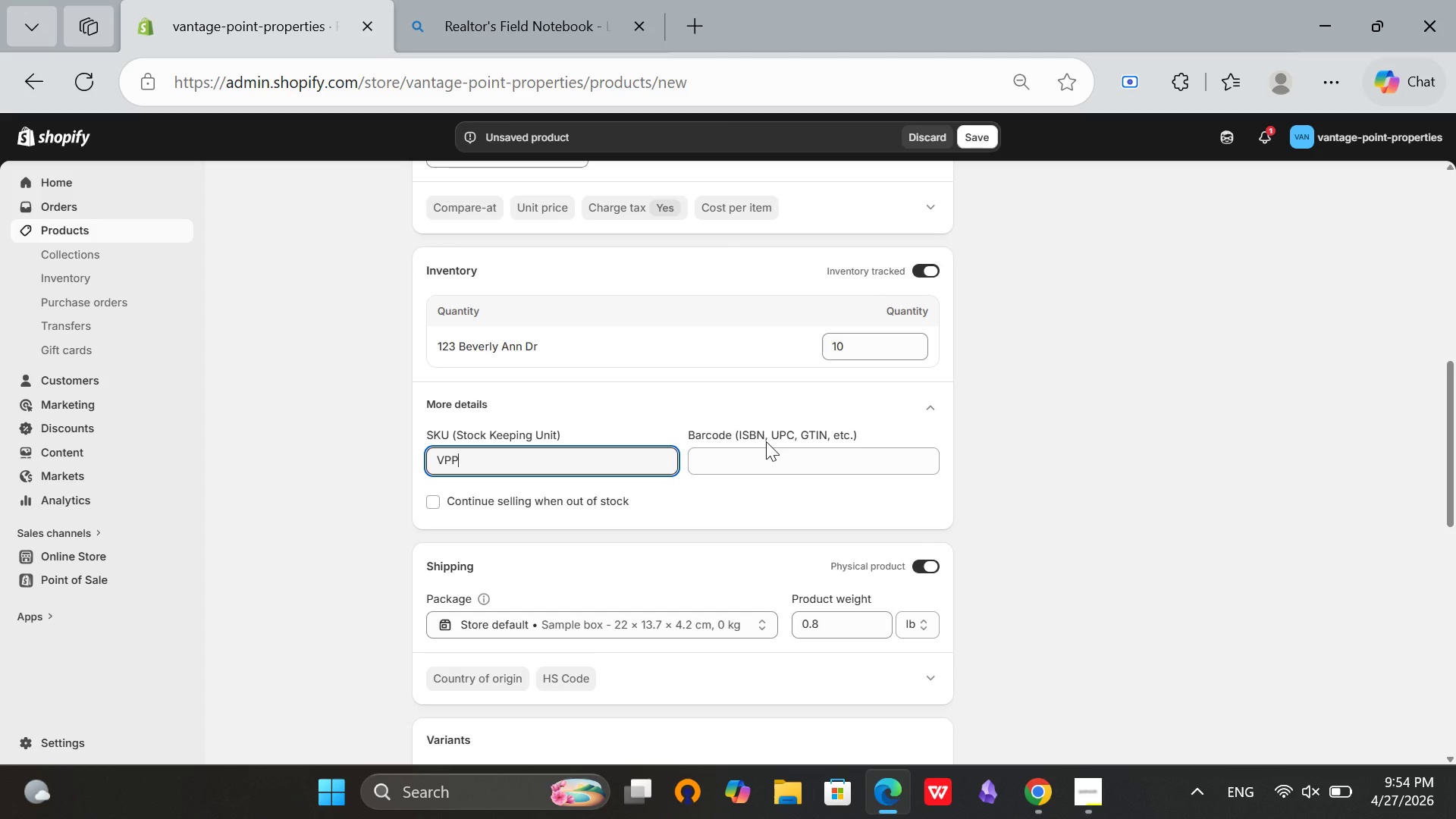 
type(-NTB-005)
 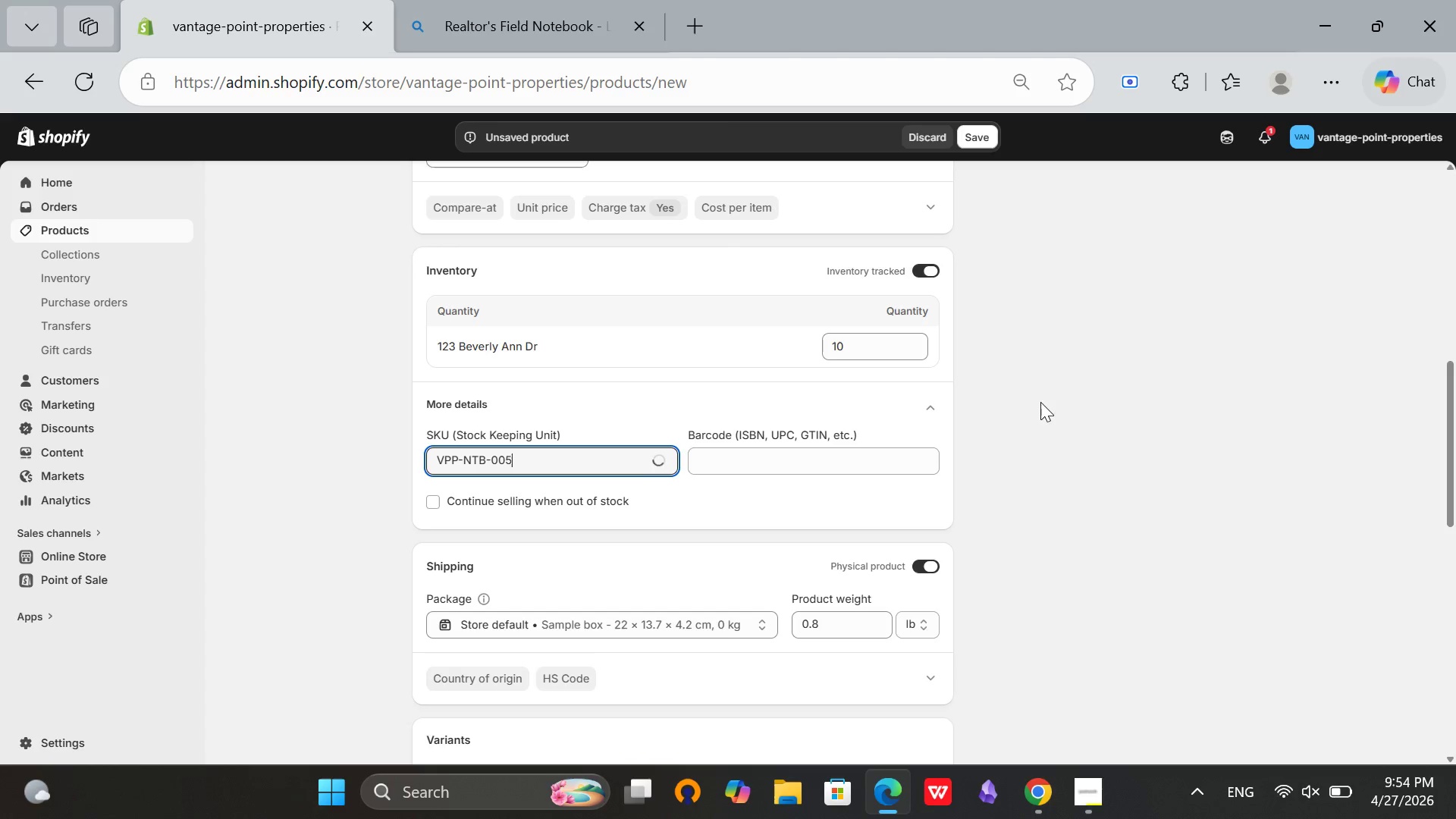 
left_click([1045, 406])
 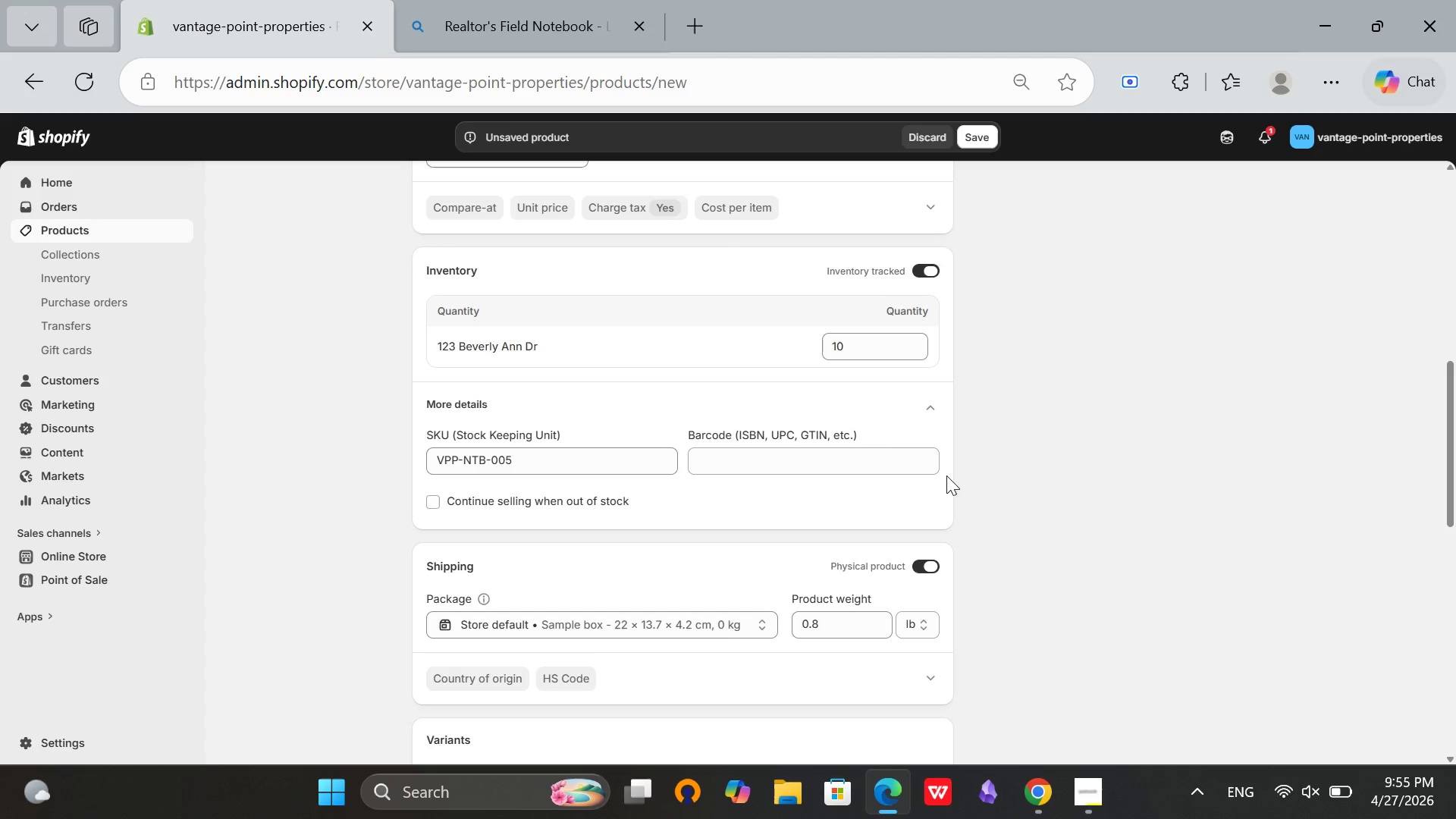 
left_click([1025, 391])
 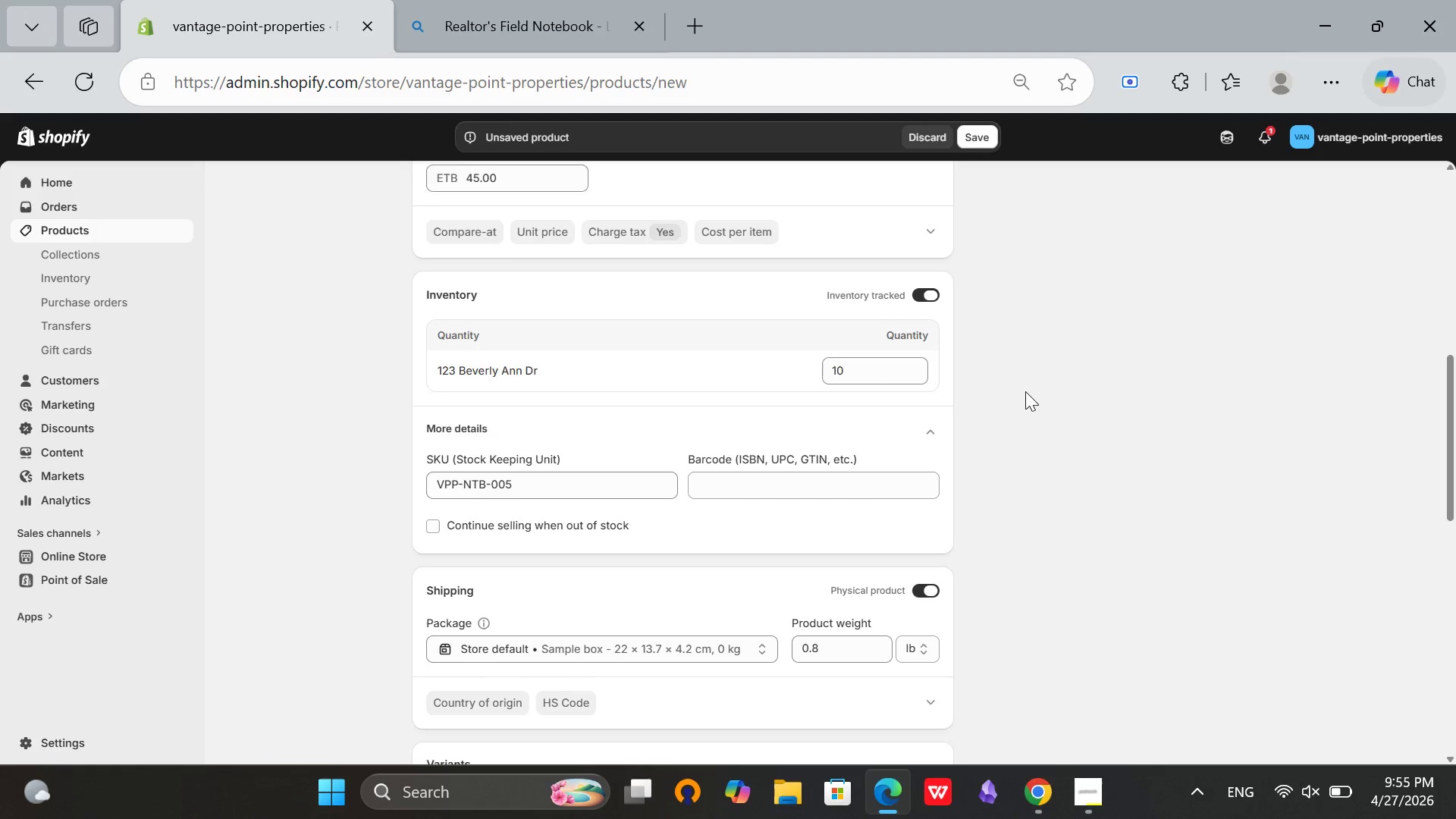 
scroll: coordinate [1025, 391], scroll_direction: down, amount: 4.0
 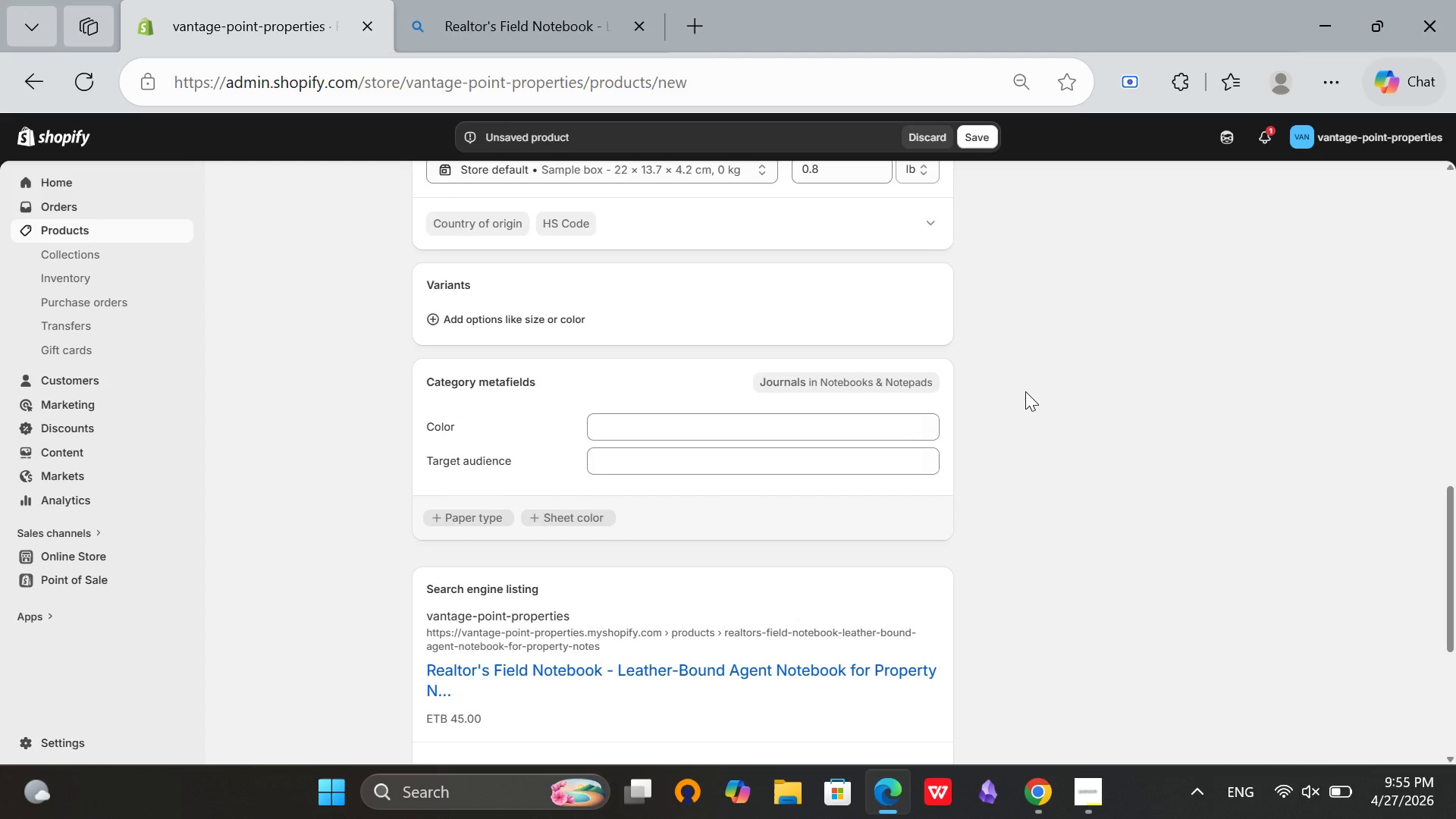 
scroll: coordinate [1025, 391], scroll_direction: up, amount: 6.0
 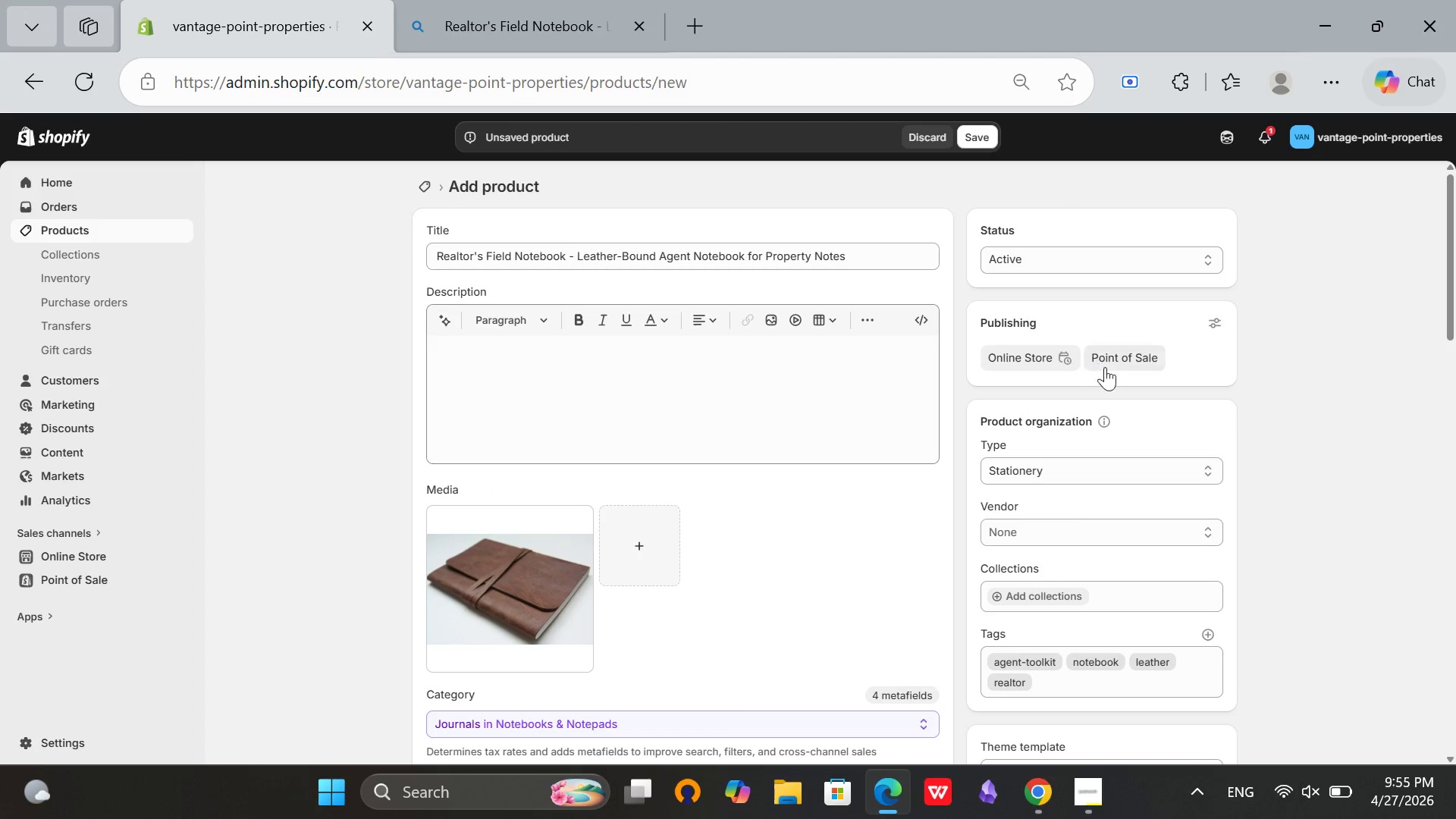 
scroll: coordinate [670, 546], scroll_direction: down, amount: 8.0
 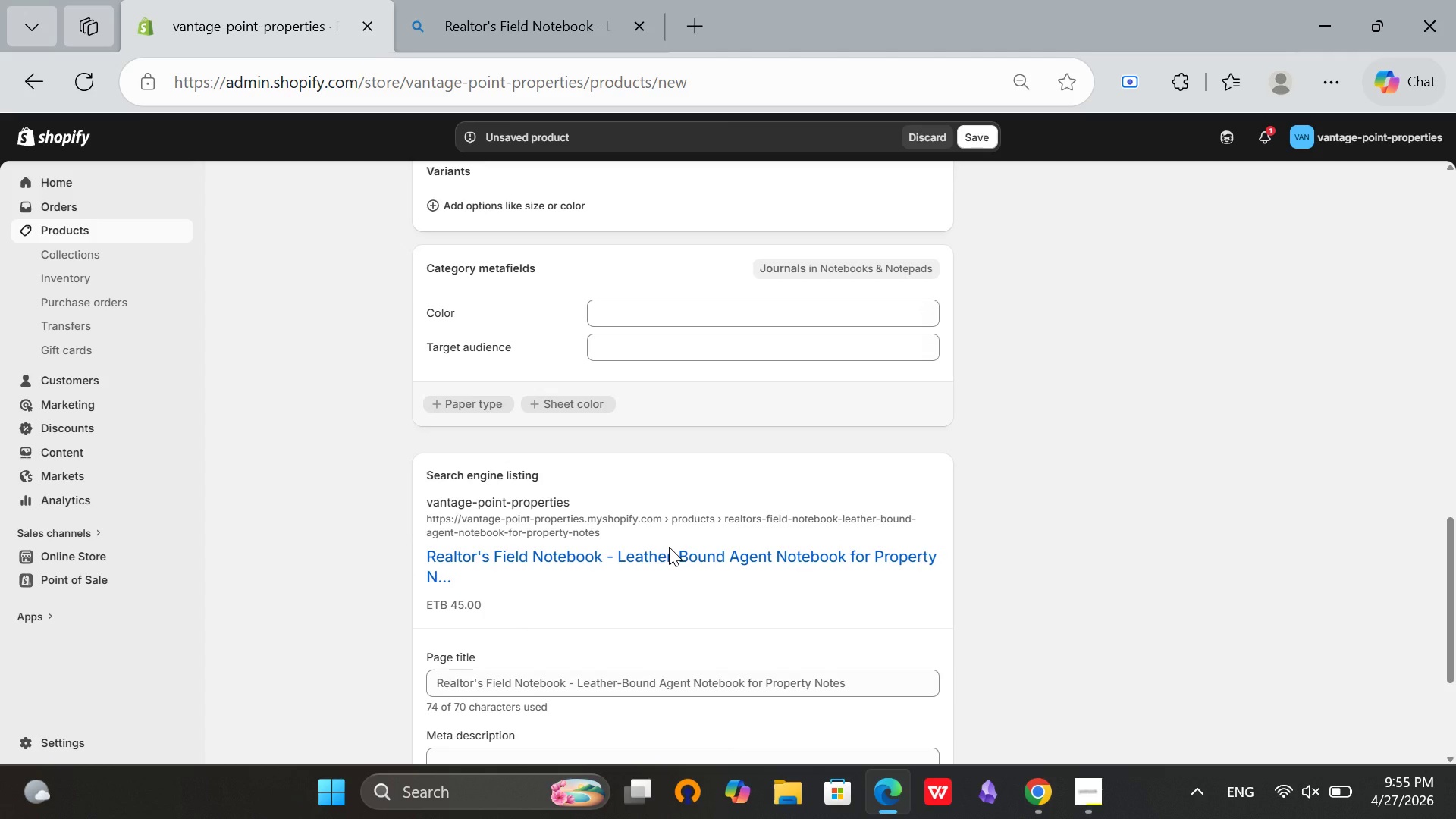 
scroll: coordinate [669, 547], scroll_direction: up, amount: 2.0
 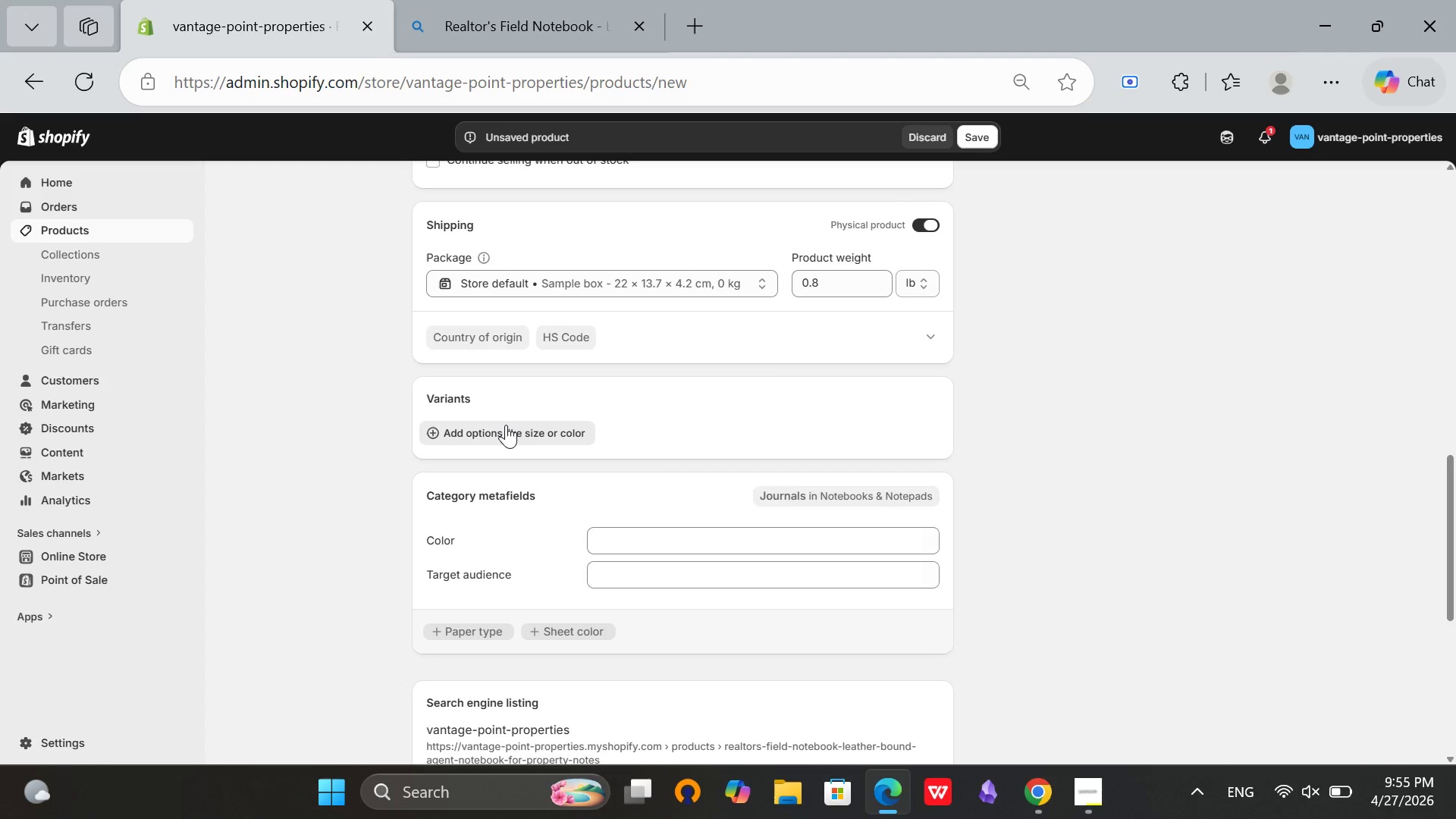 
left_click([506, 425])
 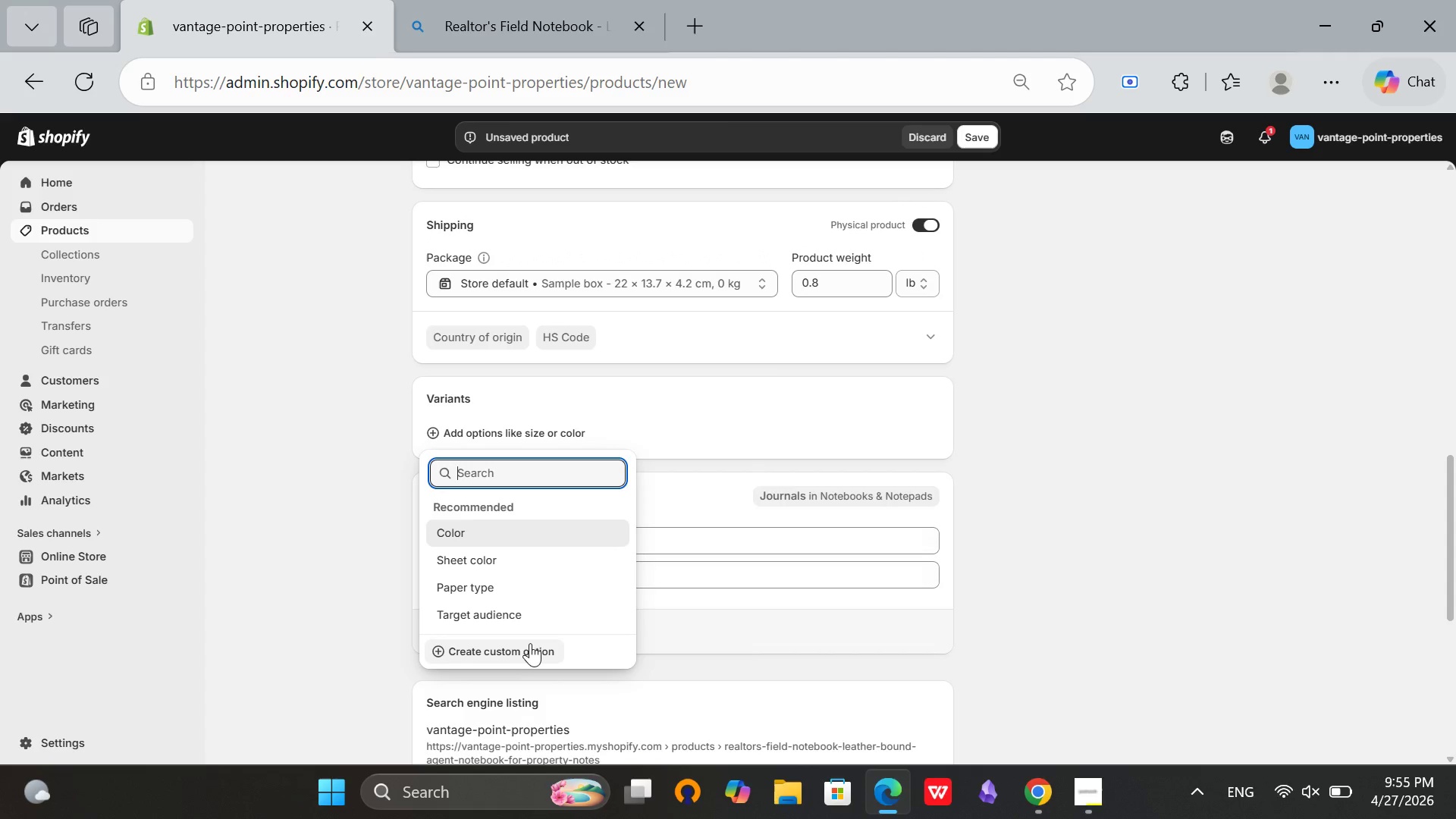 
left_click([530, 645])
 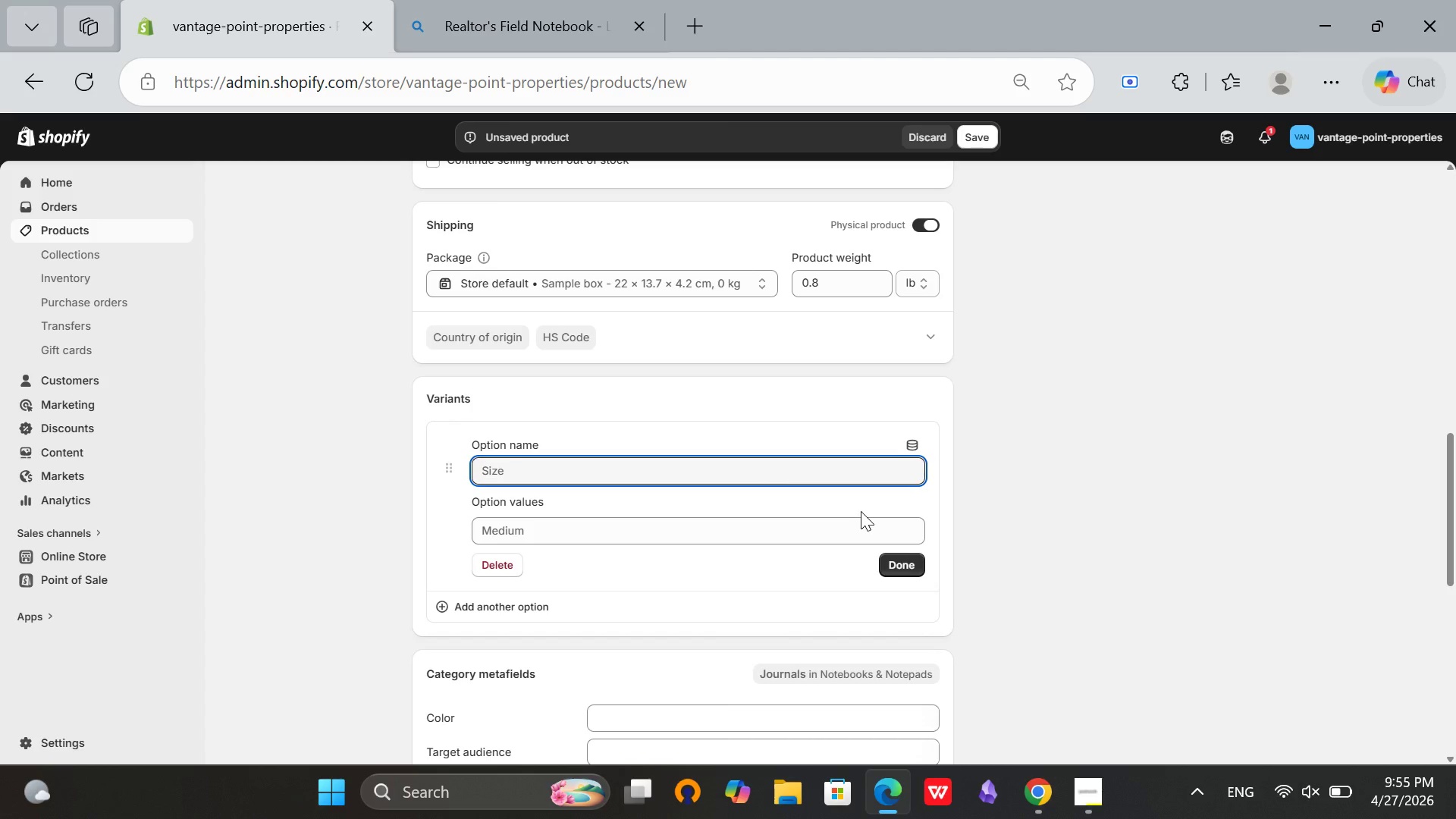 
wait(5.47)
 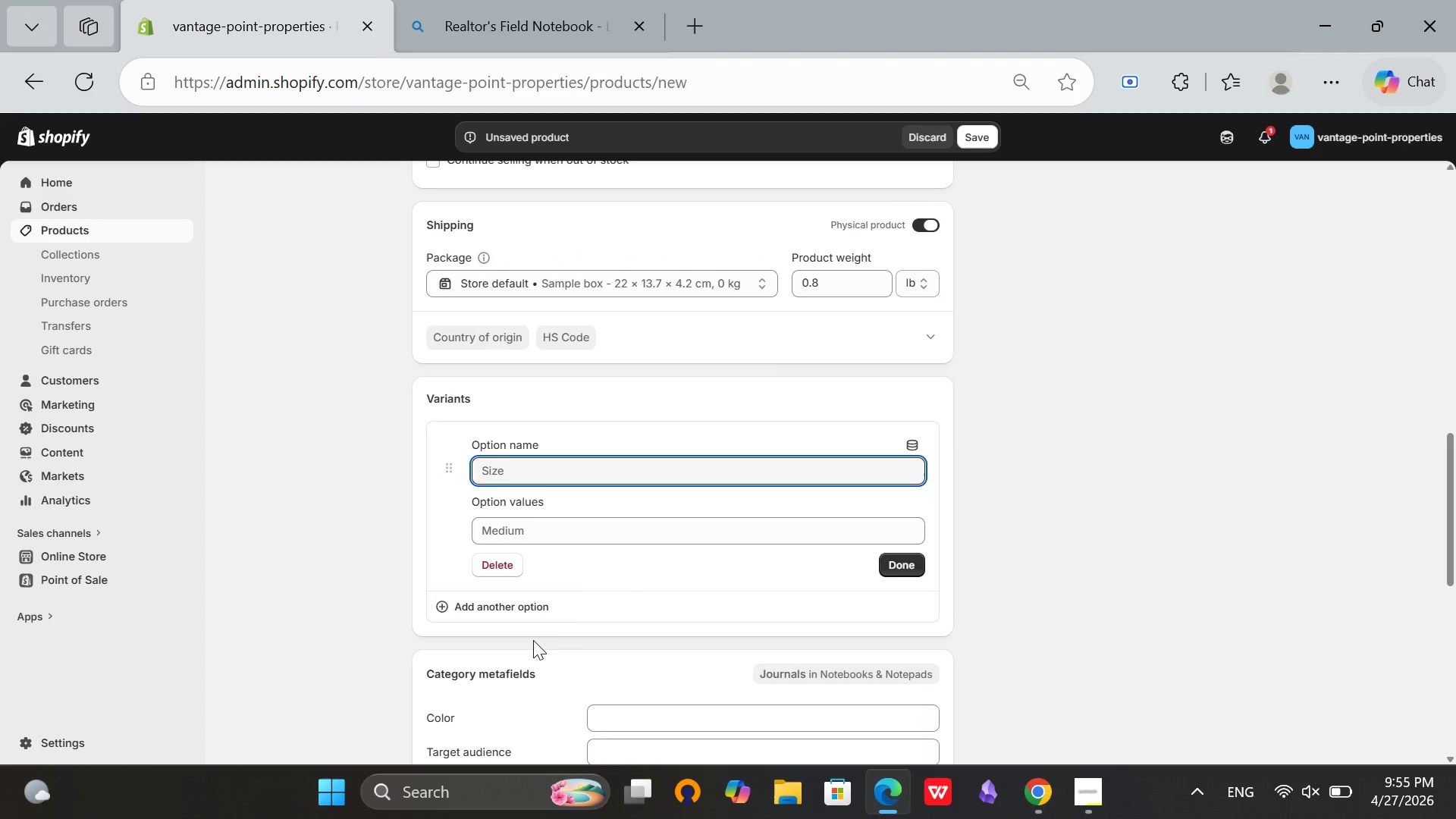 
type(cOLO)
key(Backspace)
key(Backspace)
key(Backspace)
key(Backspace)
type(Color)
 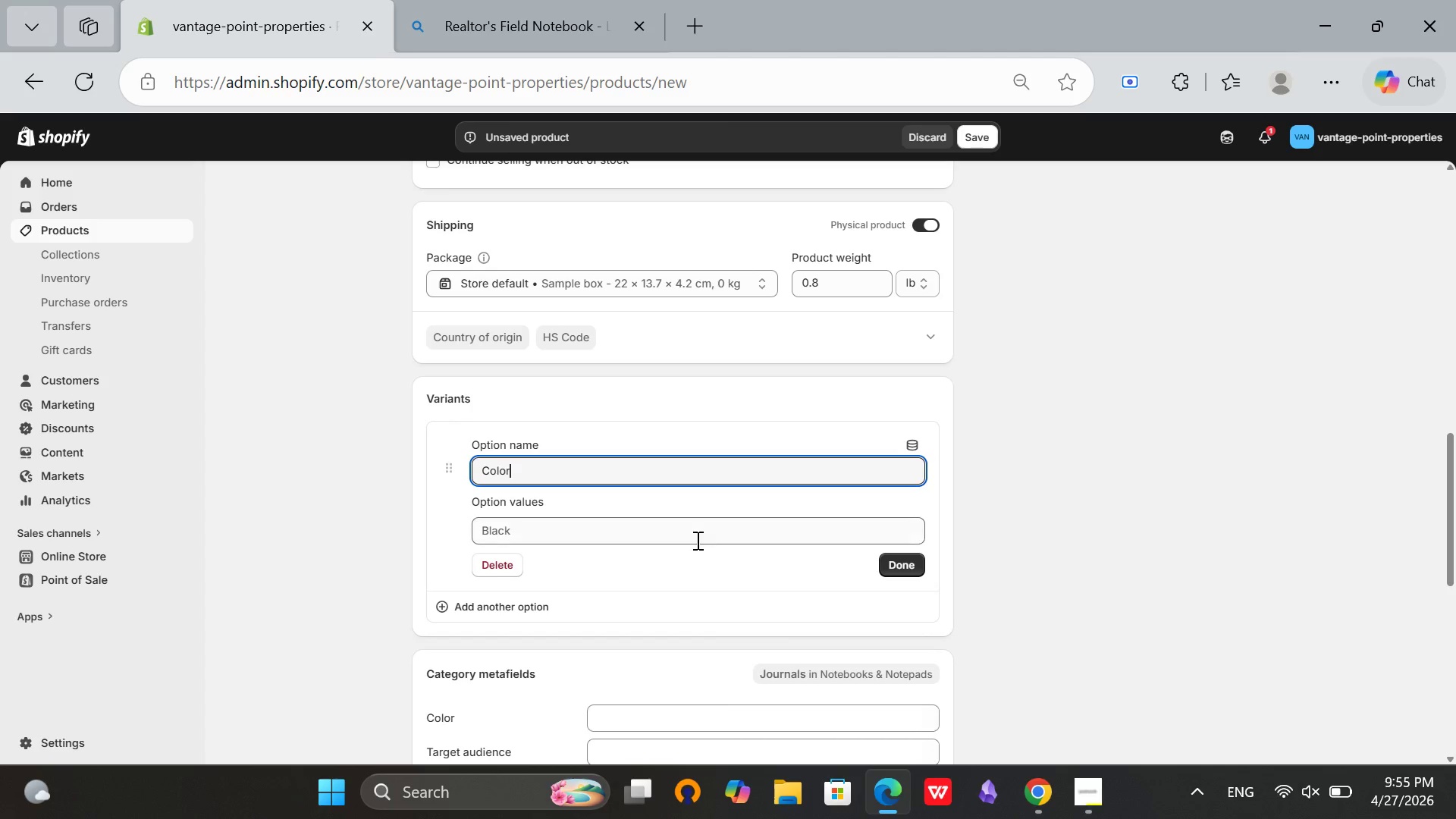 
left_click([696, 534])
 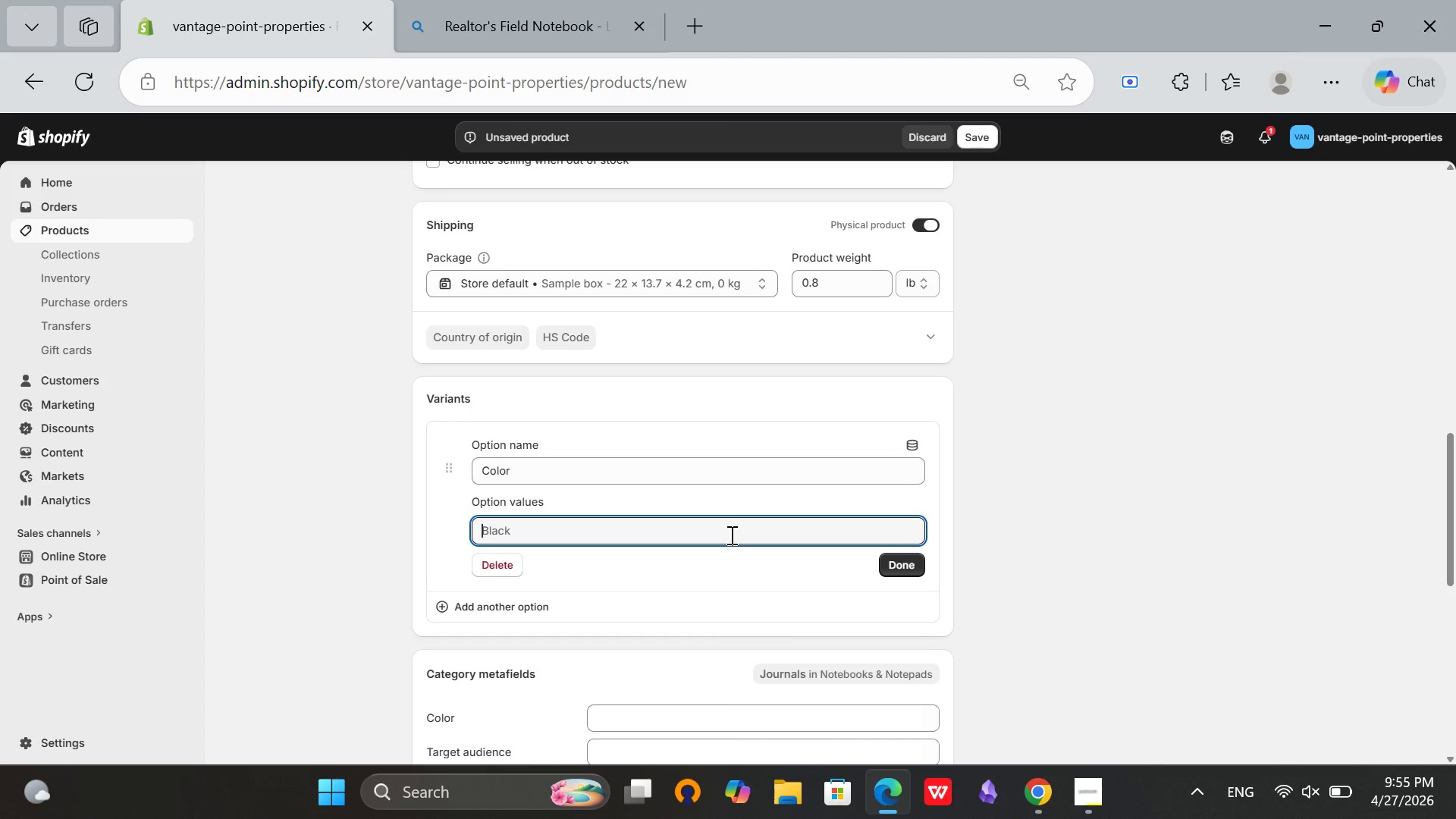 
type(Brown)
 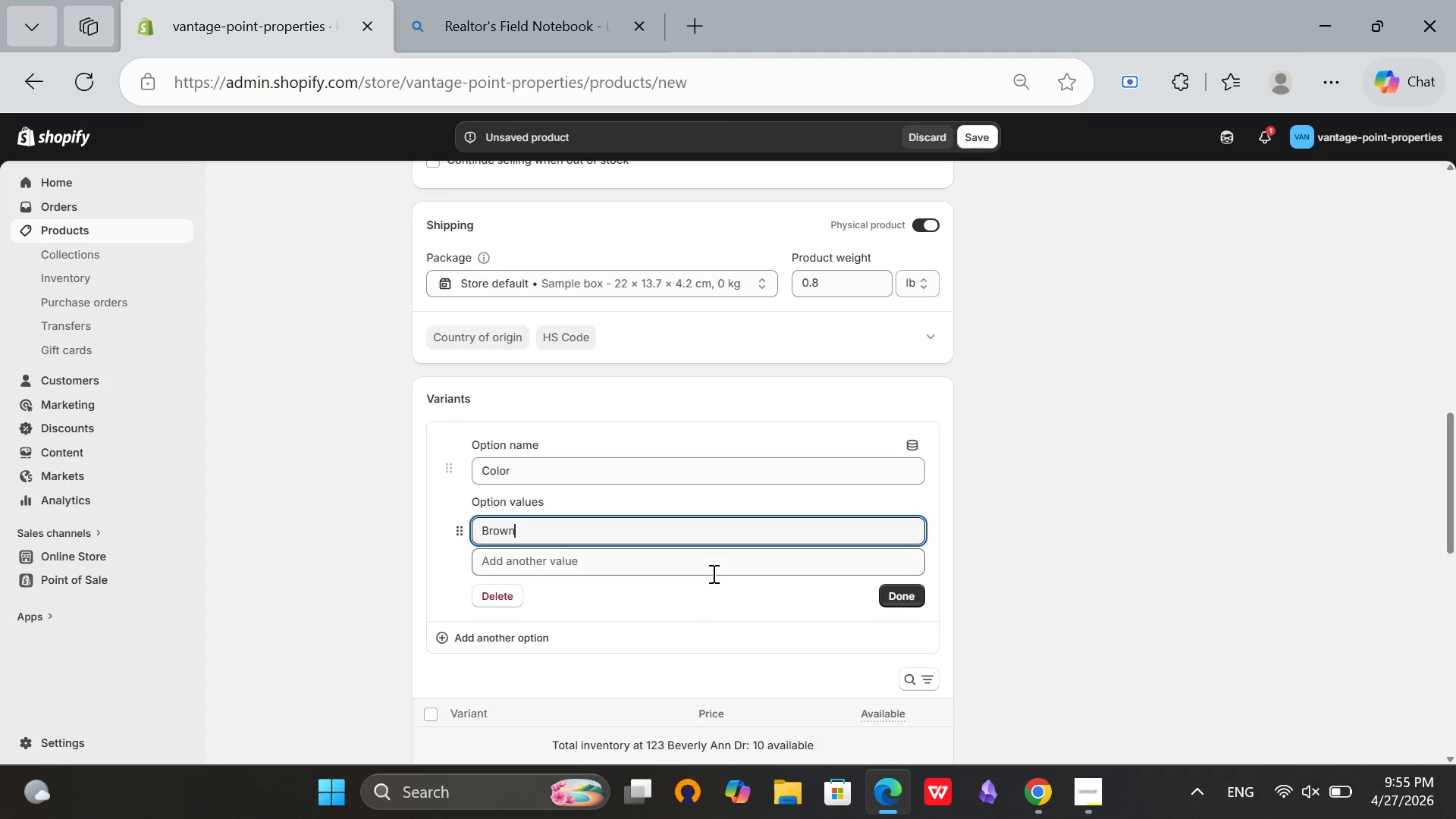 
left_click([714, 569])
 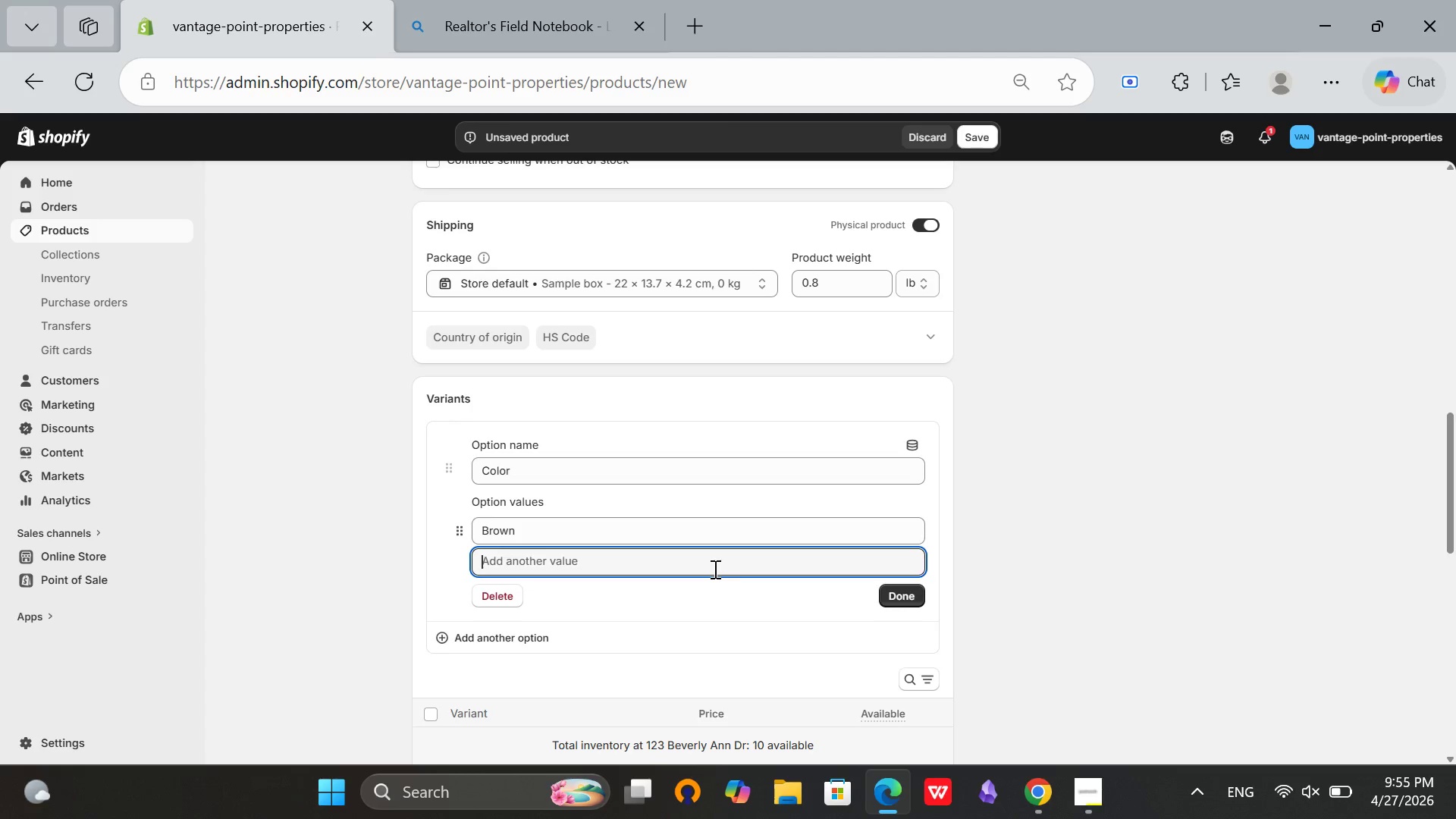 
type(Black)
 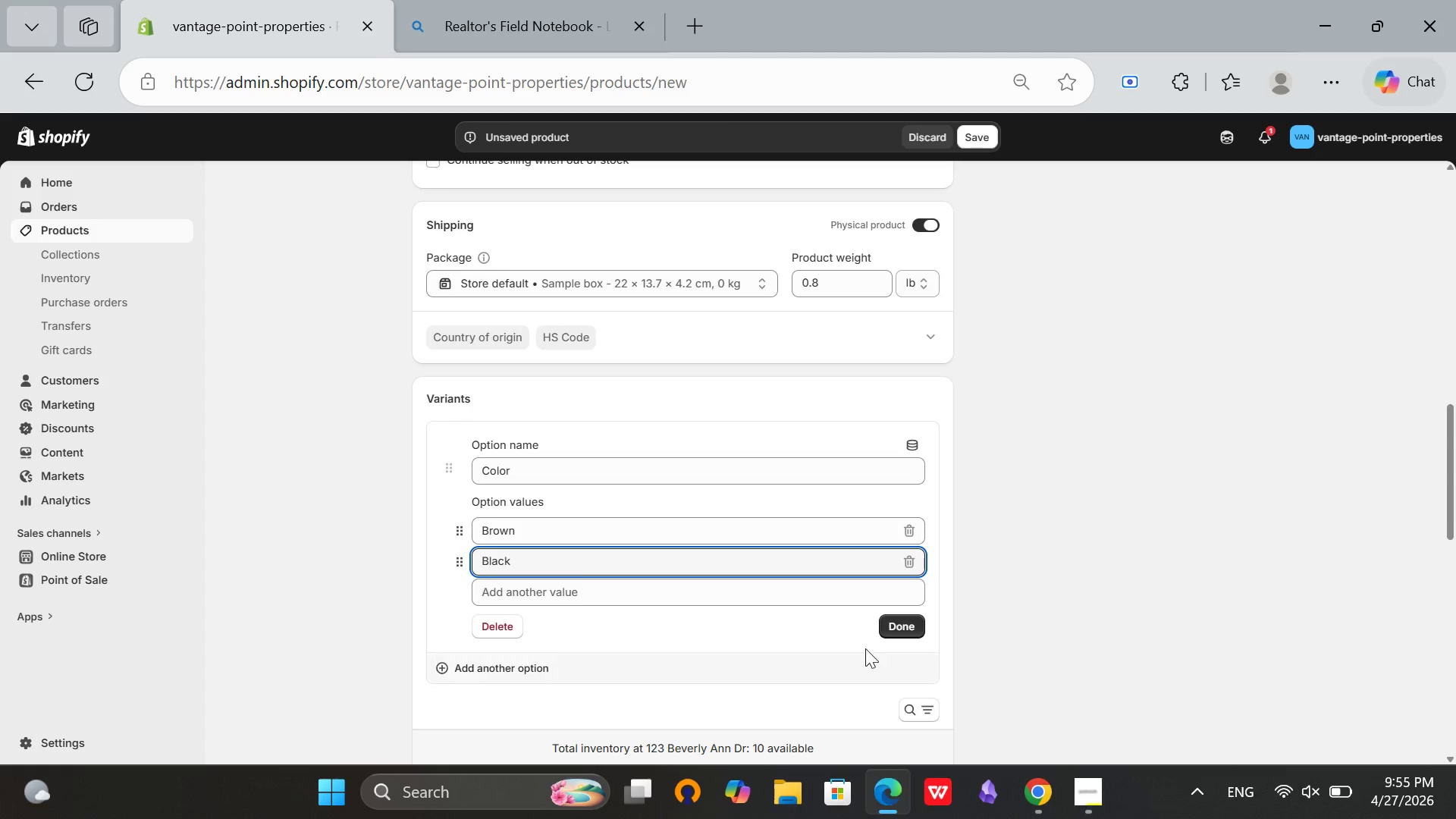 
left_click([907, 623])
 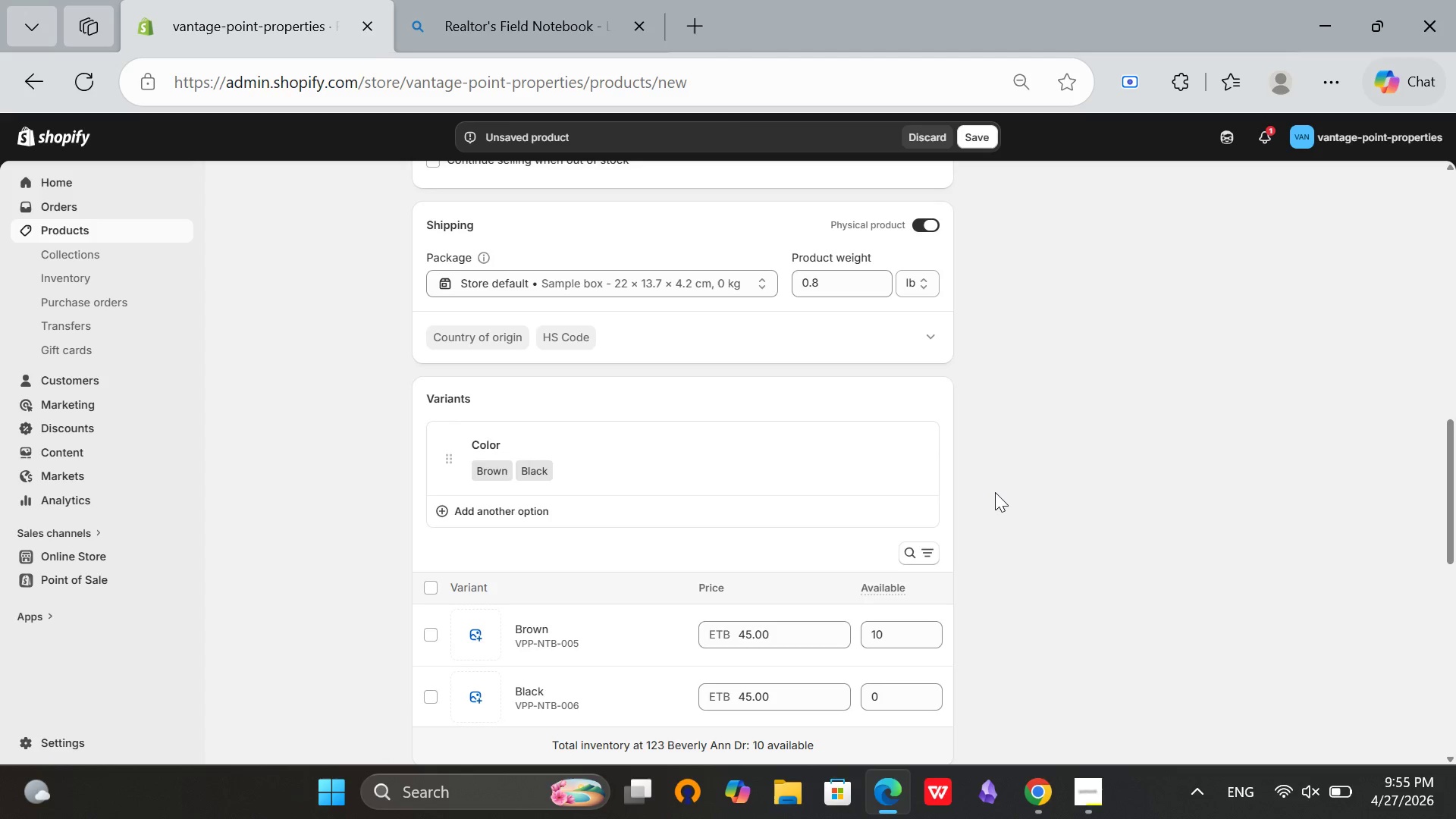 
scroll: coordinate [995, 492], scroll_direction: down, amount: 1.0
 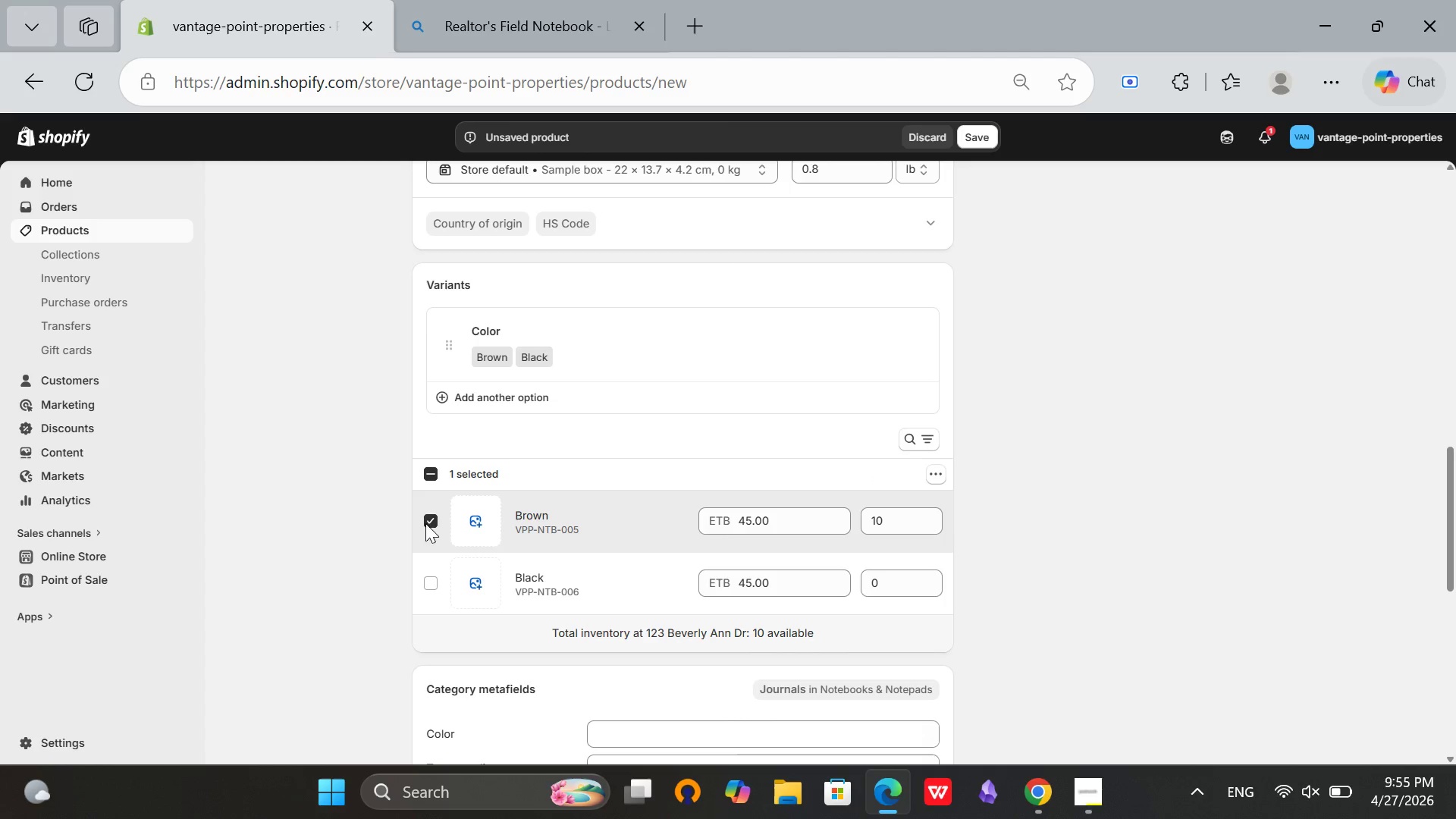 
left_click([433, 581])
 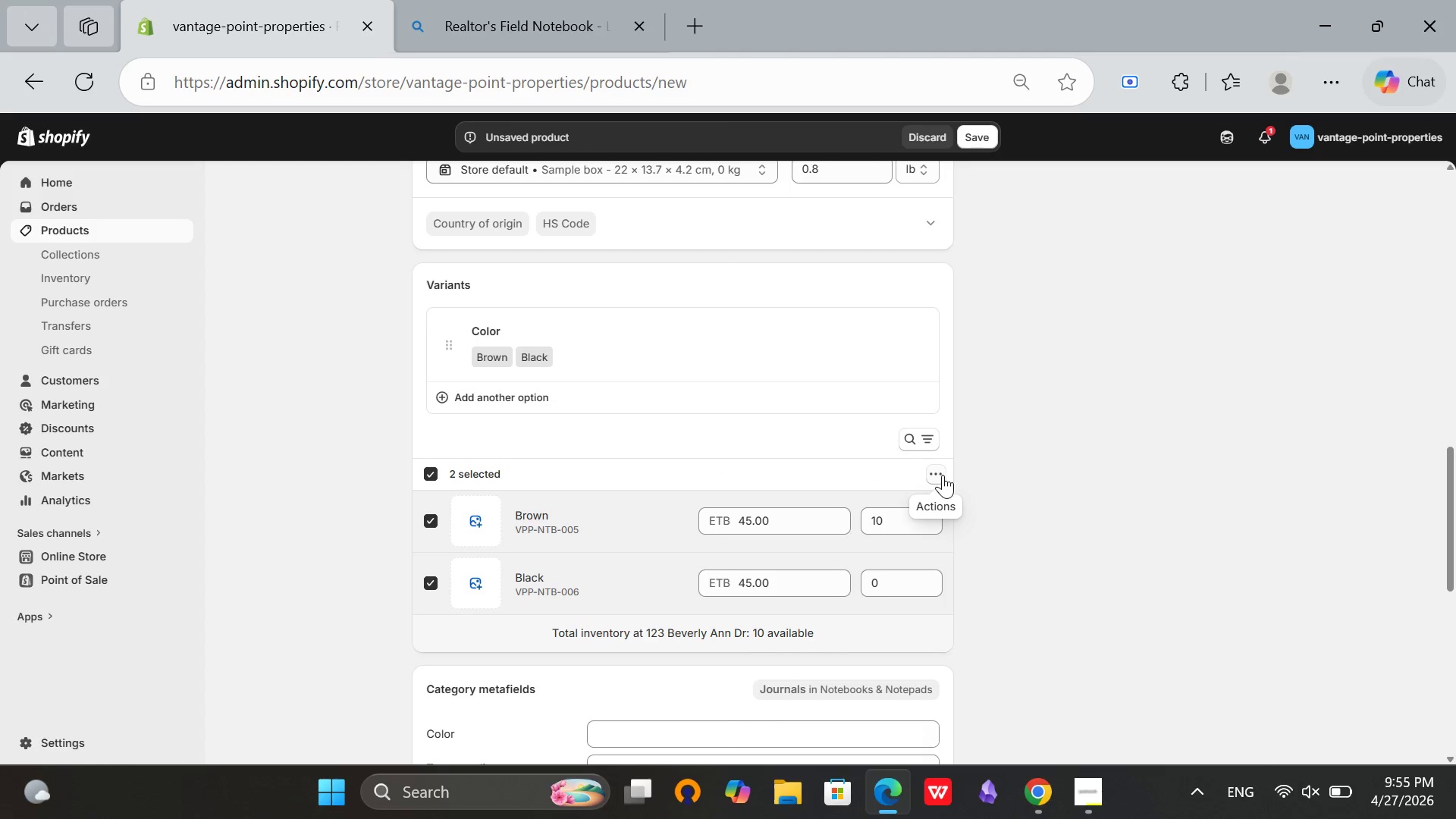 
left_click([943, 475])
 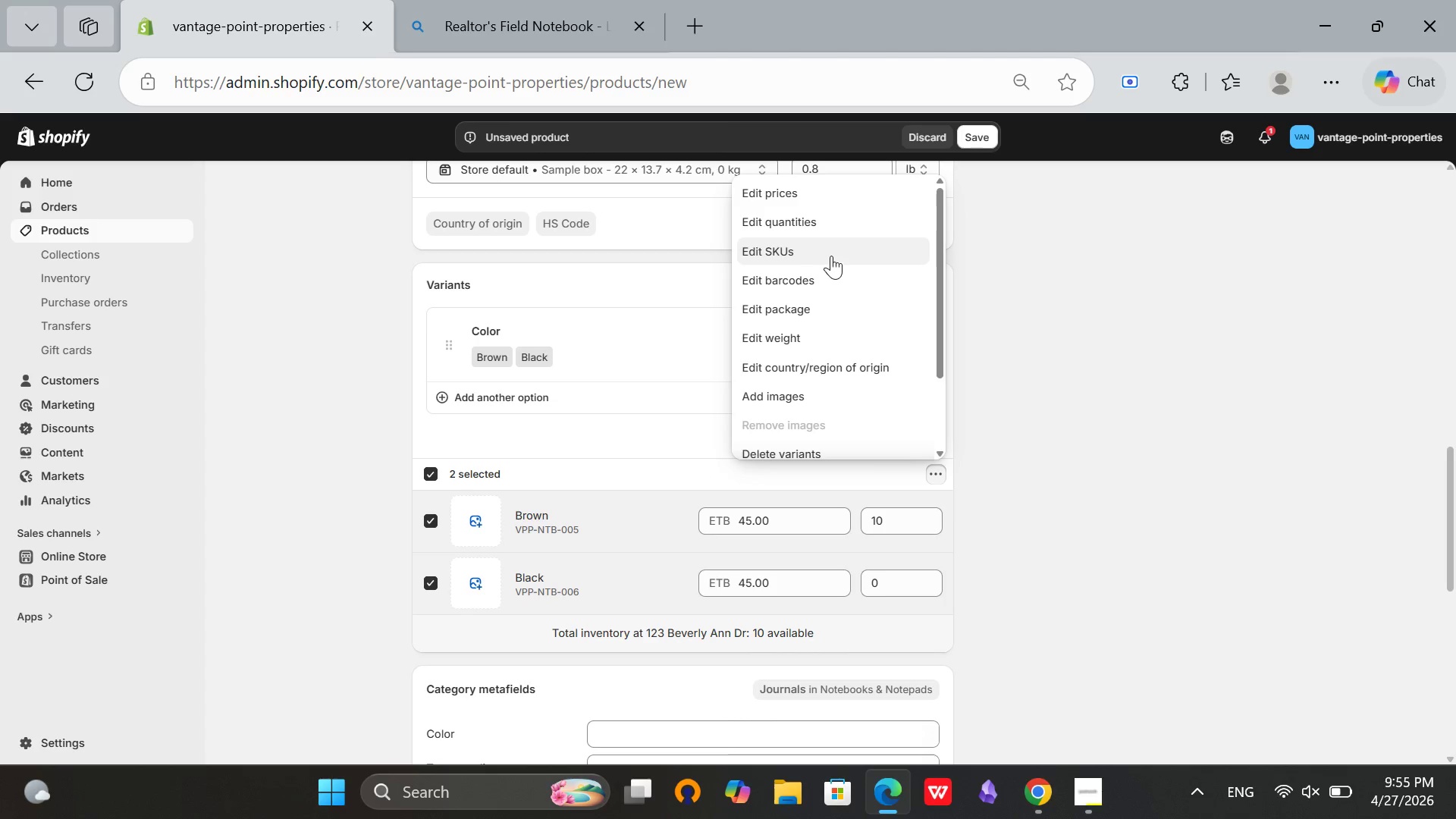 
left_click([831, 253])
 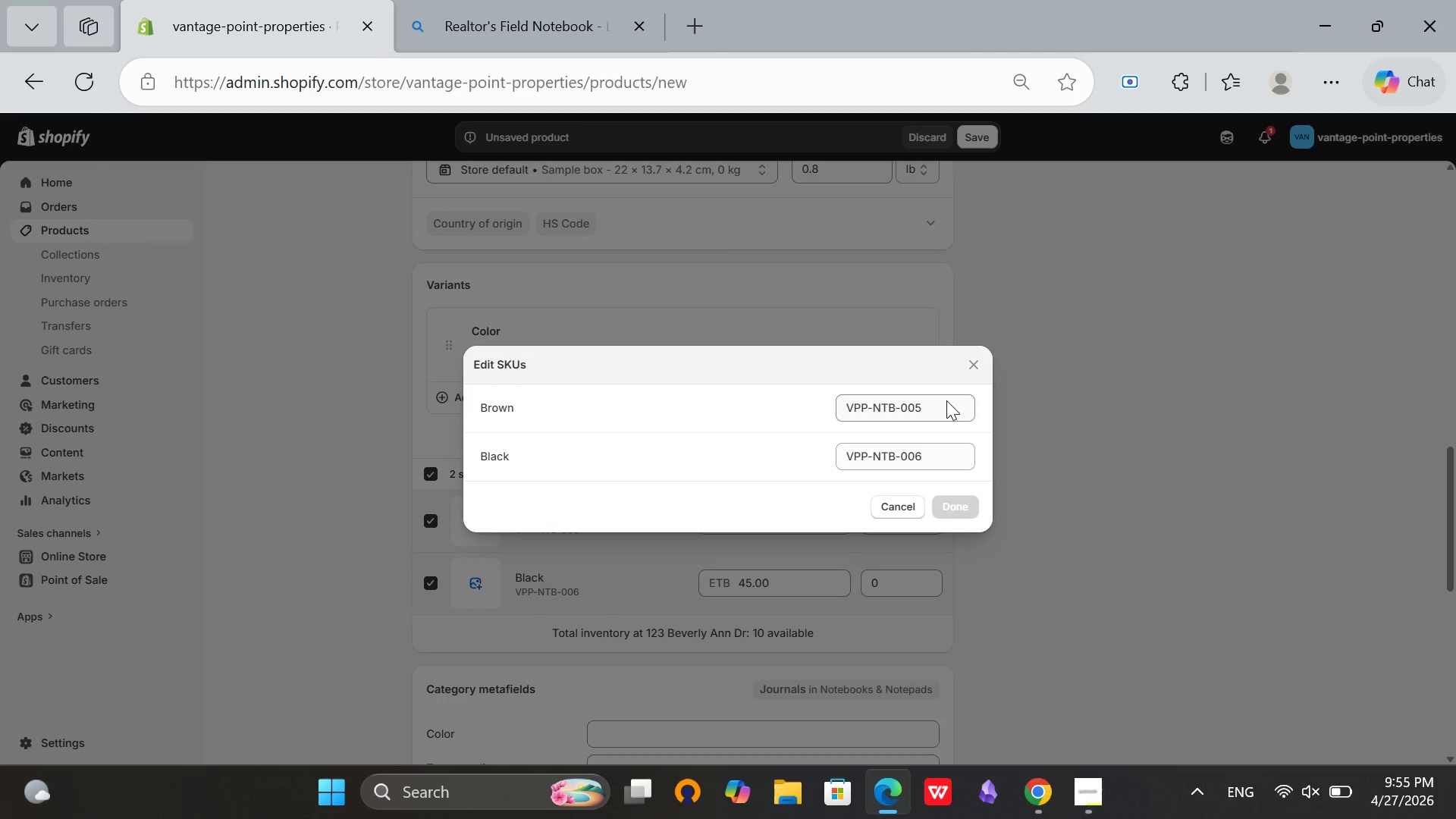 
left_click([947, 400])
 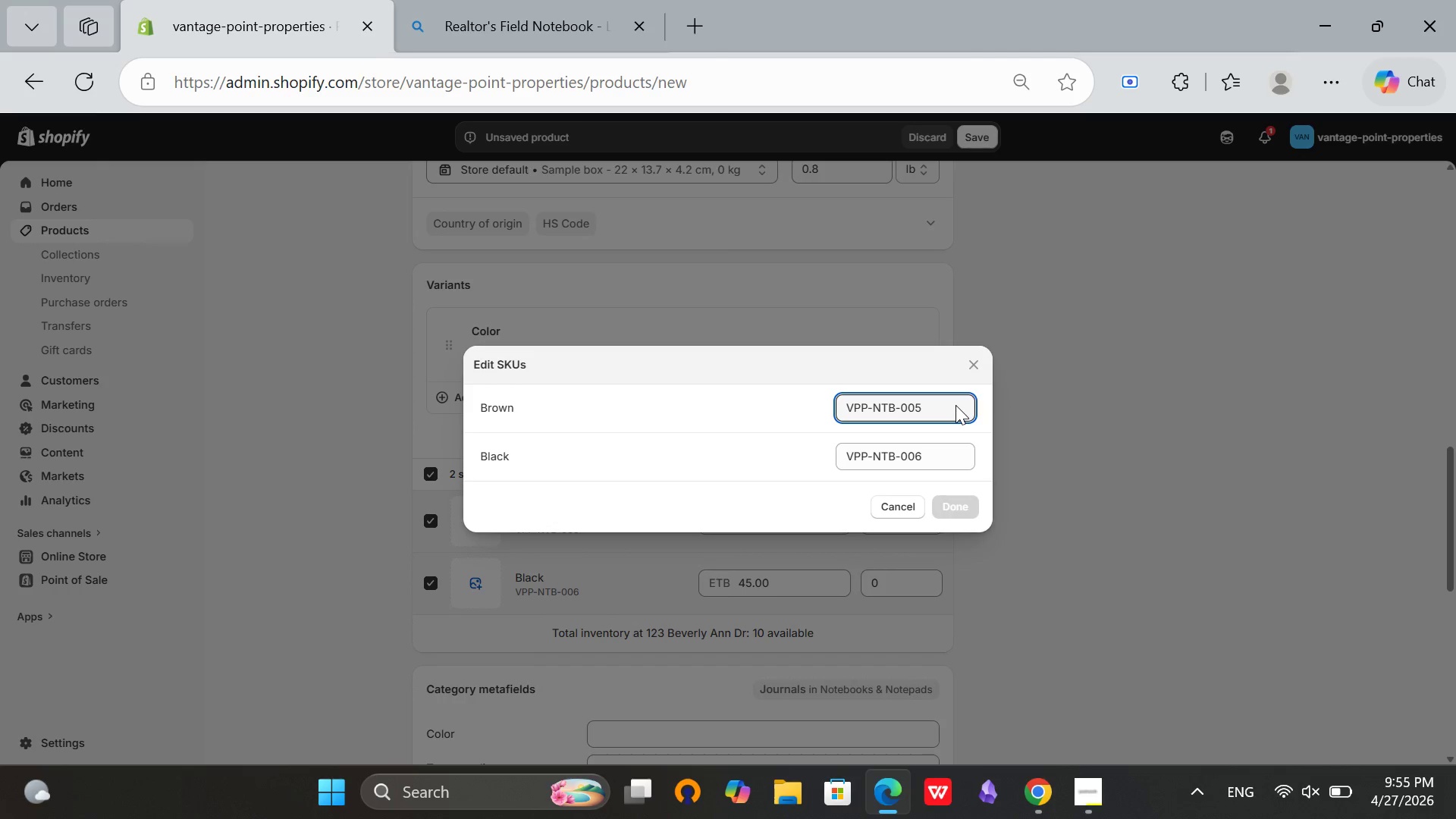 
key(Backspace)
key(Backspace)
key(Backspace)
type(BRN)
 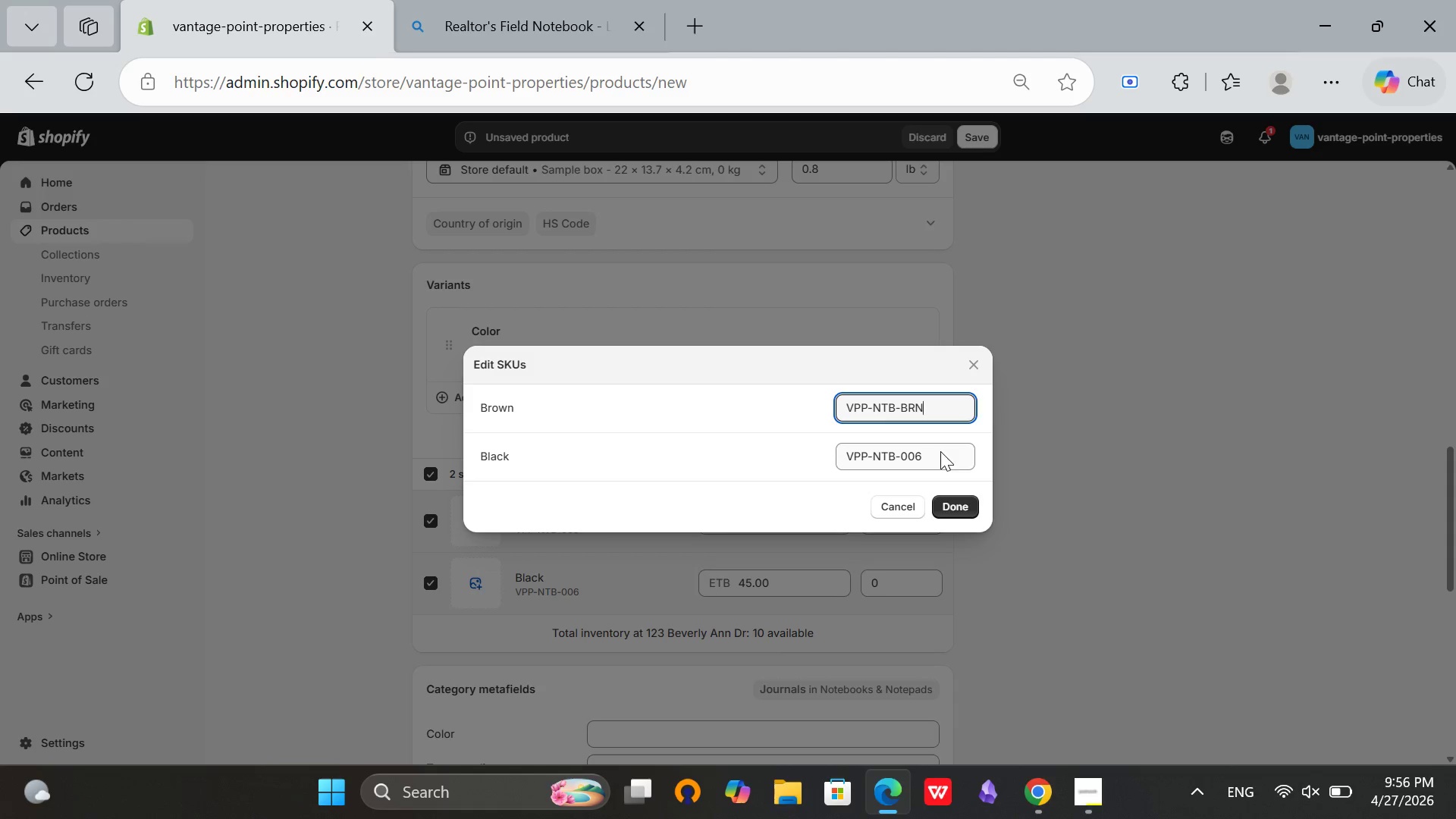 
double_click([937, 459])
 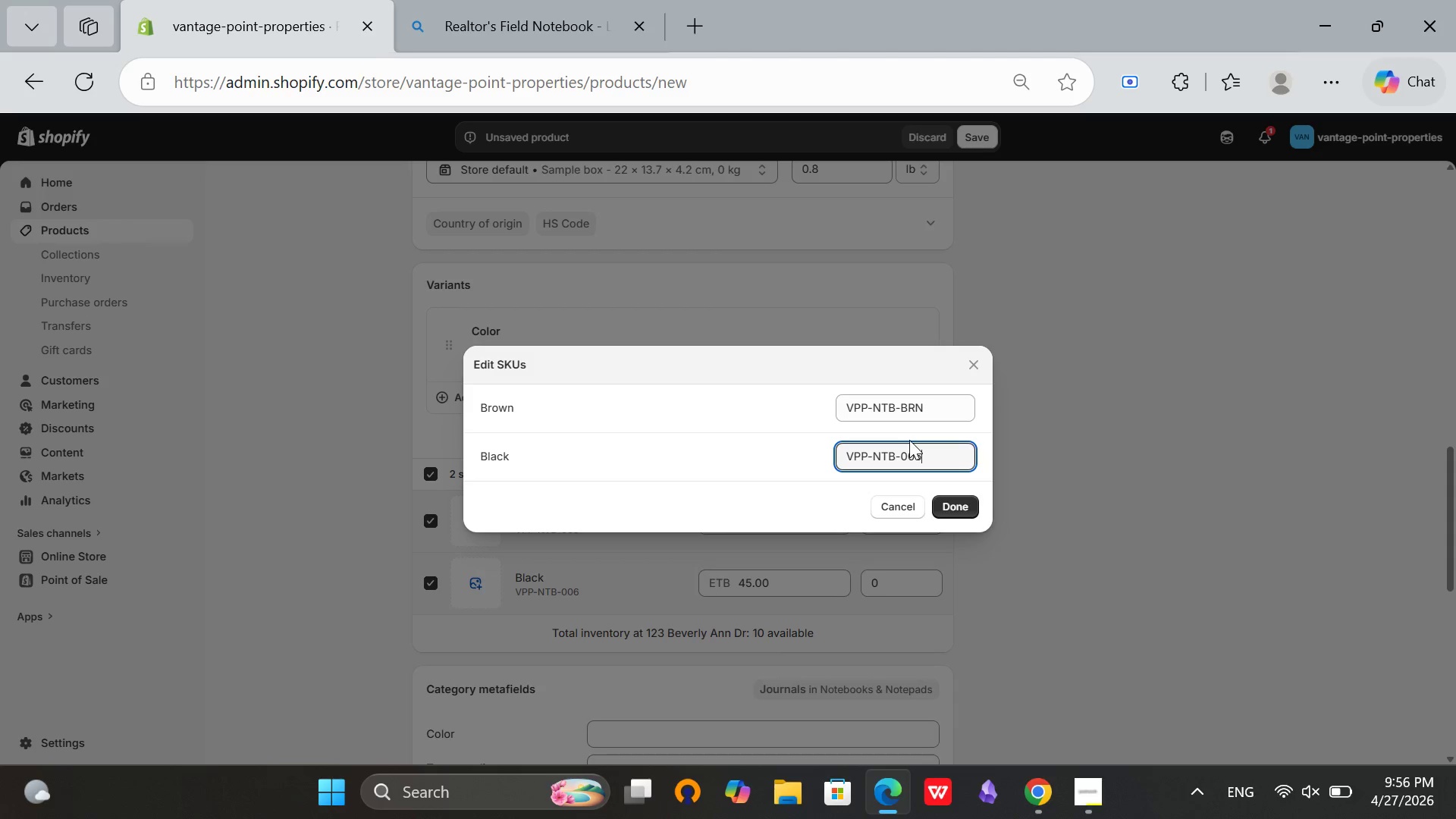 
key(Backspace)
 